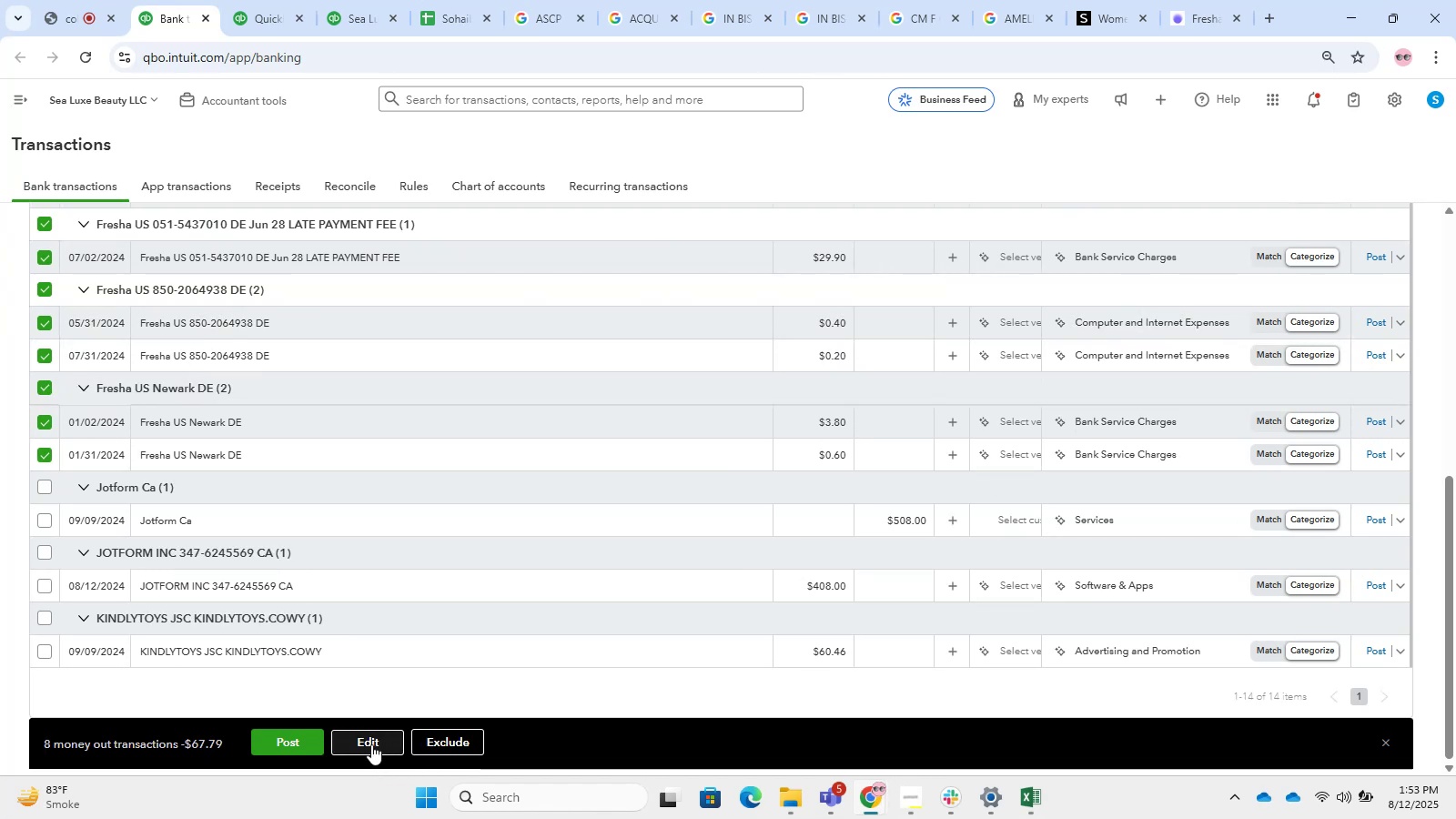 
left_click([371, 744])
 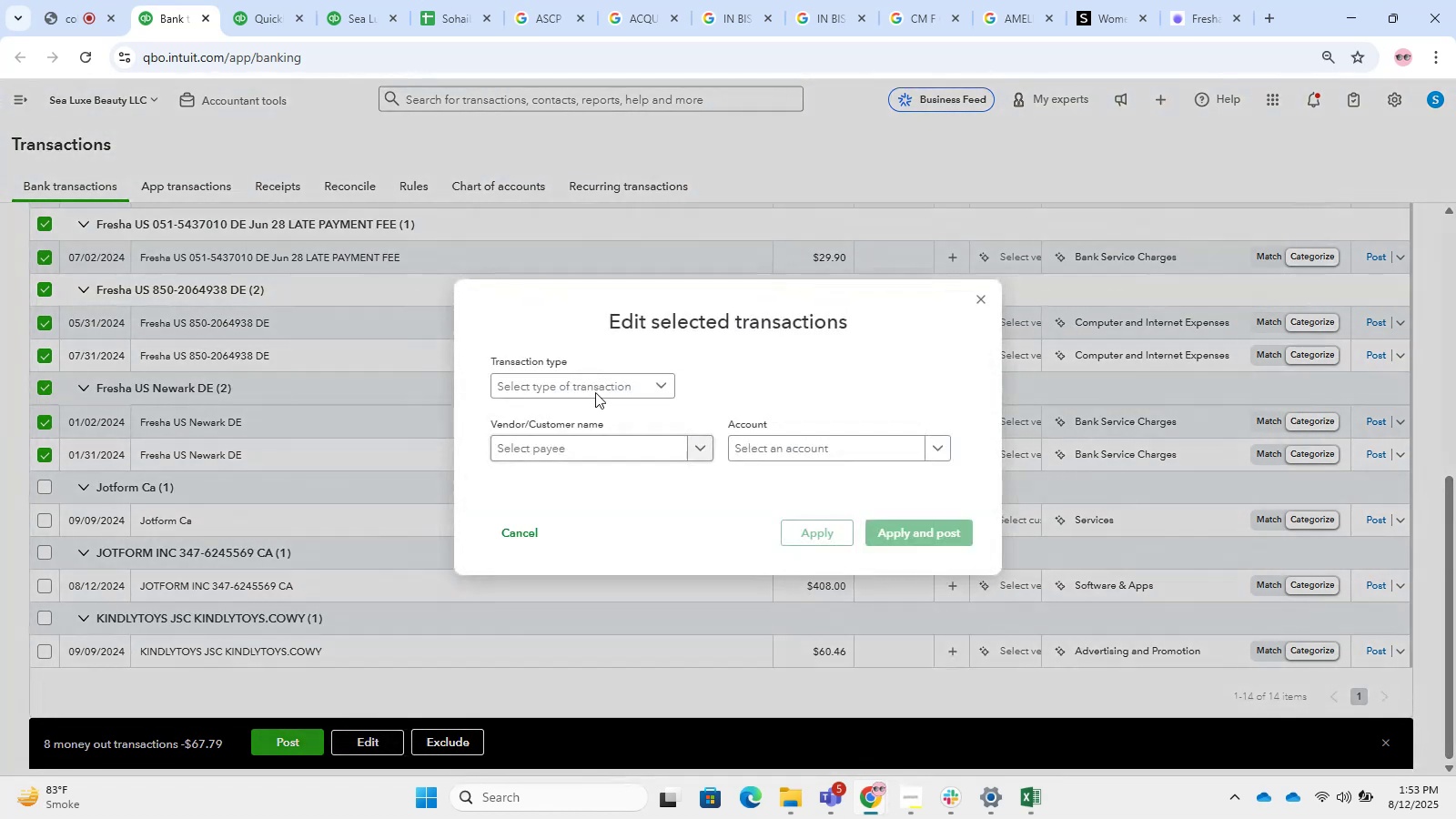 
left_click([612, 377])
 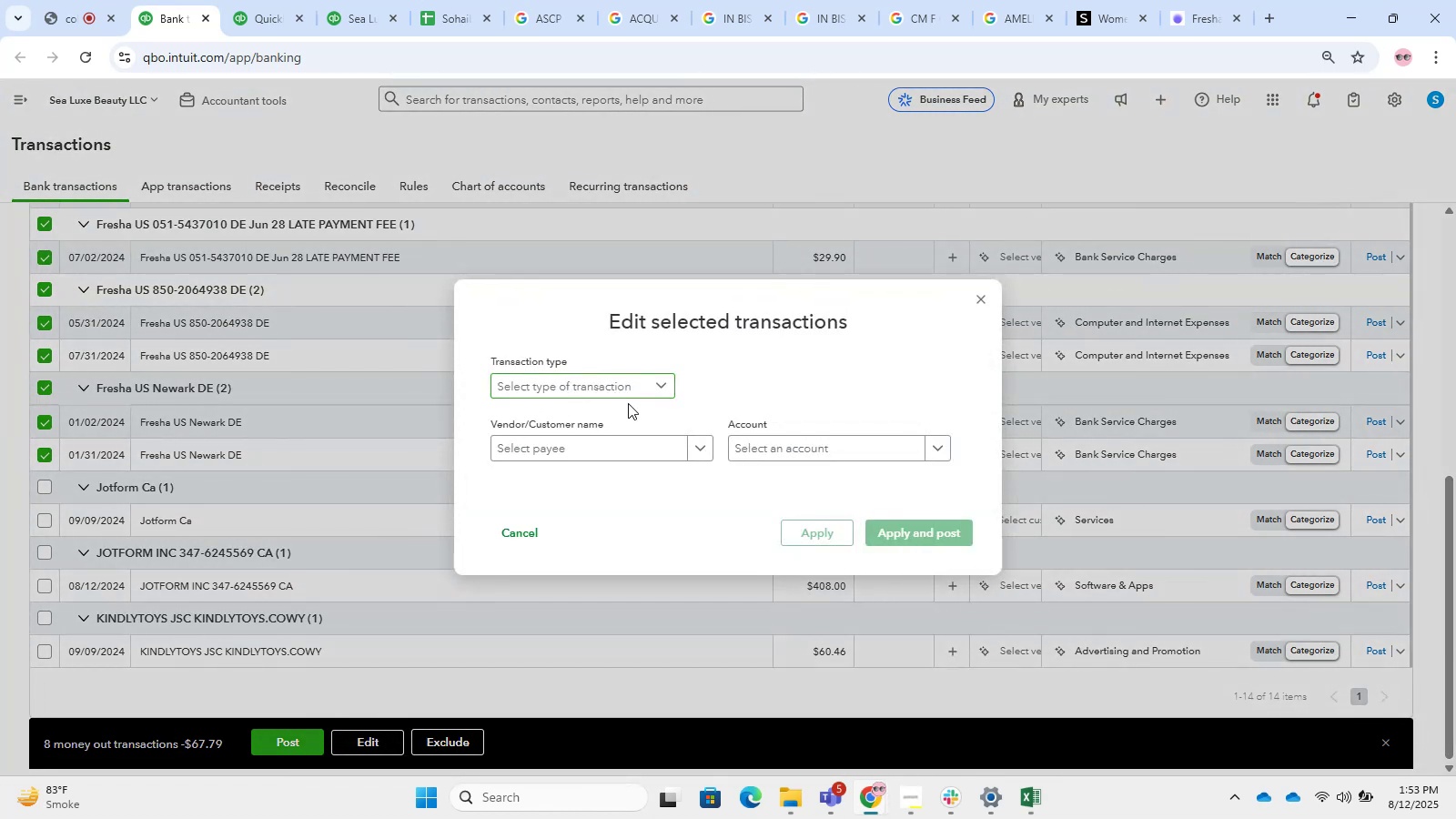 
triple_click([632, 399])
 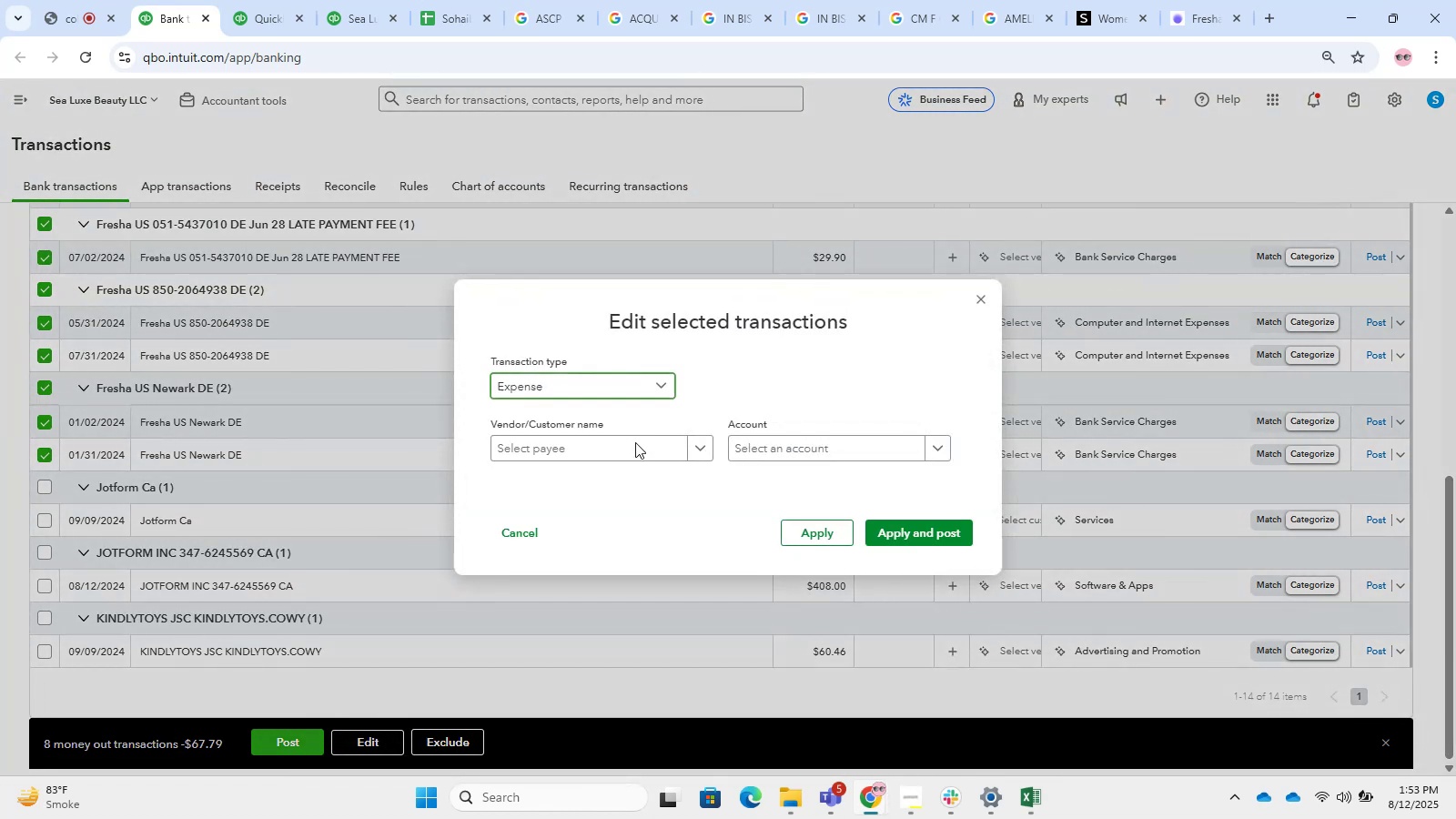 
triple_click([633, 449])
 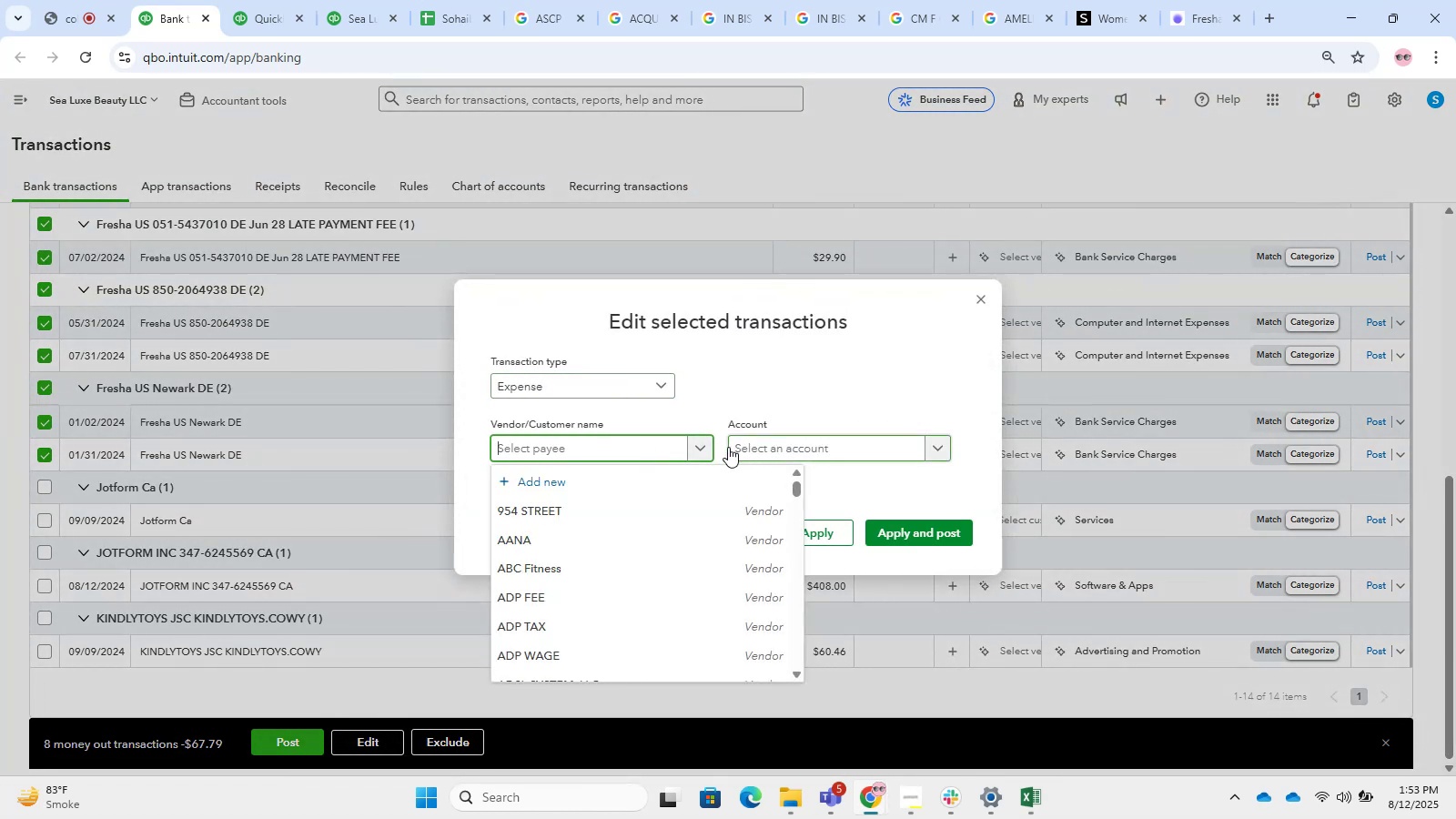 
type(fresha)
 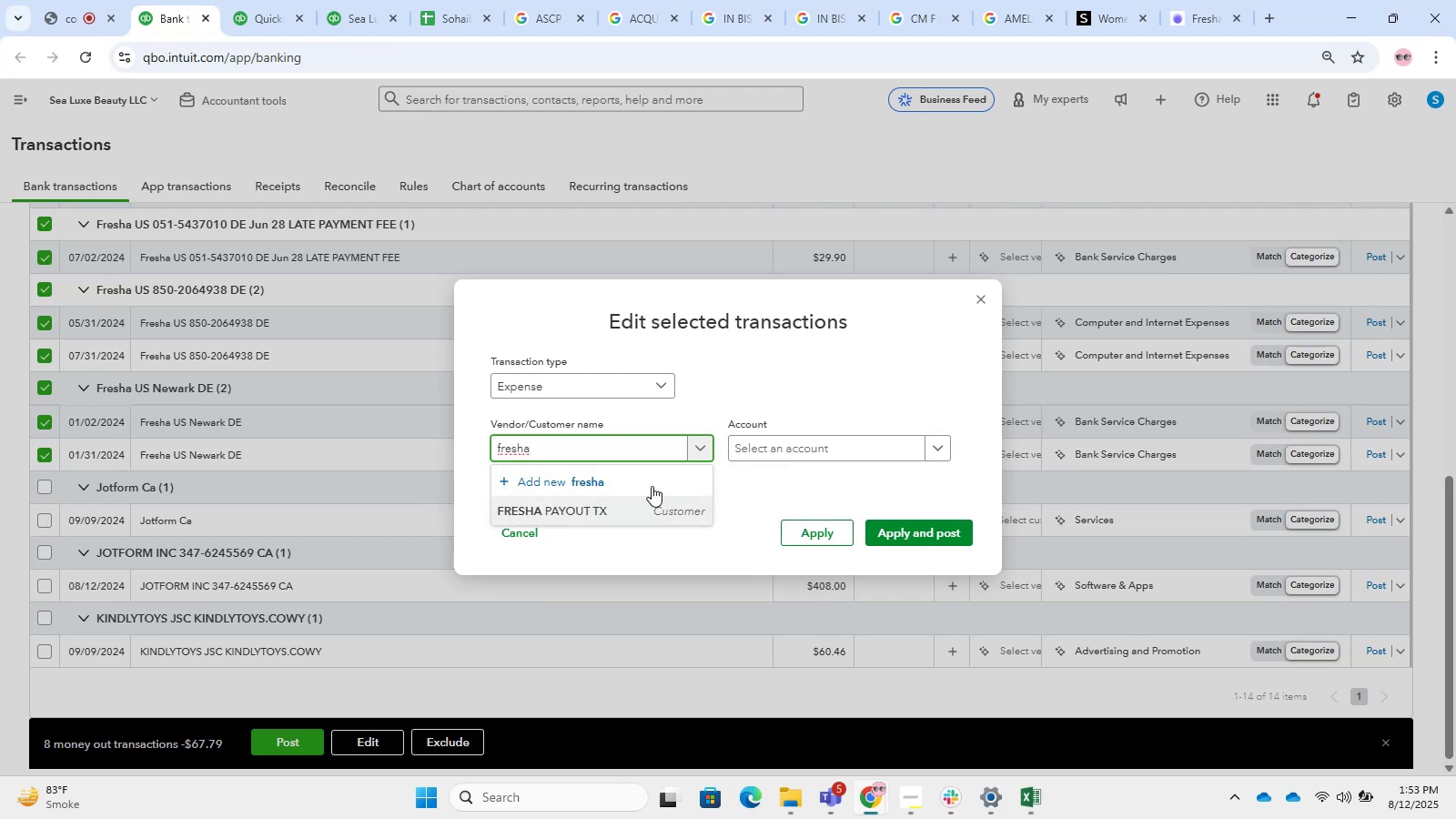 
left_click([633, 475])
 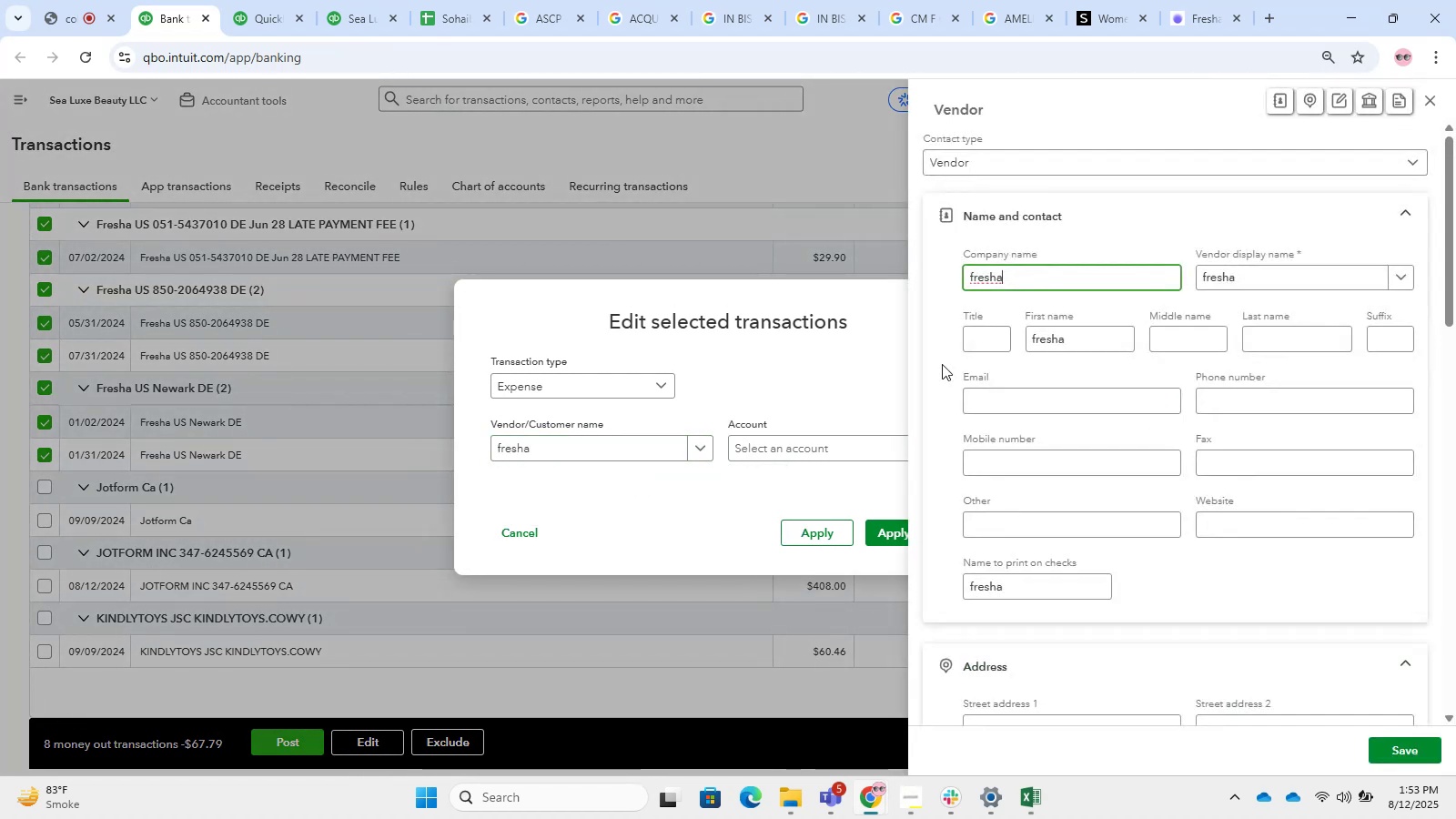 
left_click_drag(start_coordinate=[1010, 286], to_coordinate=[852, 275])
 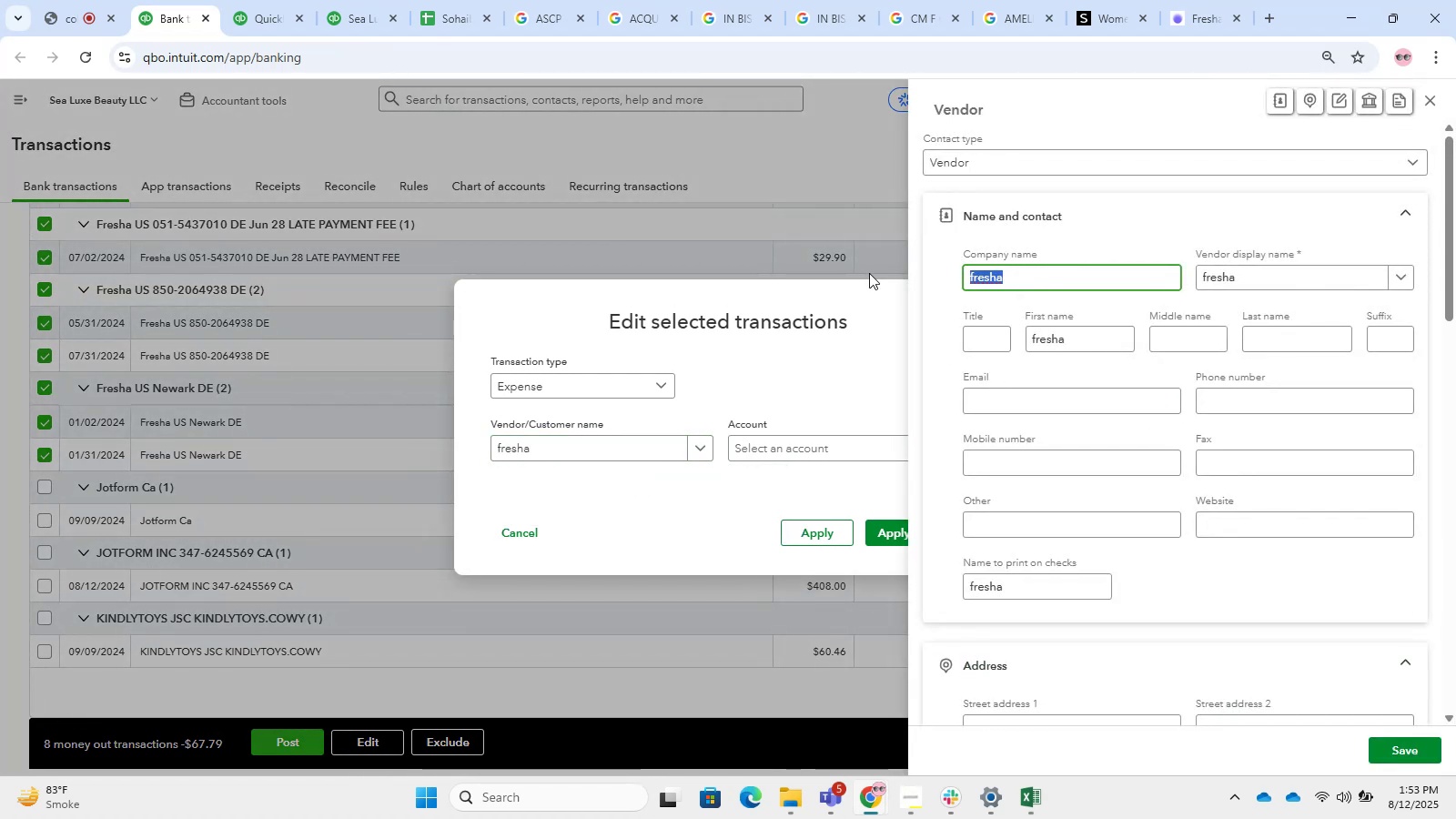 
type(Fresha I)
key(Backspace)
type(US)
 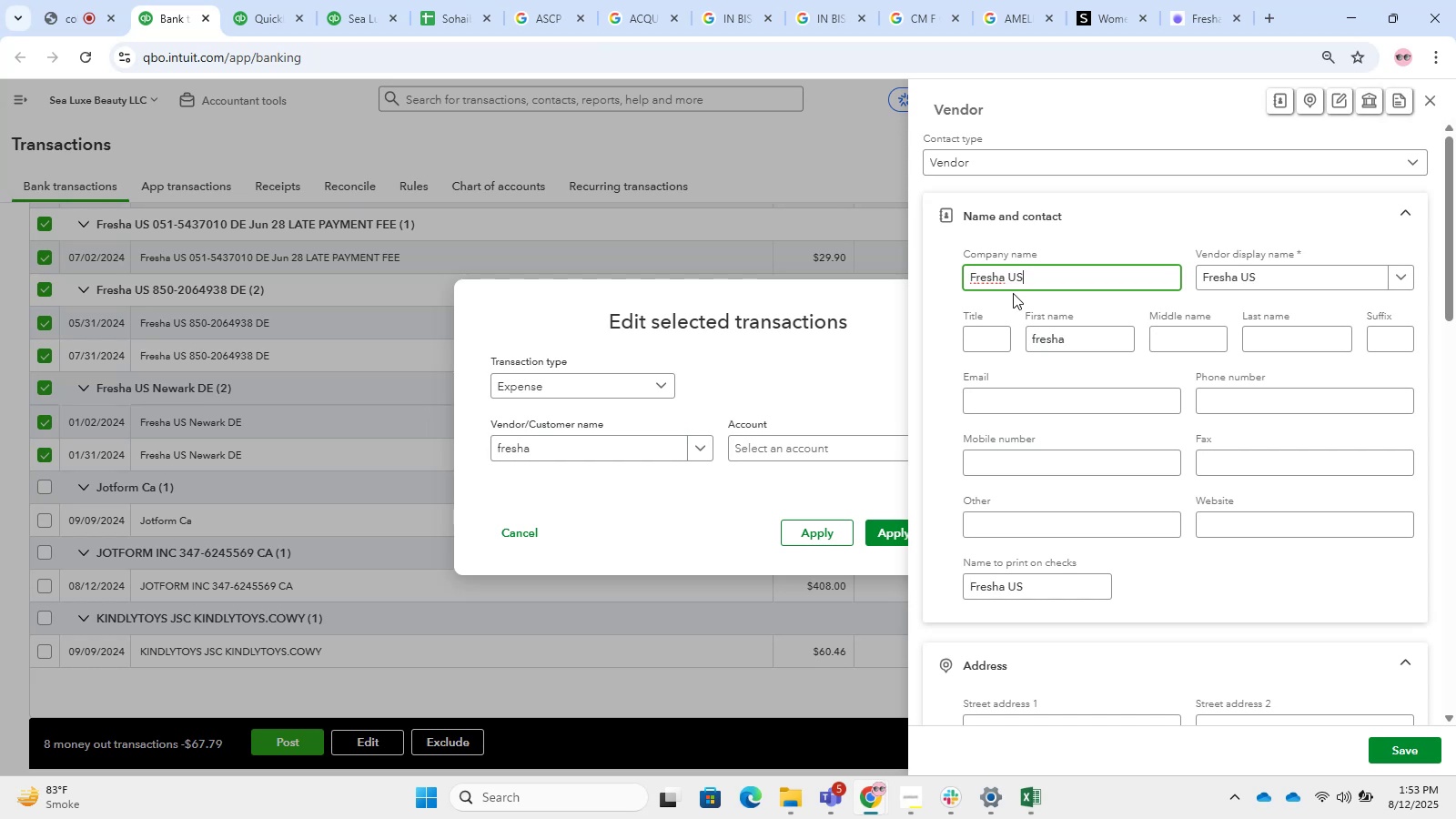 
left_click([1412, 761])
 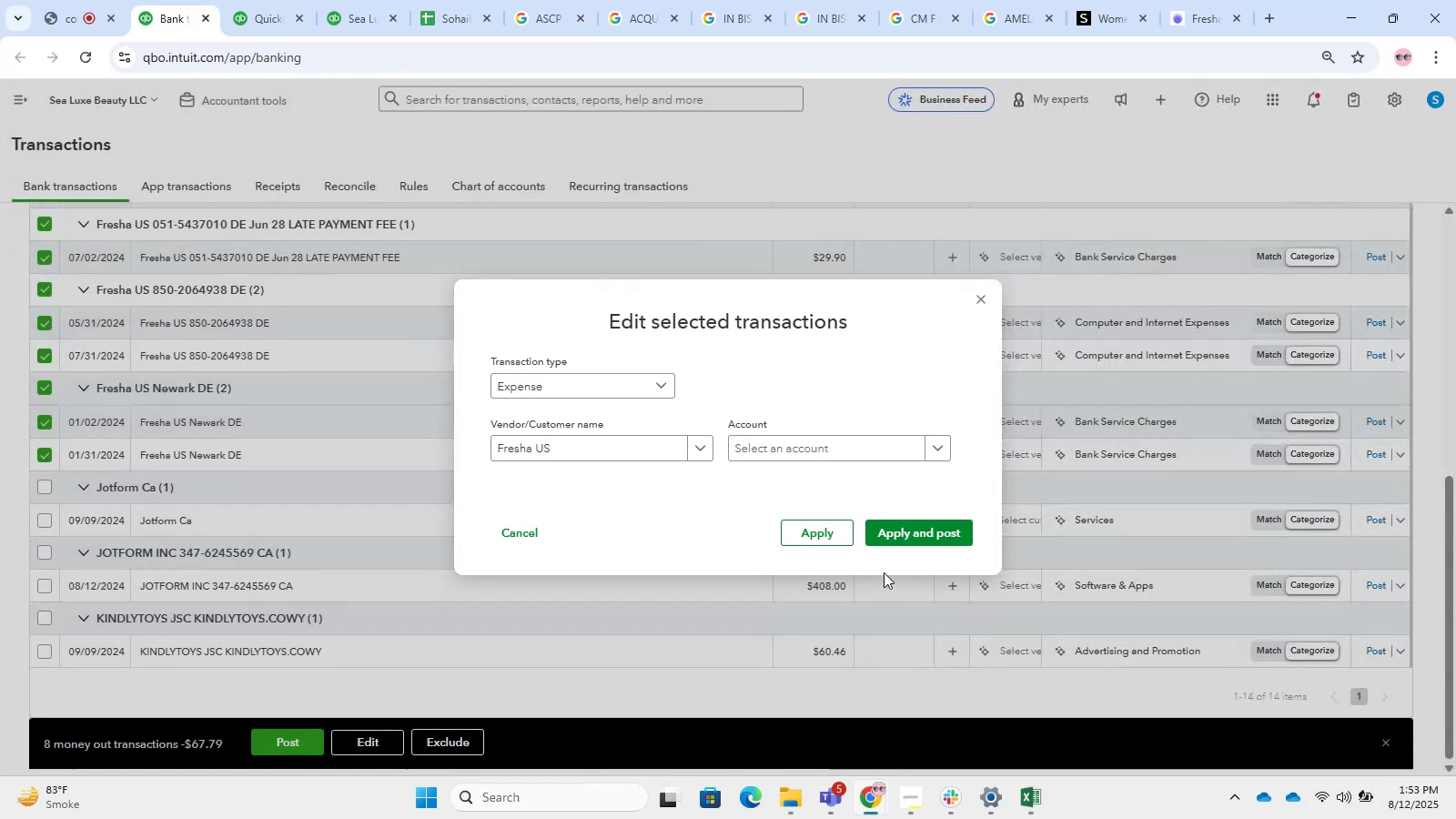 
left_click_drag(start_coordinate=[884, 516], to_coordinate=[832, 386])
 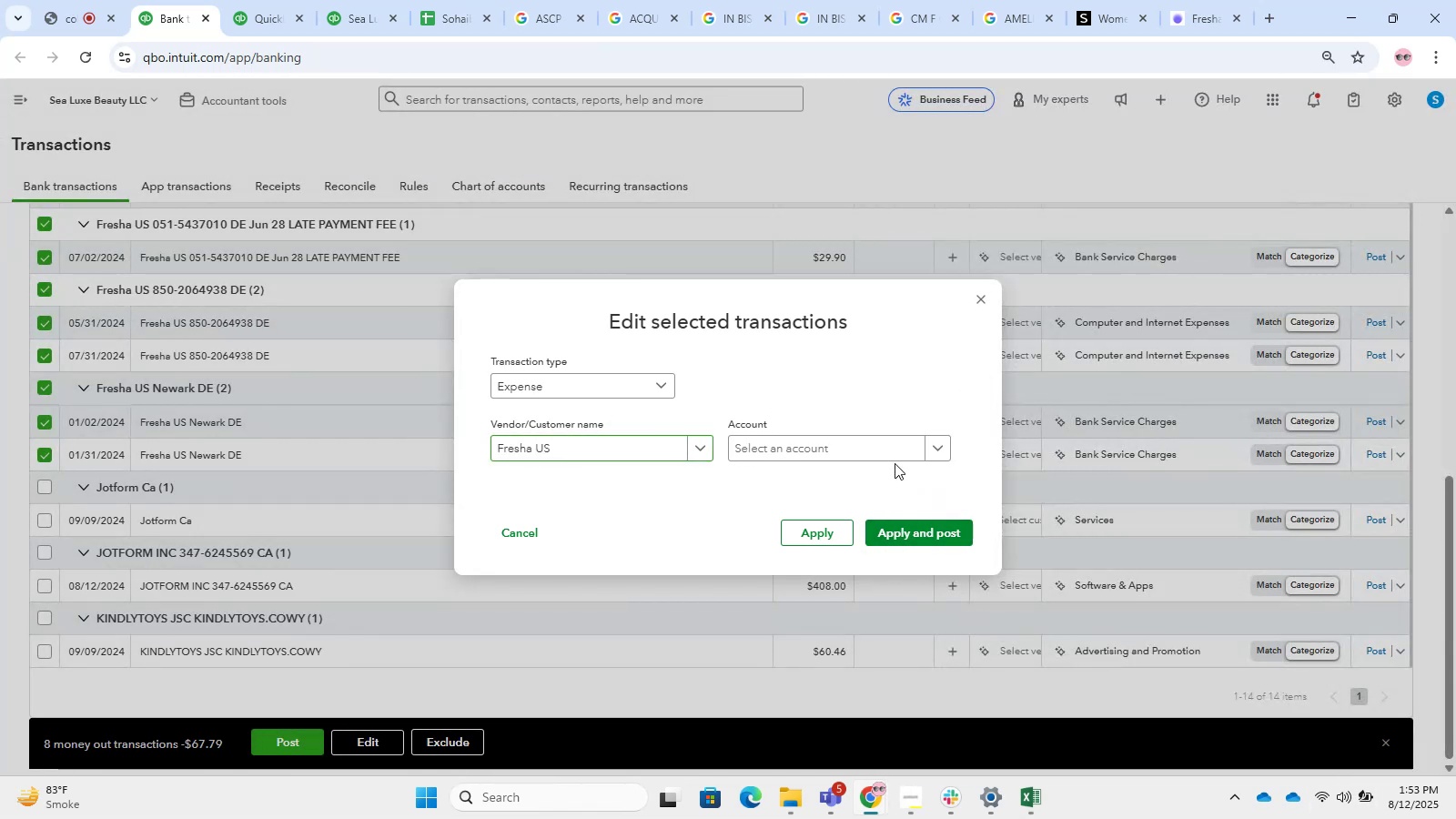 
double_click([874, 455])
 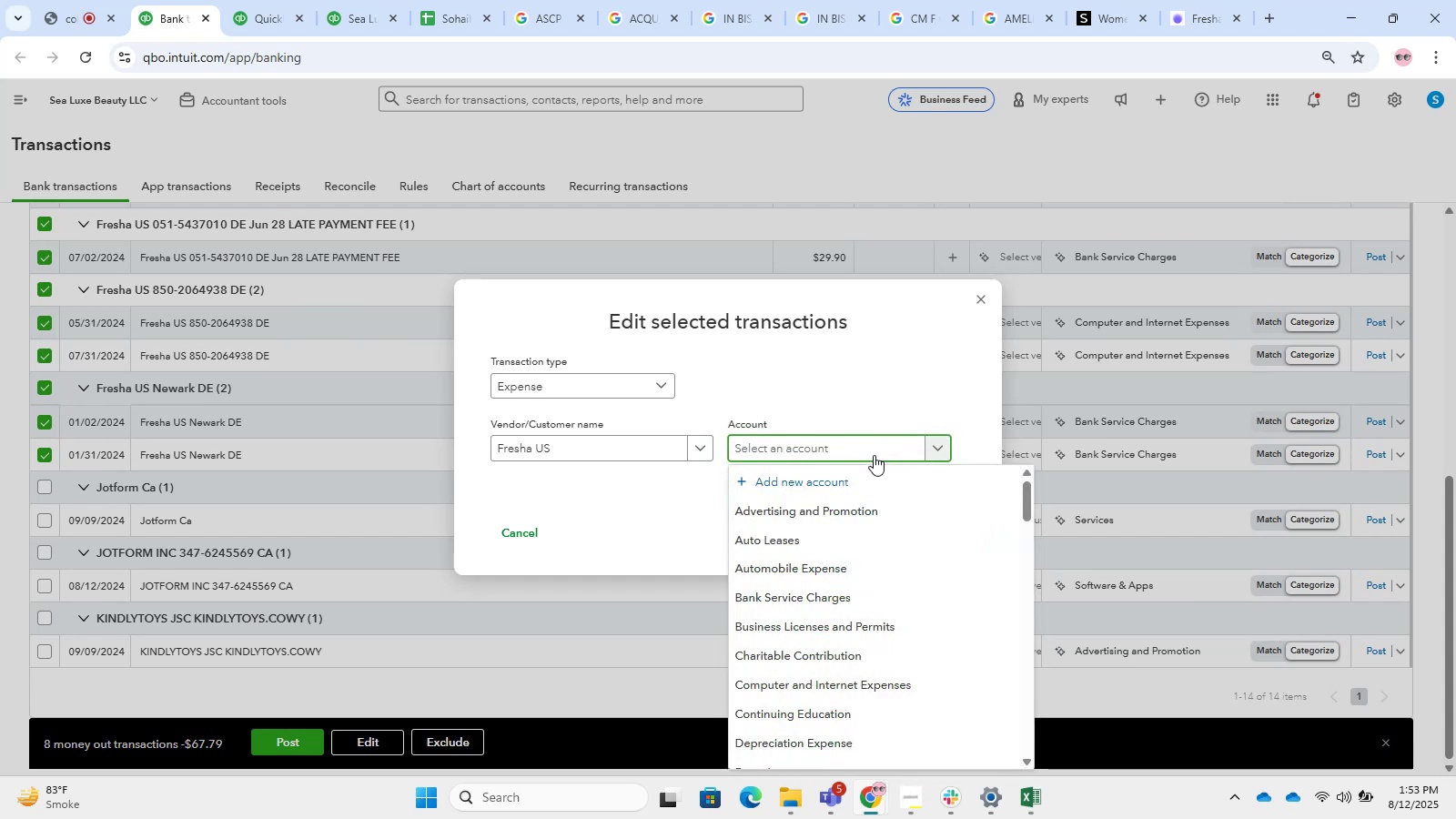 
type(mercahnt)
key(Backspace)
key(Backspace)
key(Backspace)
key(Backspace)
 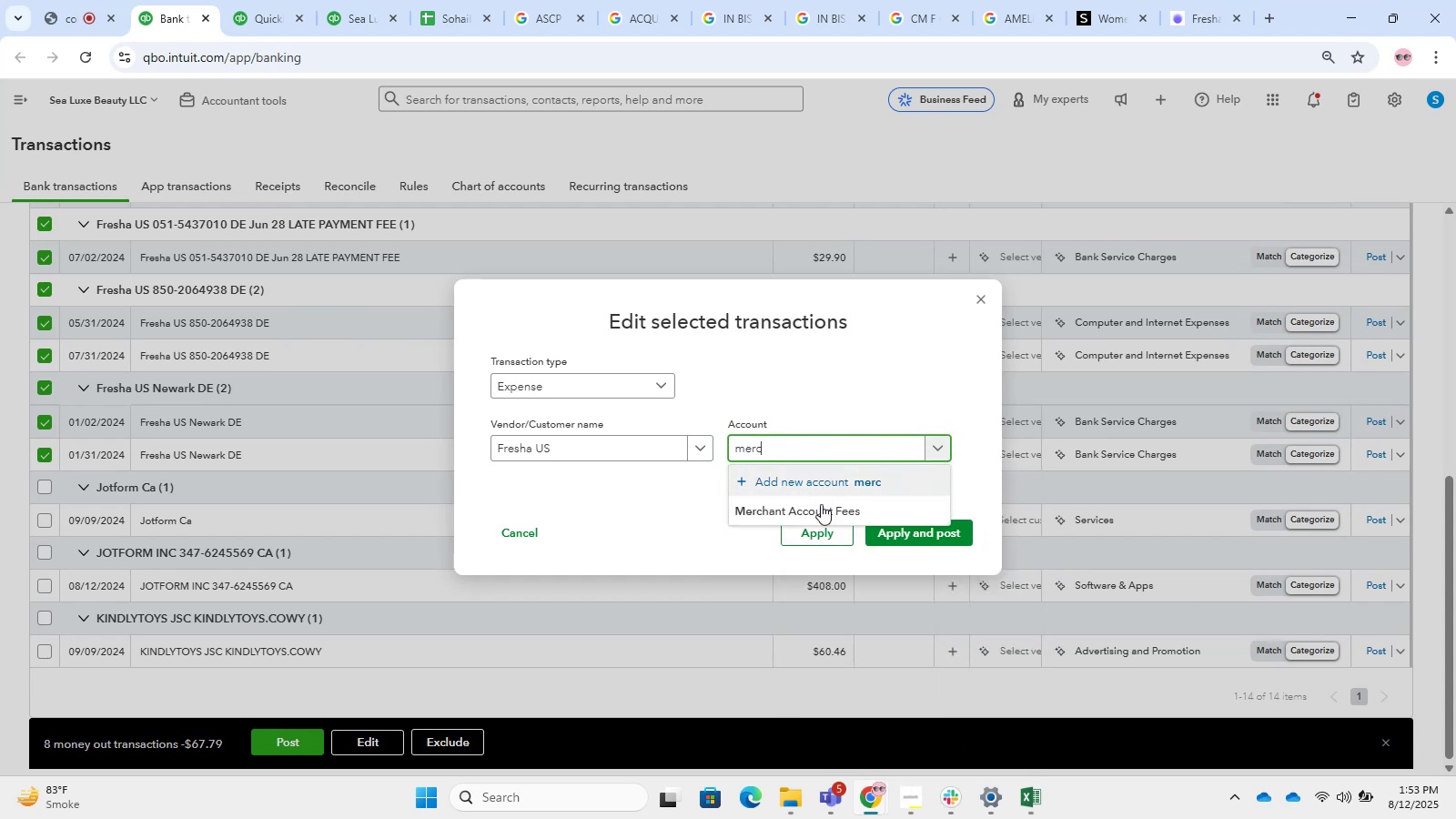 
left_click([821, 508])
 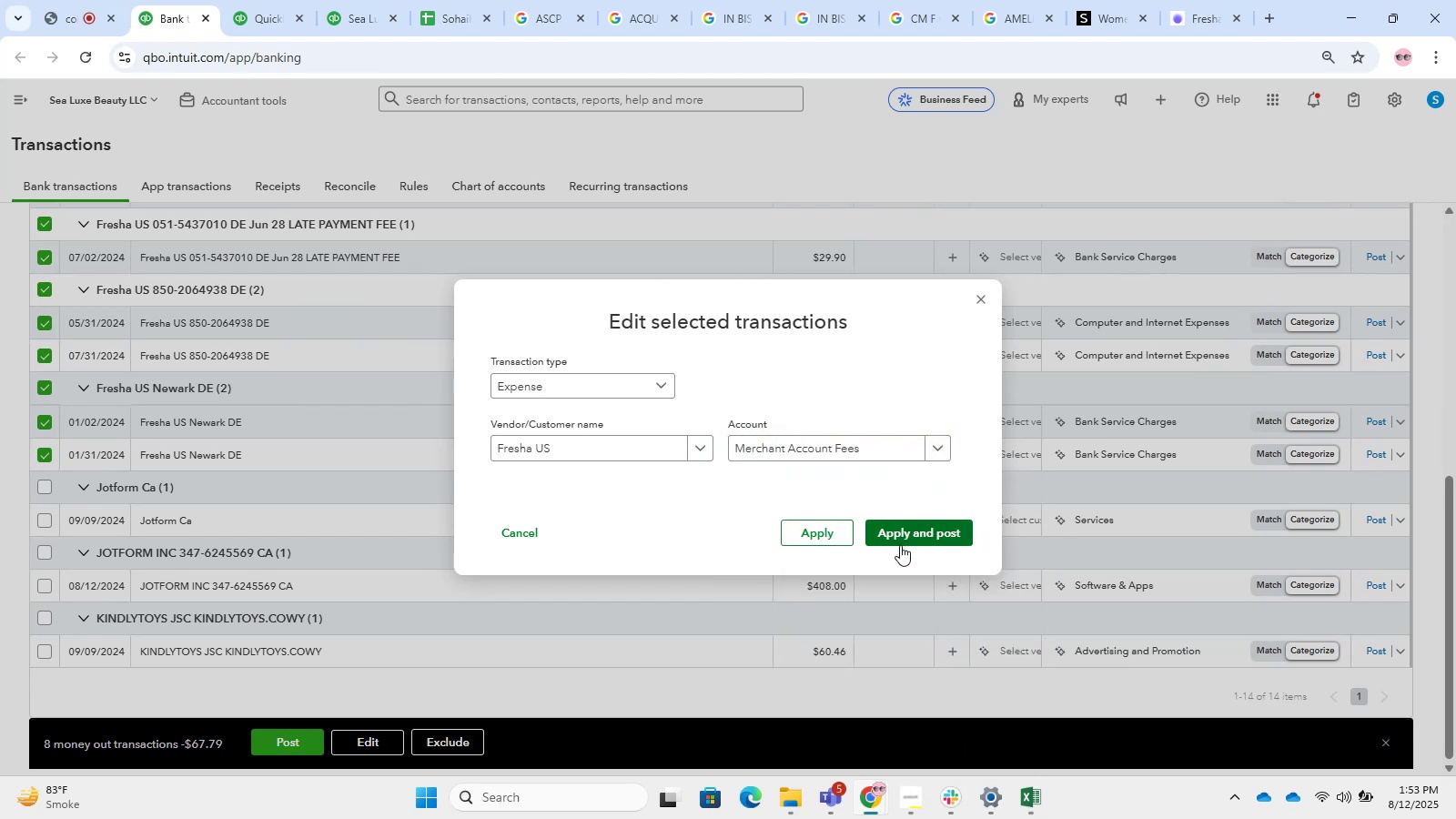 
double_click([900, 545])
 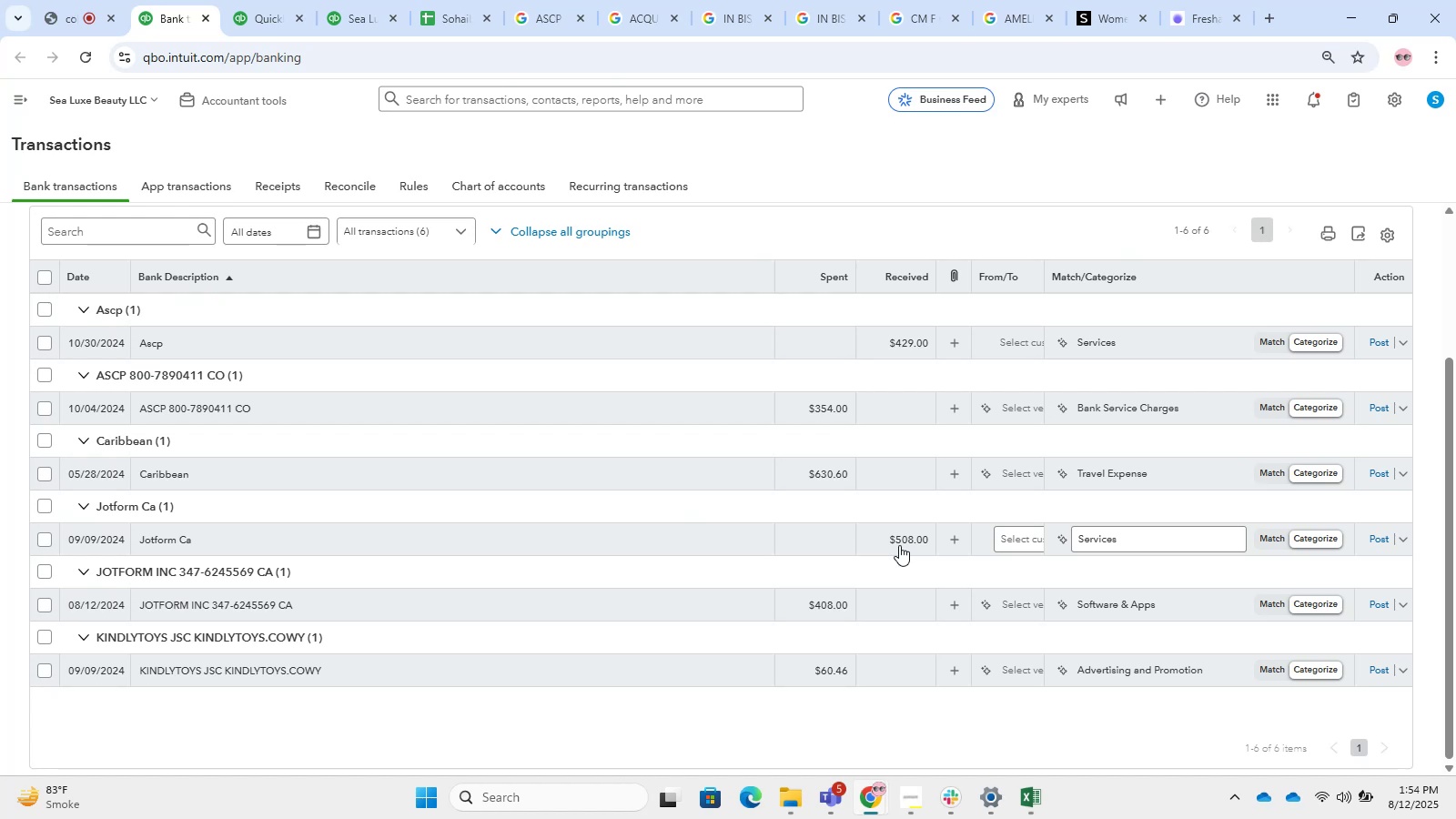 
wait(83.89)
 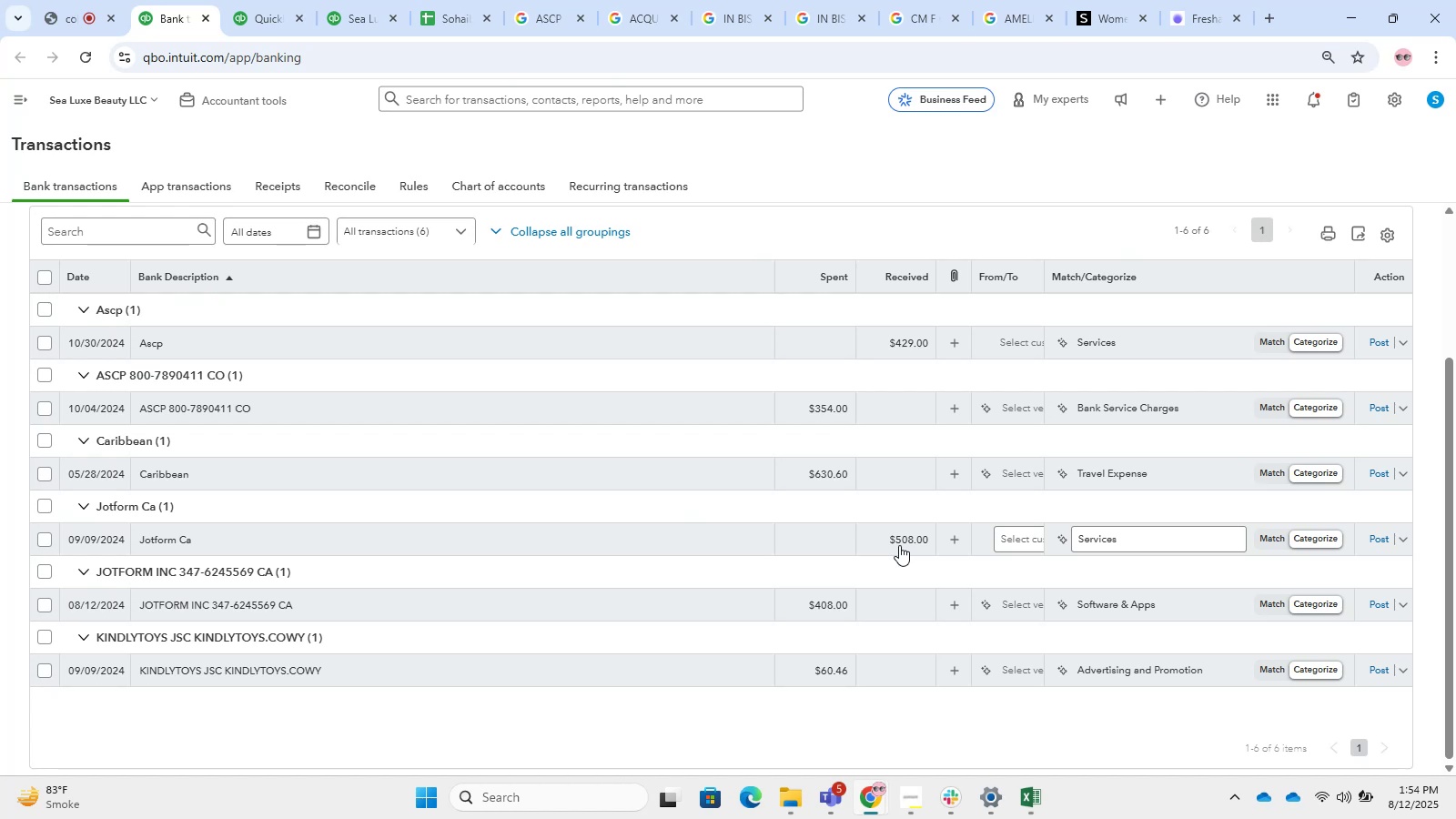 
left_click([346, 579])
 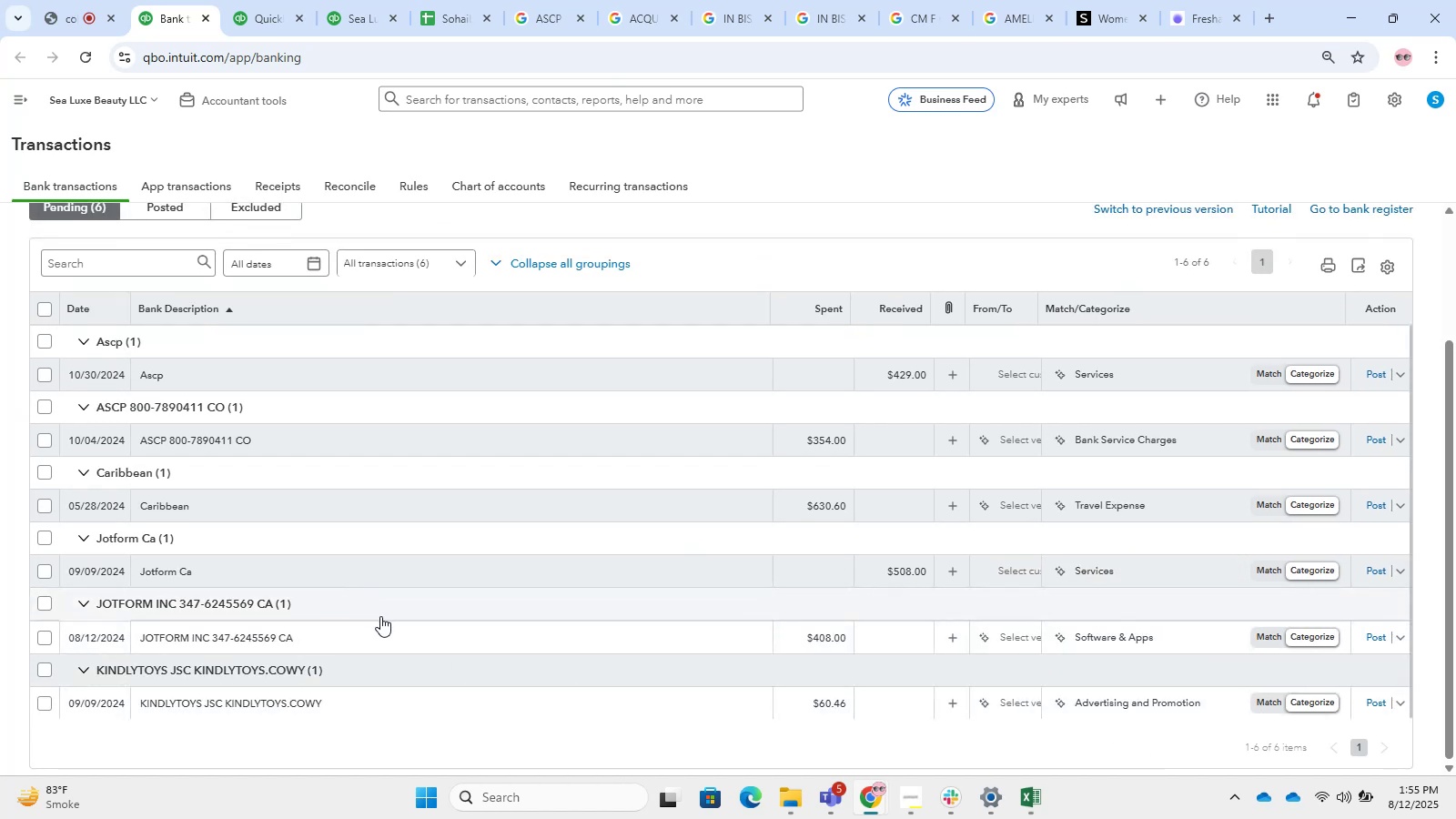 
left_click([389, 624])
 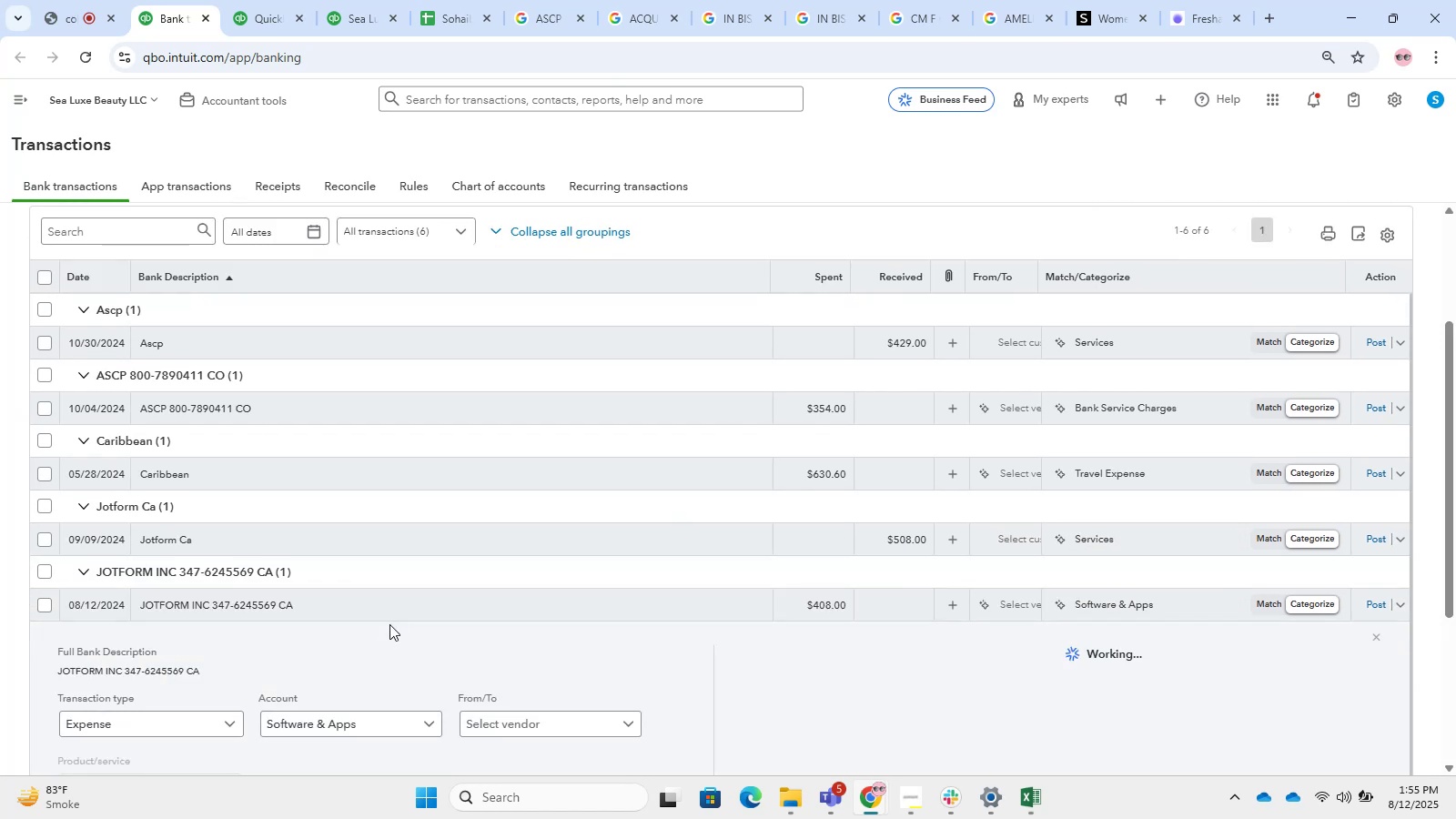 
scroll: coordinate [133, 623], scroll_direction: down, amount: 12.0
 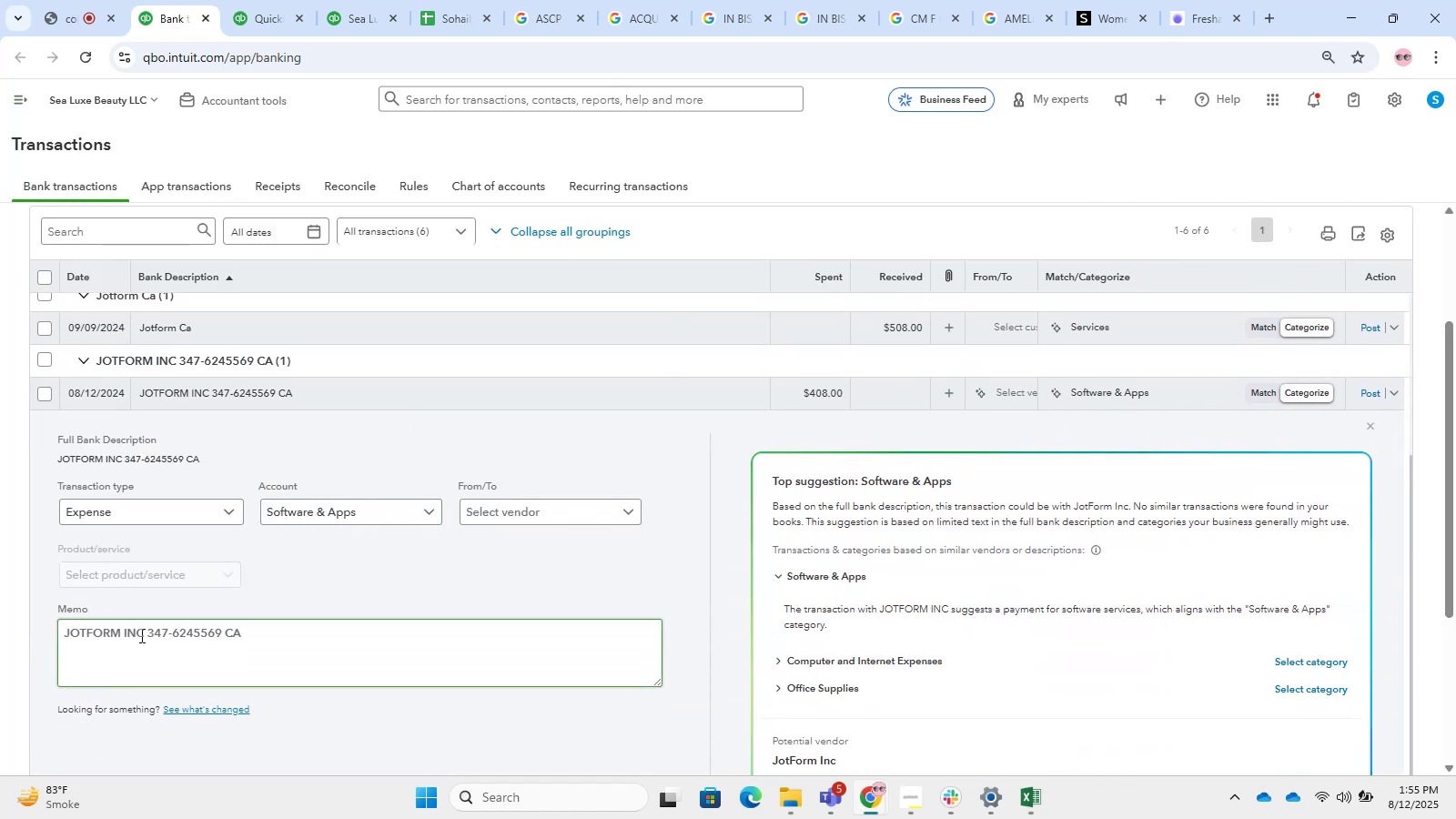 
left_click_drag(start_coordinate=[146, 635], to_coordinate=[0, 651])
 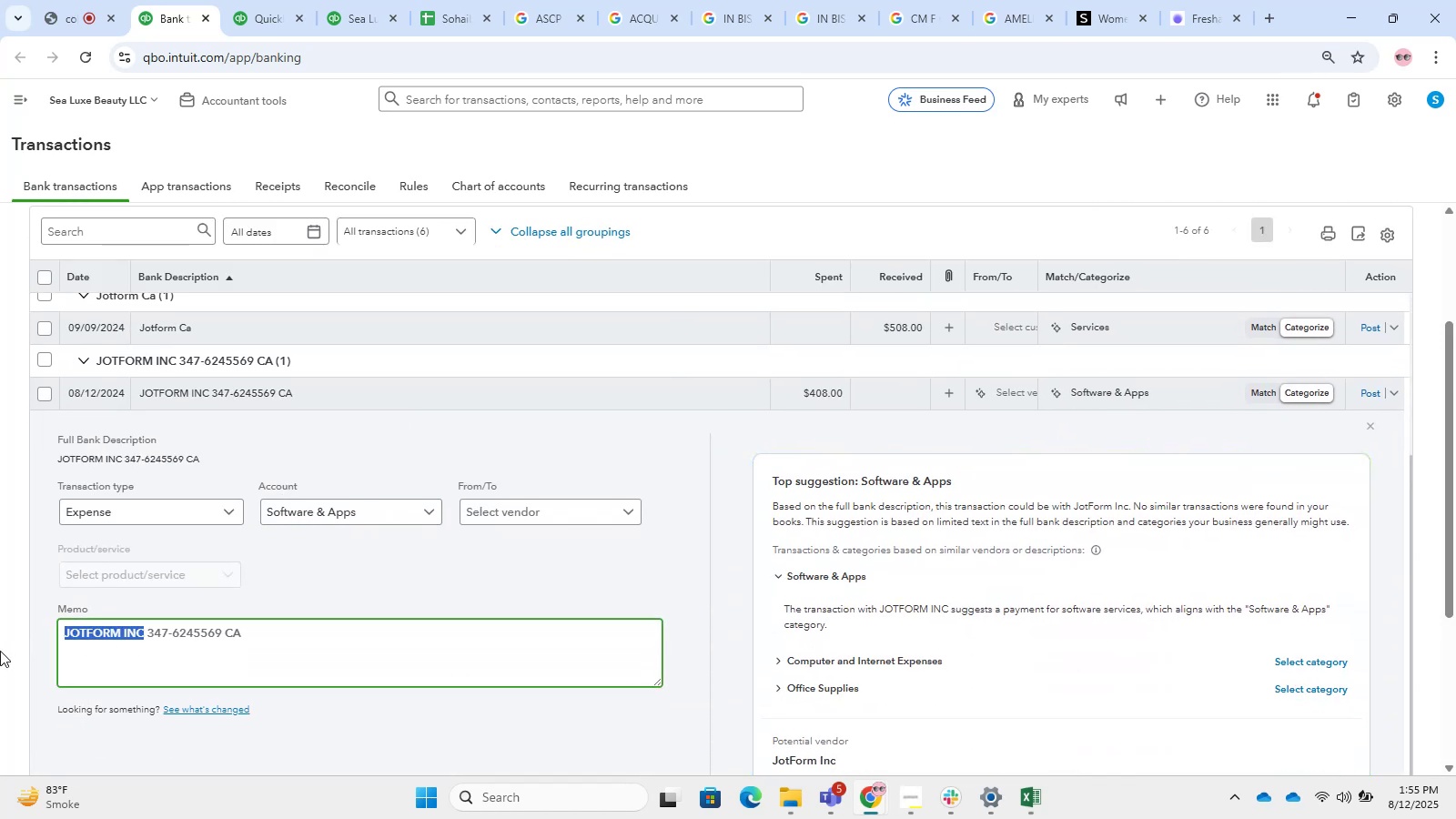 
key(Control+C)
 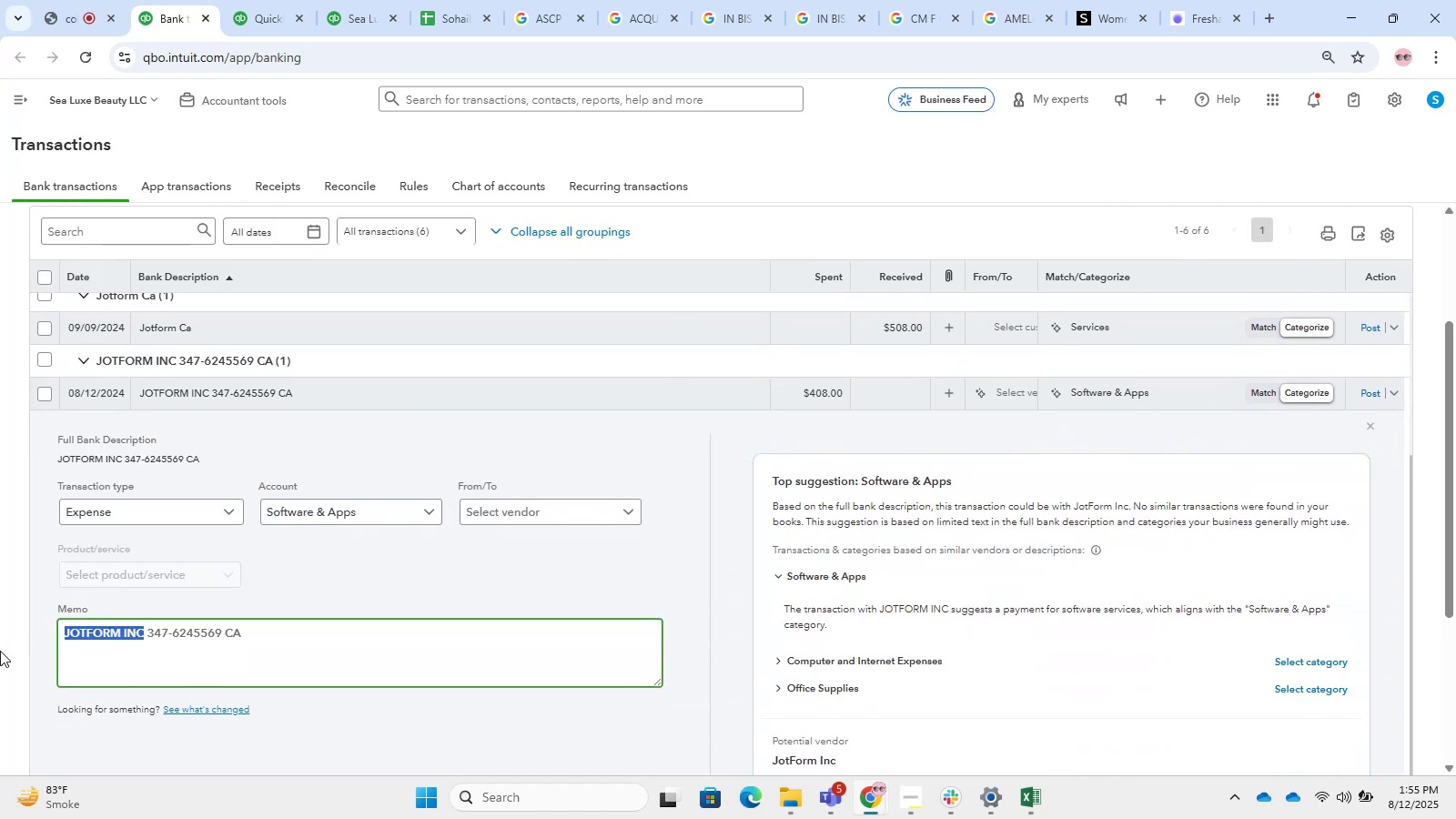 
key(Control+T)
 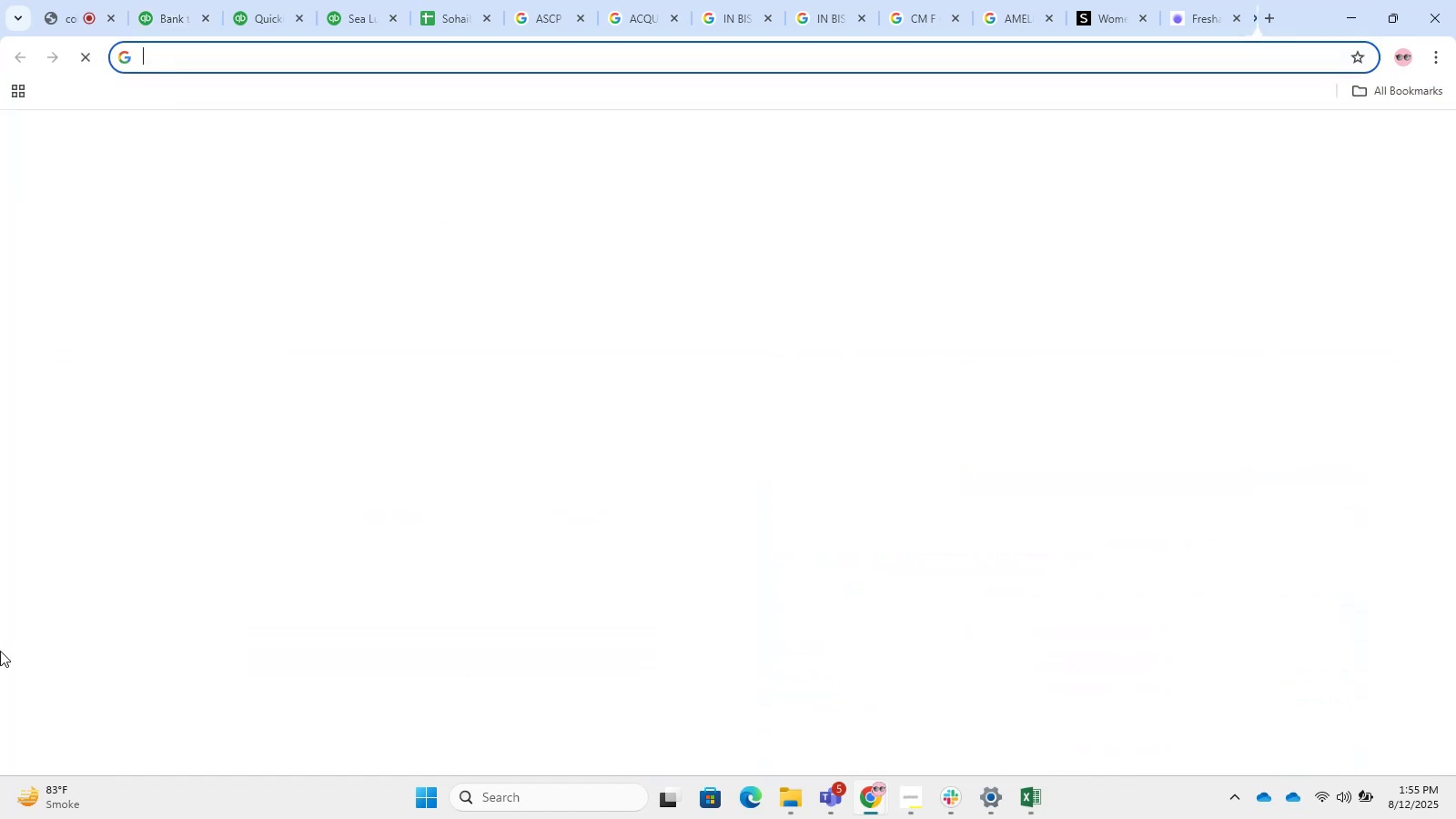 
key(Control+V)
 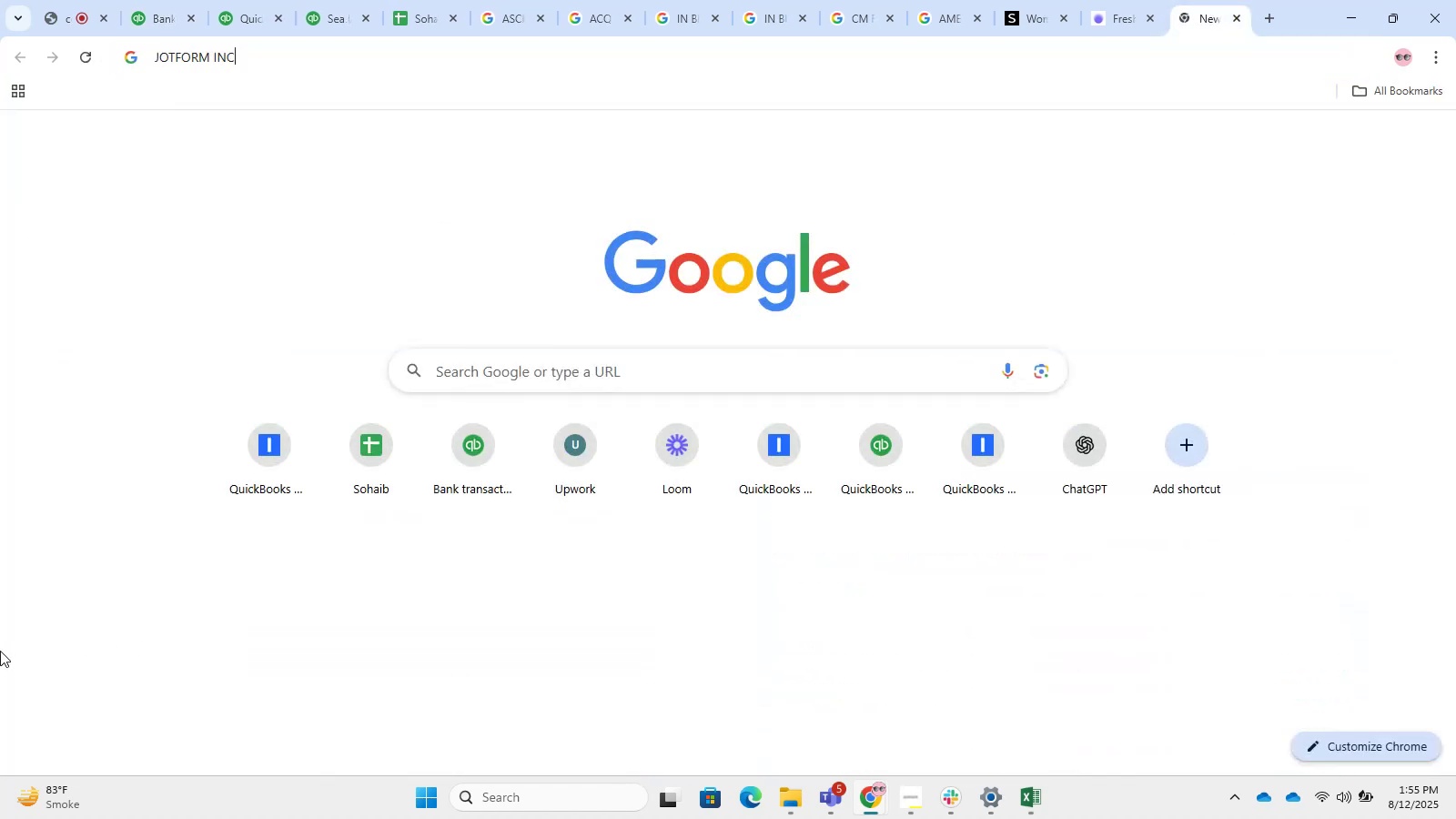 
key(Enter)
 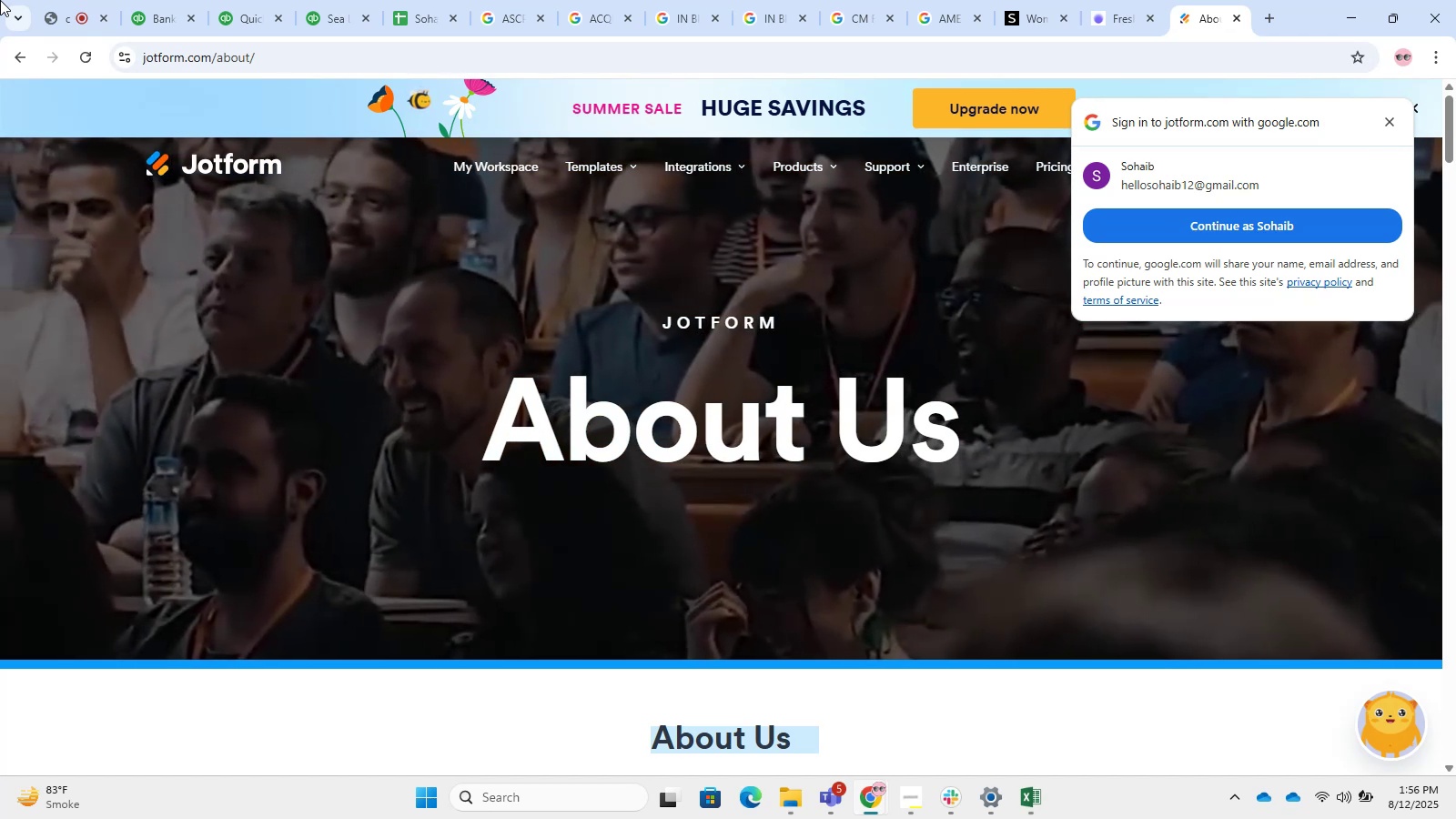 
wait(82.95)
 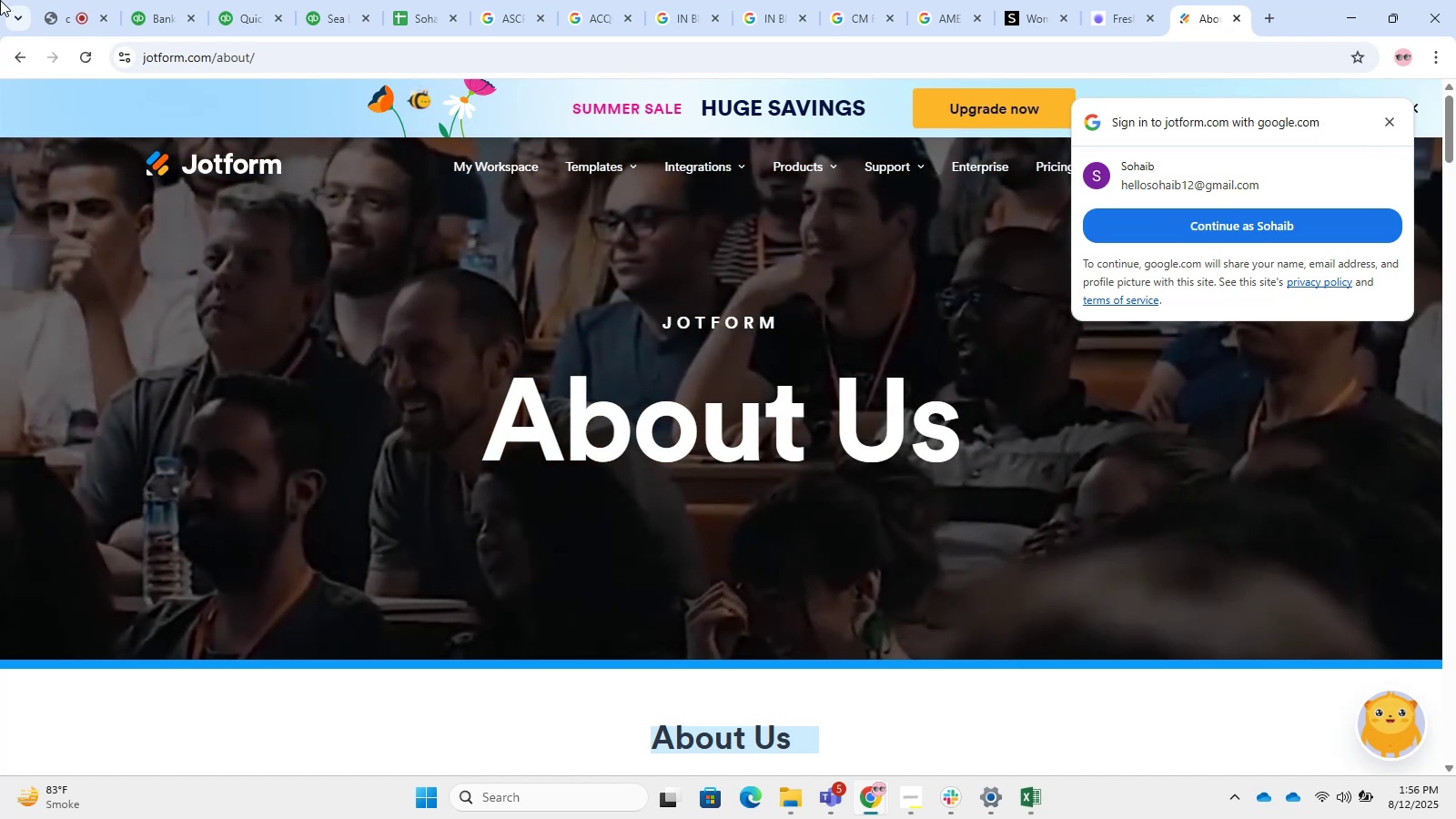 
mouse_move([120, -54])
 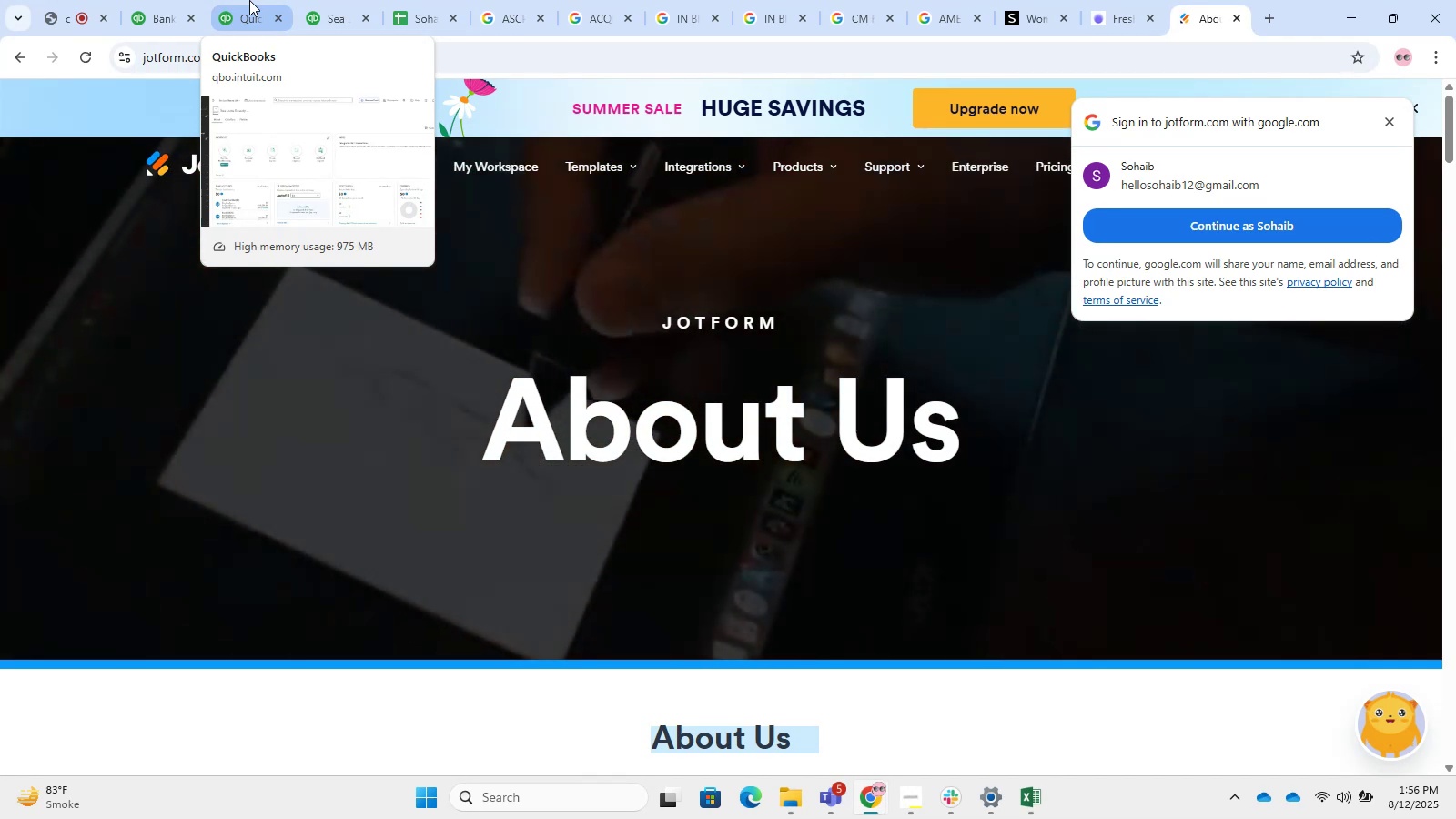 
wait(20.22)
 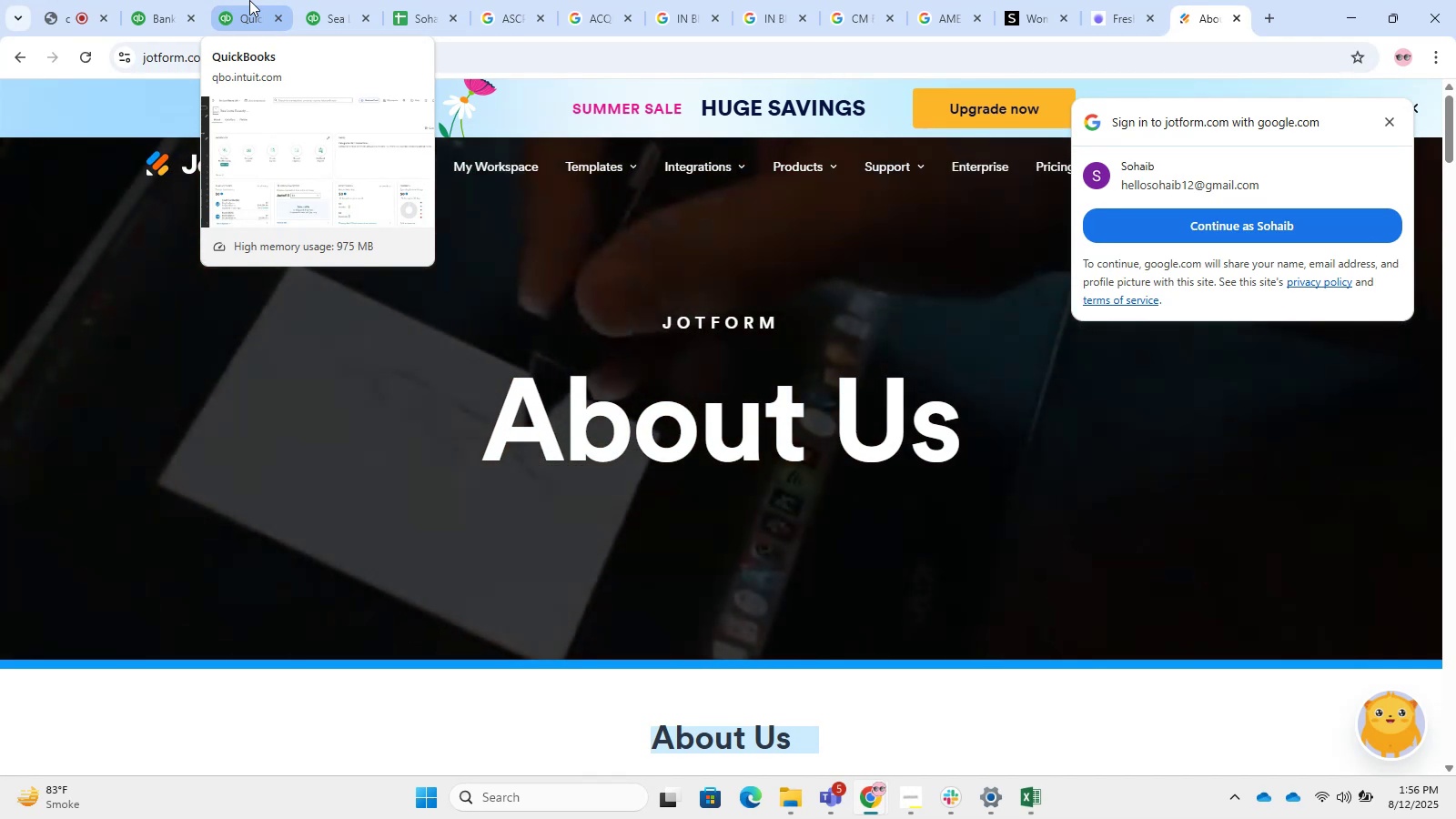 
mouse_move([553, 0])
 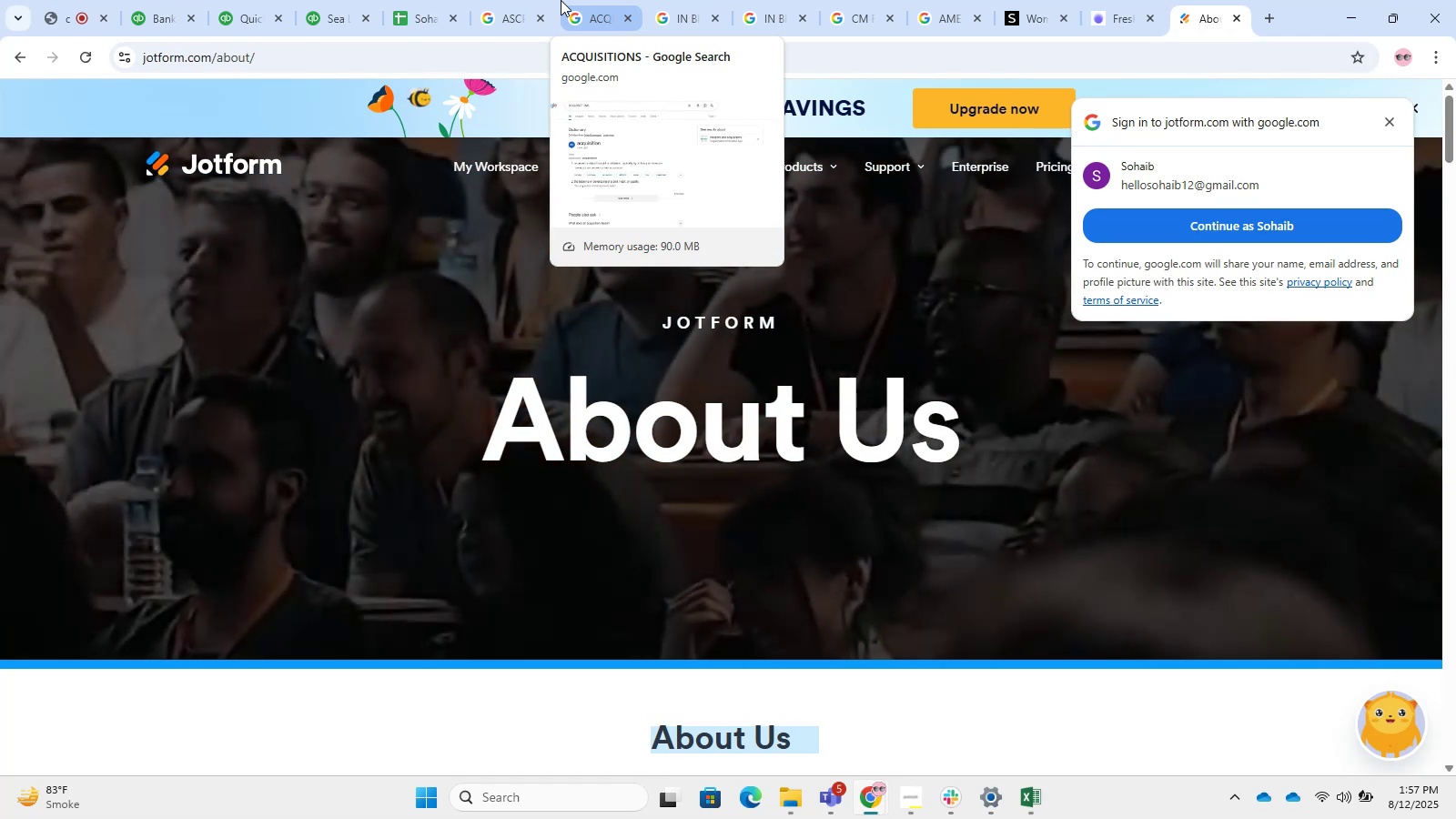 
wait(30.57)
 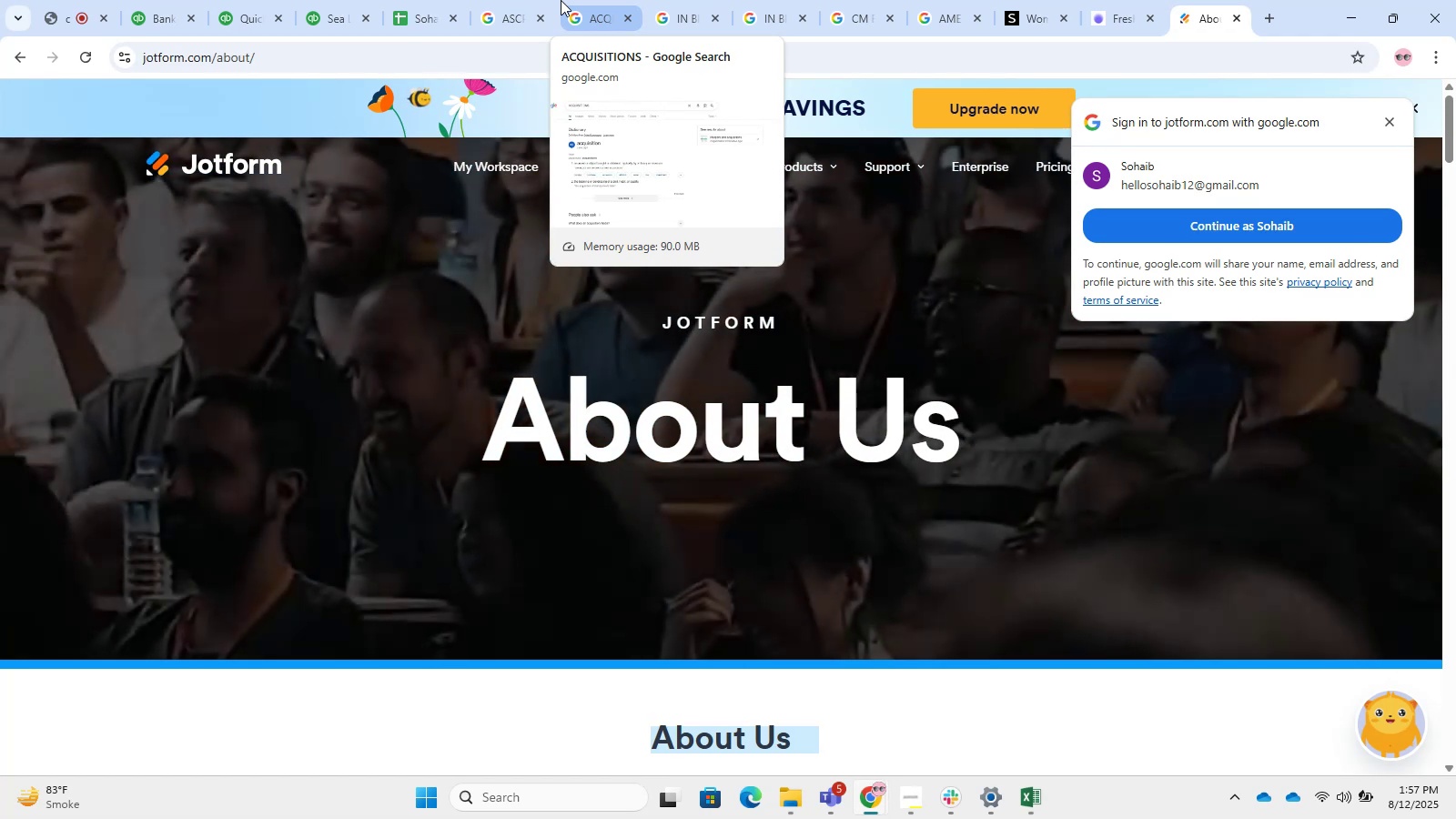 
left_click([175, 0])
 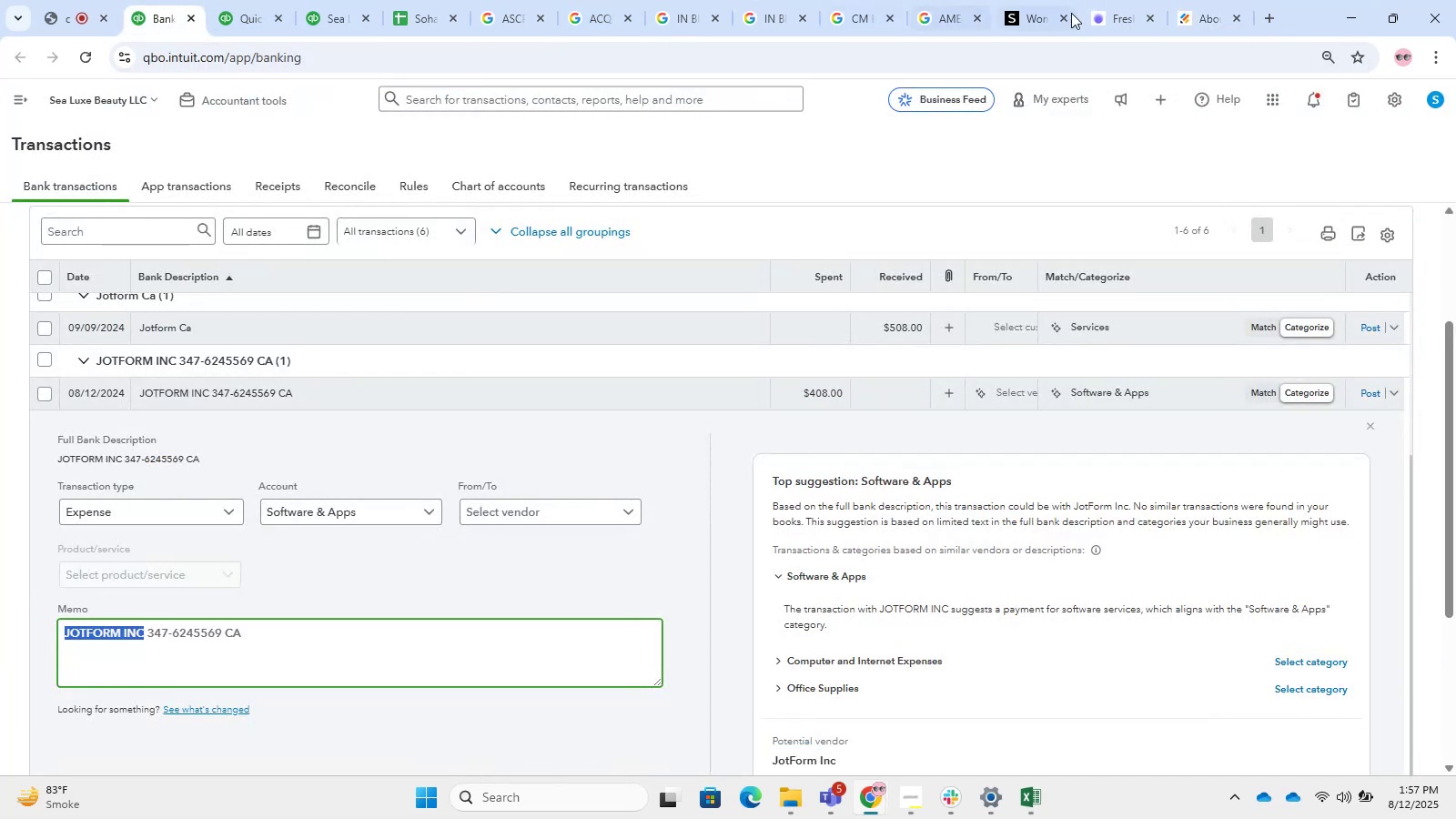 
left_click([1190, 15])
 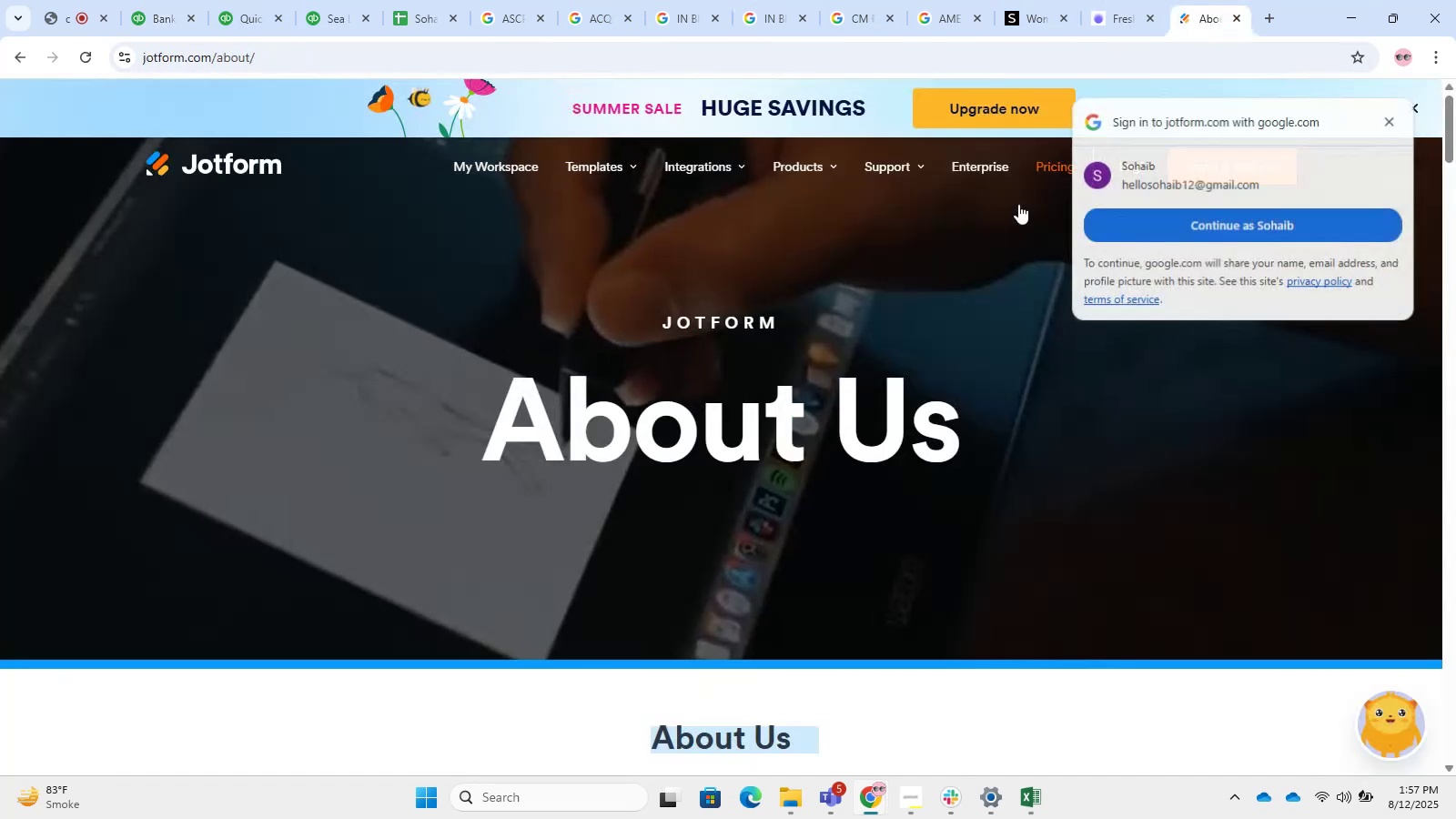 
scroll: coordinate [814, 438], scroll_direction: down, amount: 73.0
 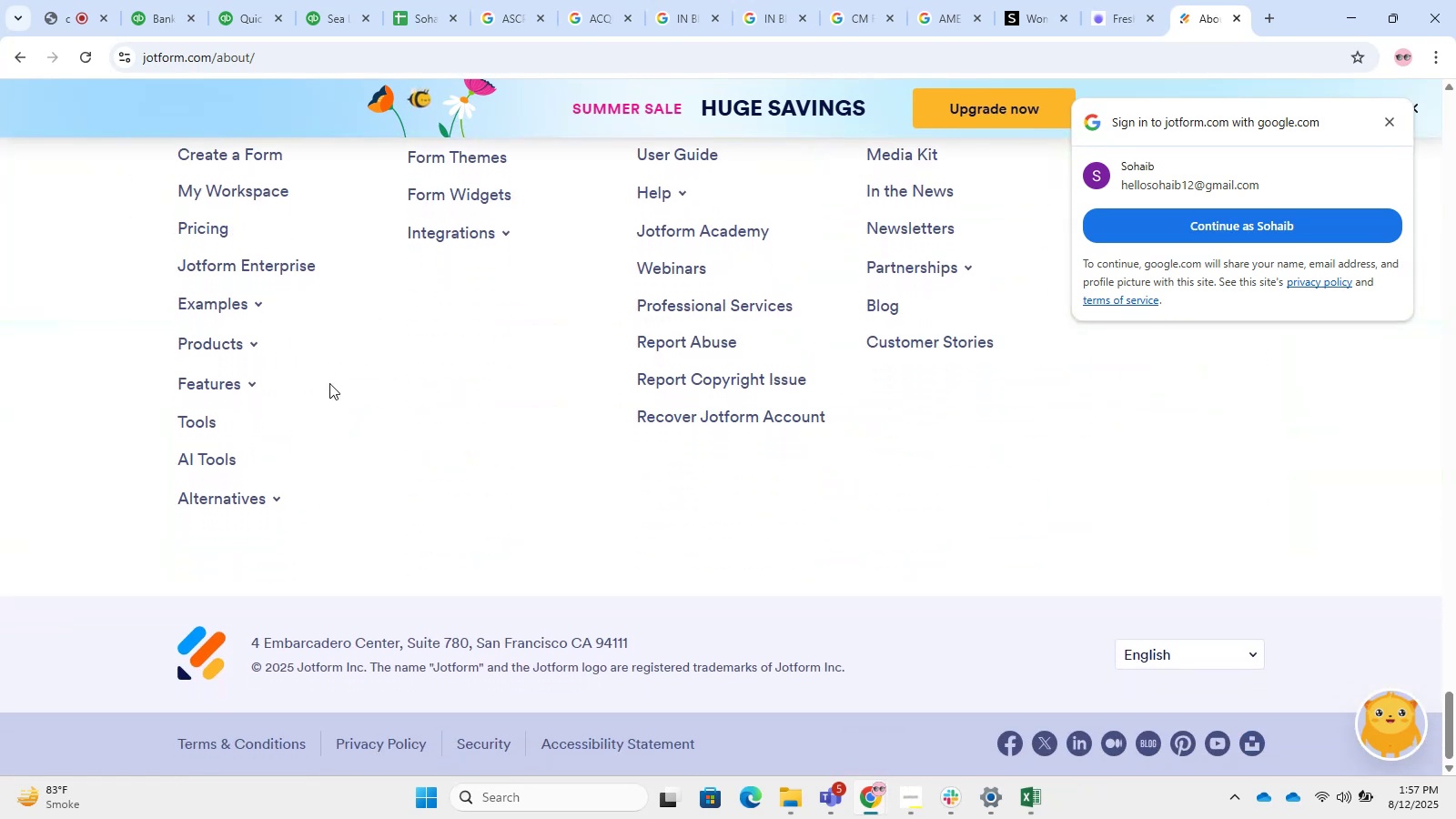 
scroll: coordinate [536, 321], scroll_direction: up, amount: 3.0
 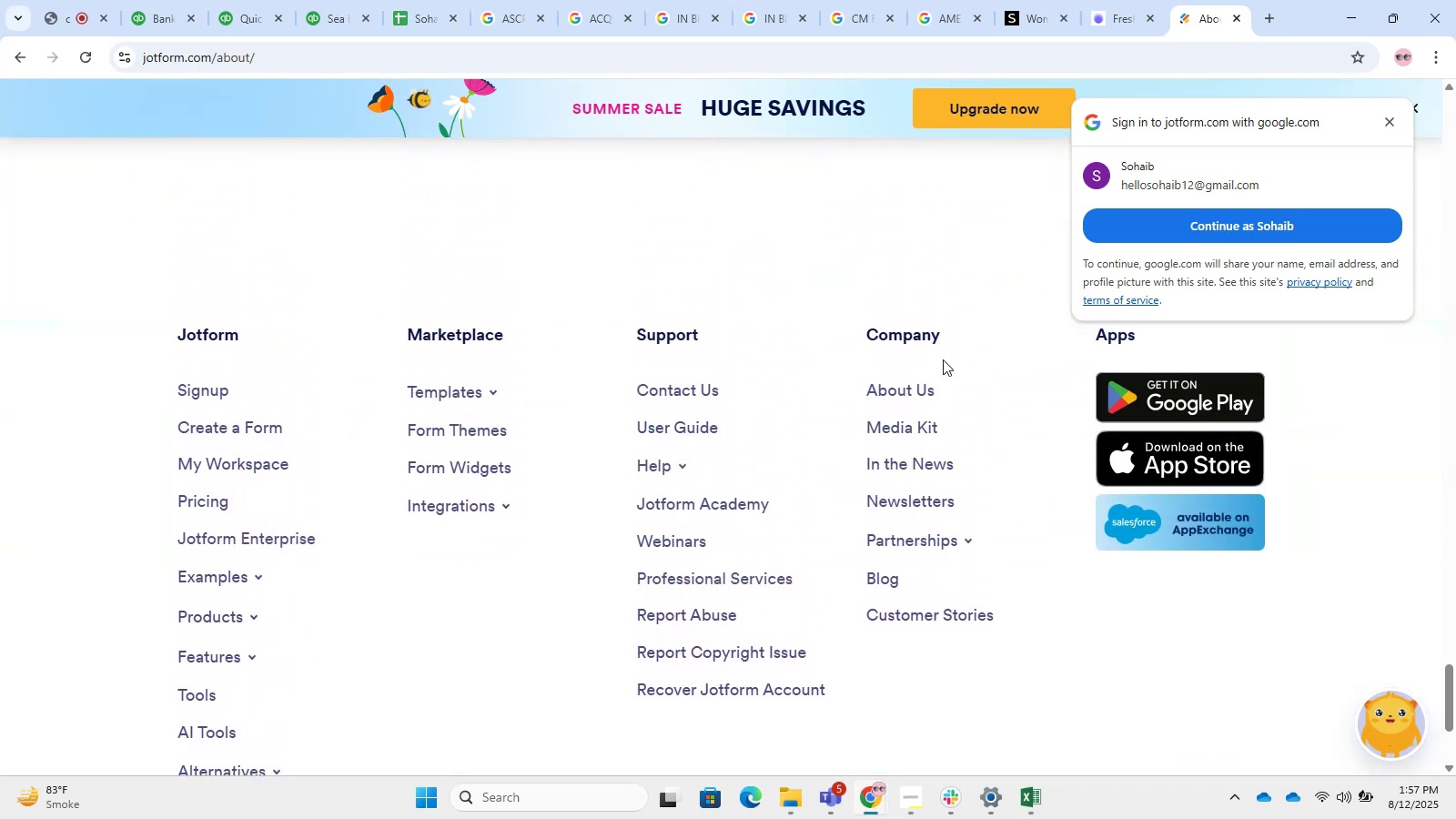 
left_click([917, 379])
 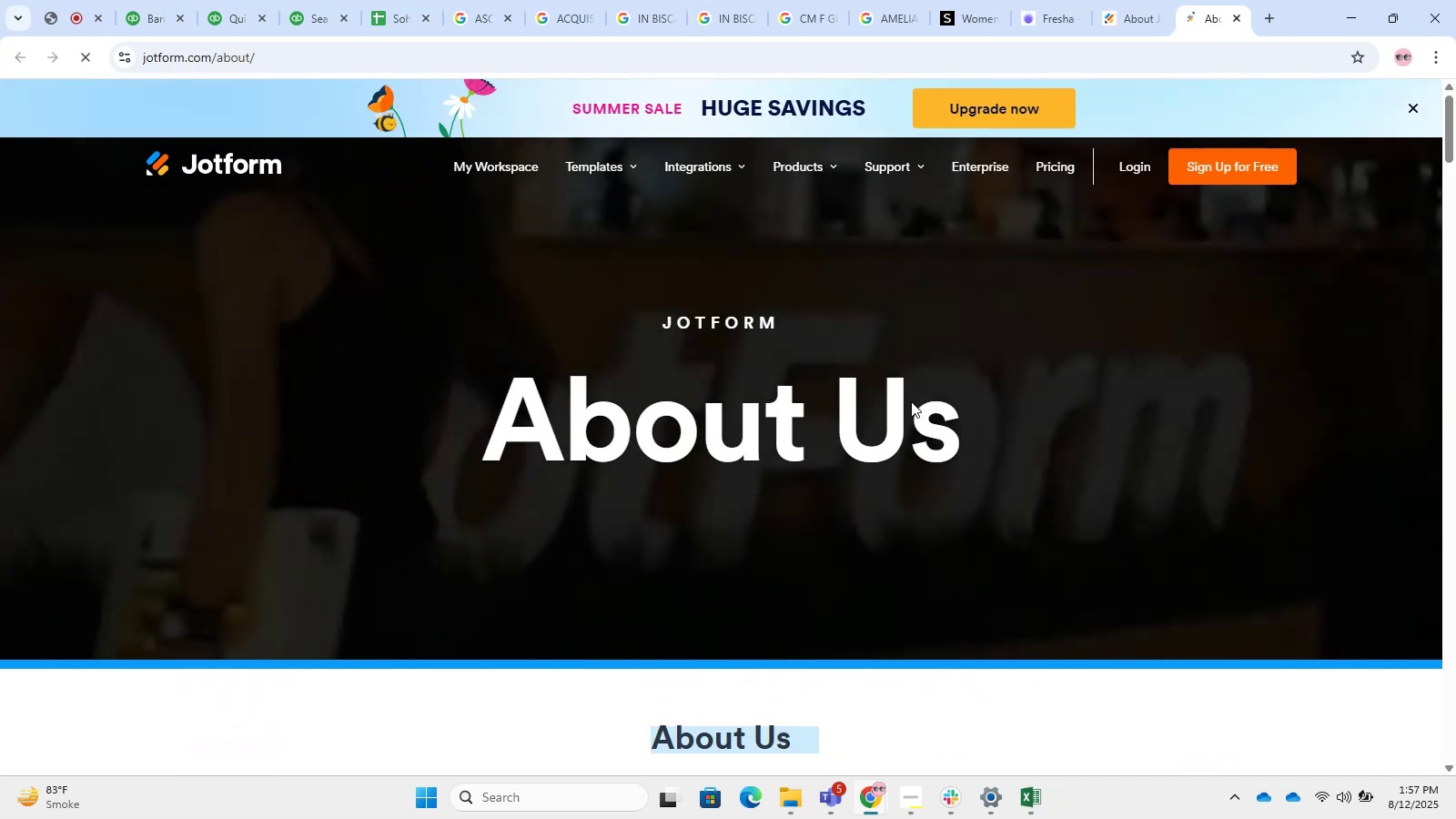 
scroll: coordinate [790, 443], scroll_direction: down, amount: 4.0
 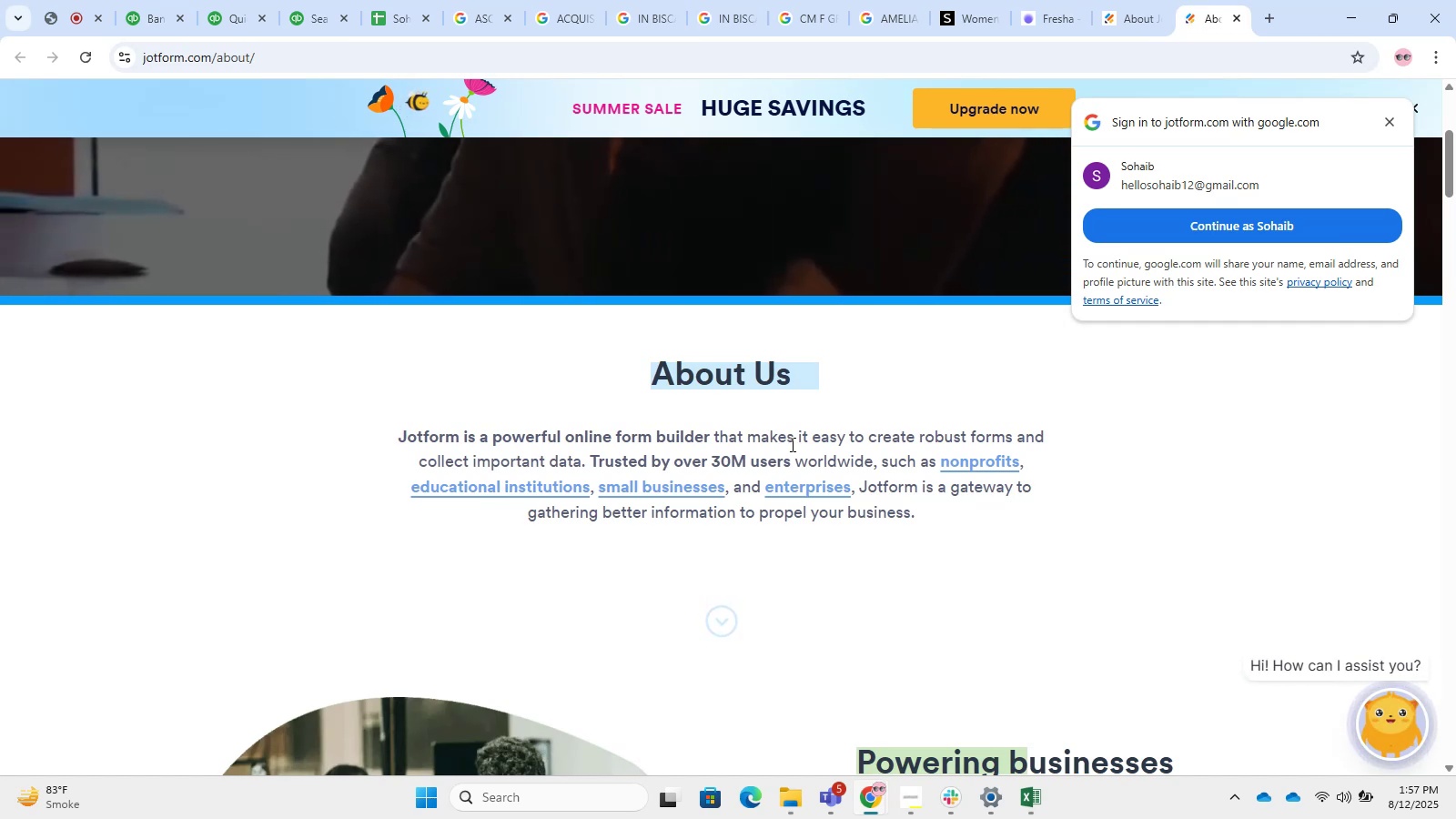 
wait(5.49)
 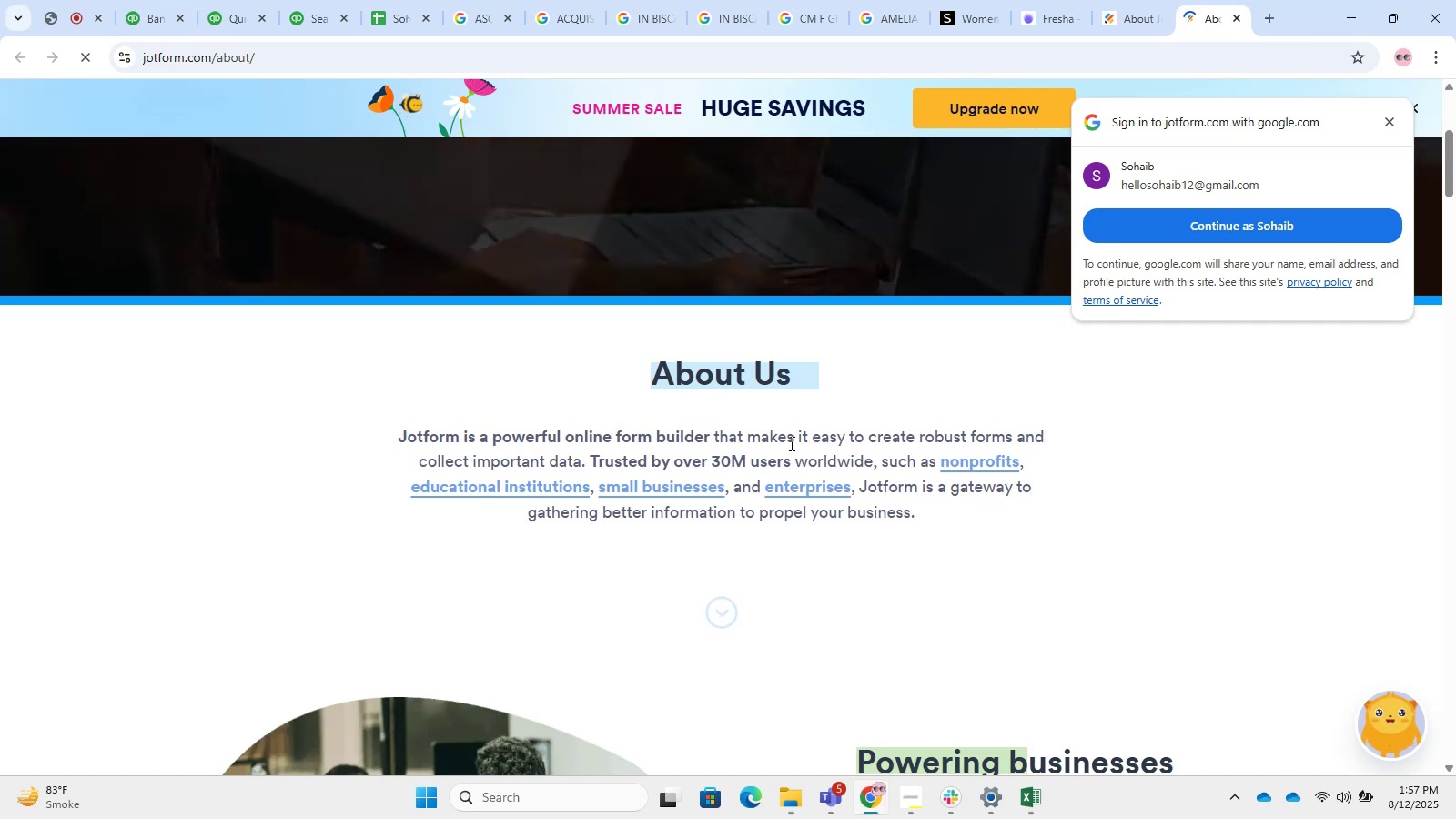 
scroll: coordinate [880, 544], scroll_direction: down, amount: 11.0
 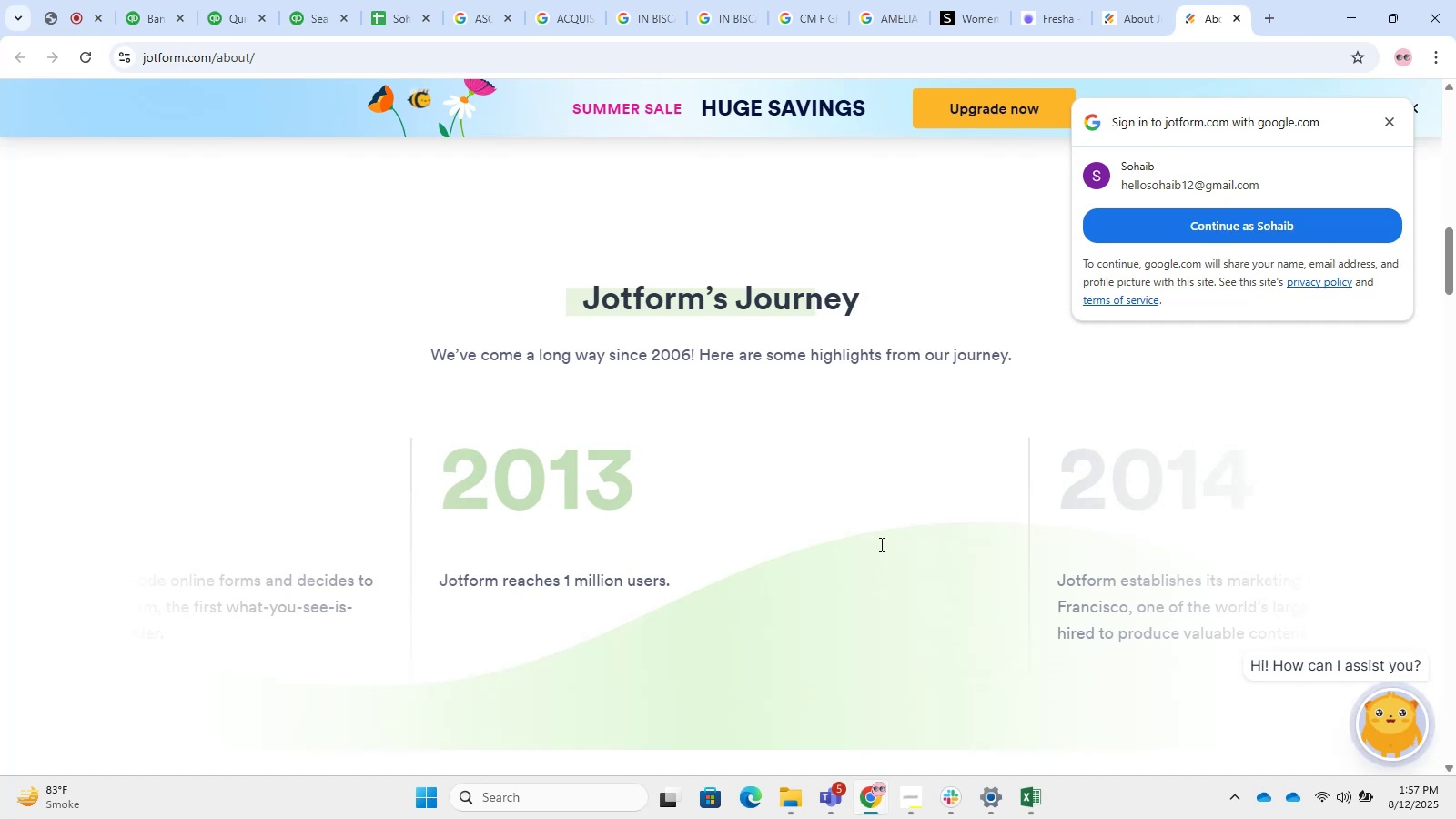 
left_click([106, 0])
 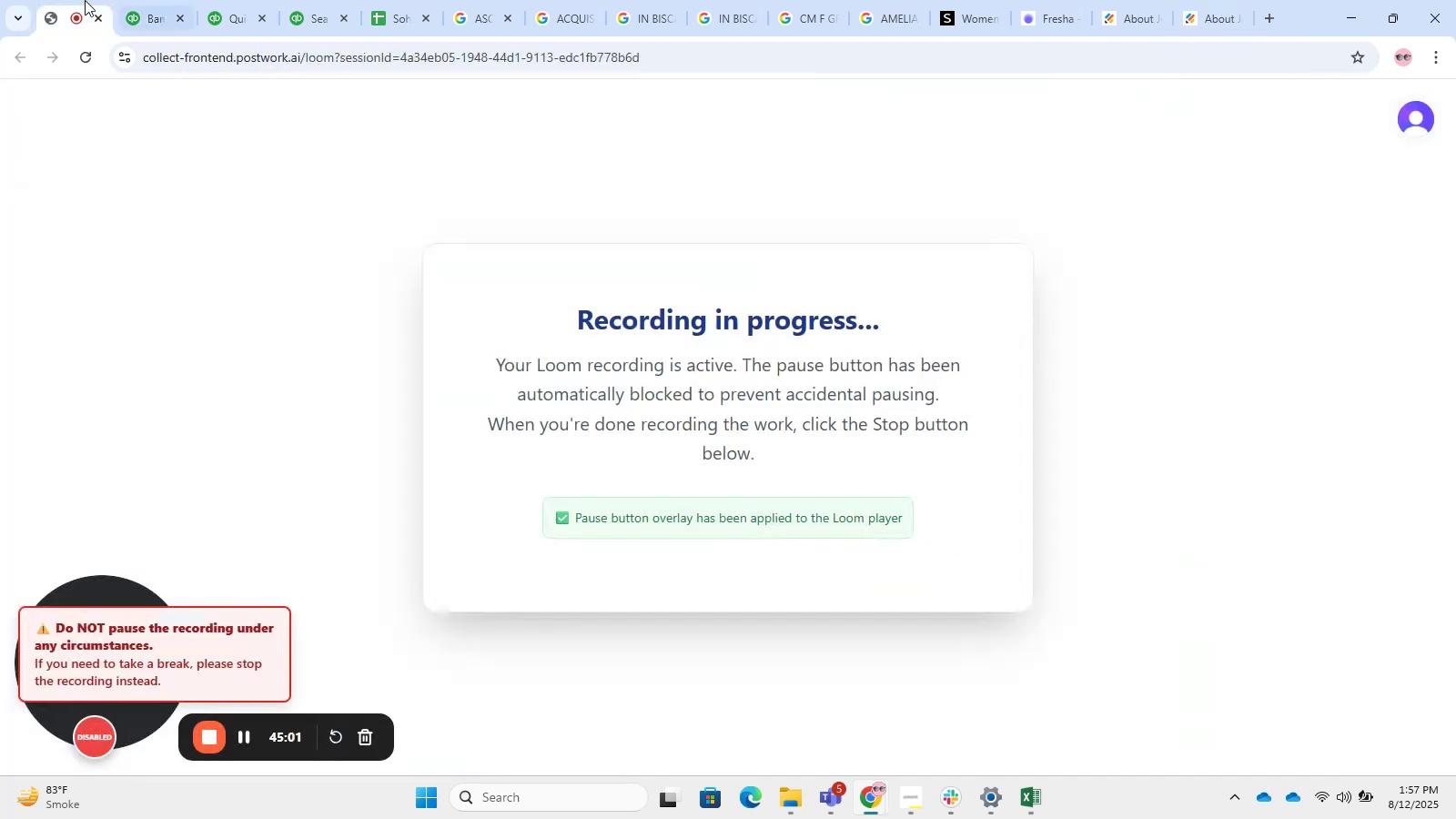 
double_click([193, 0])
 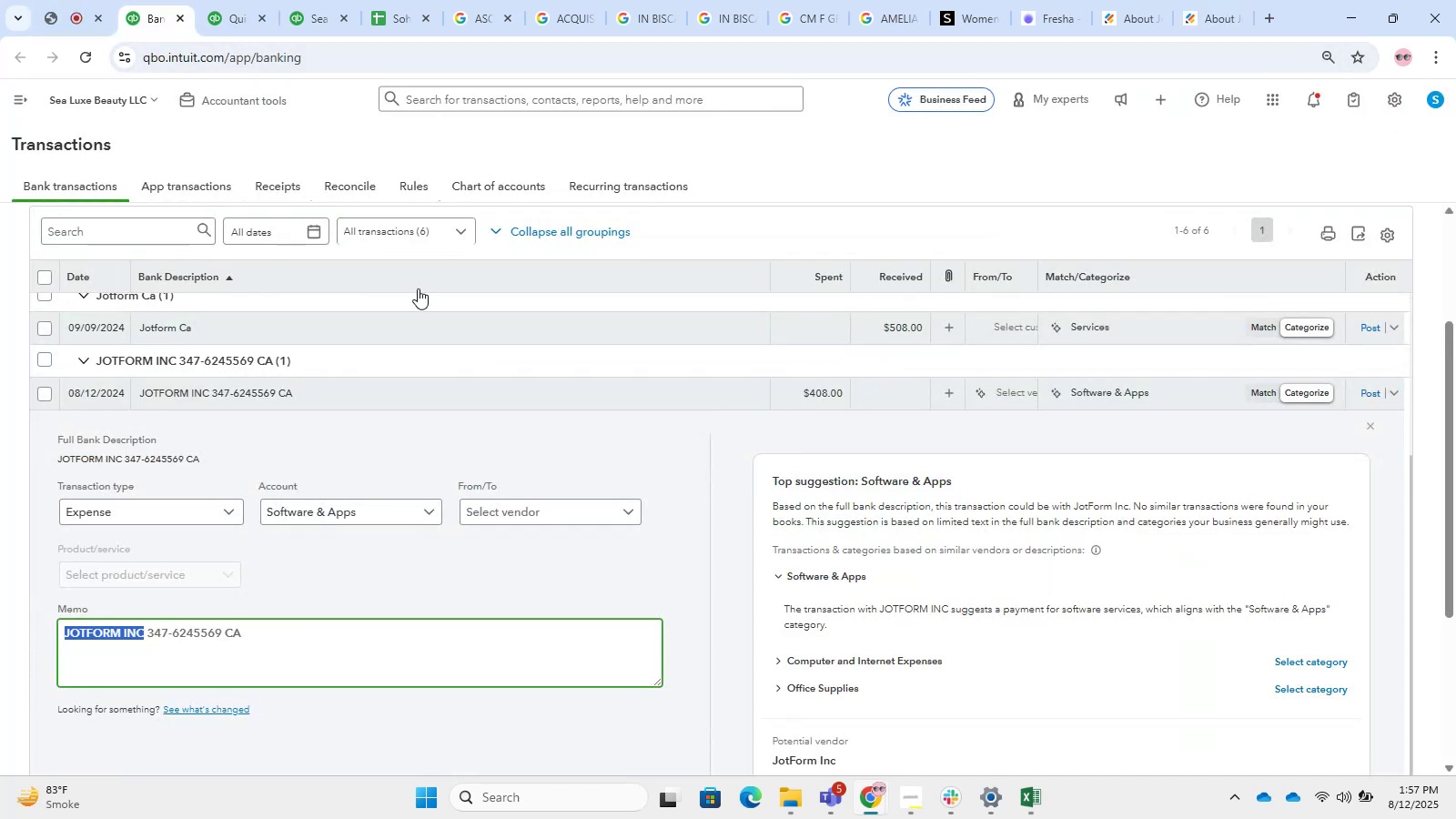 
wait(5.47)
 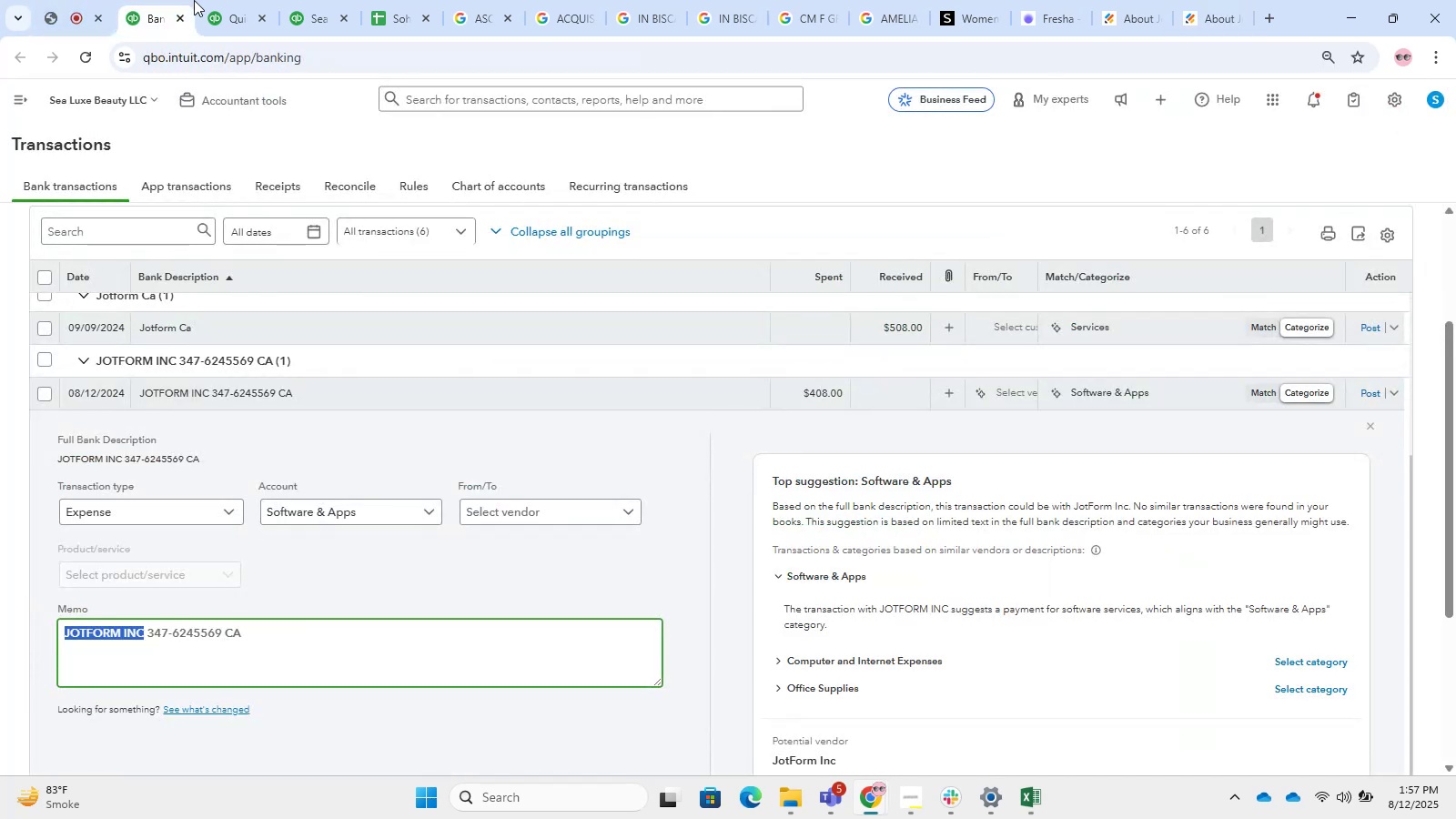 
double_click([56, 325])
 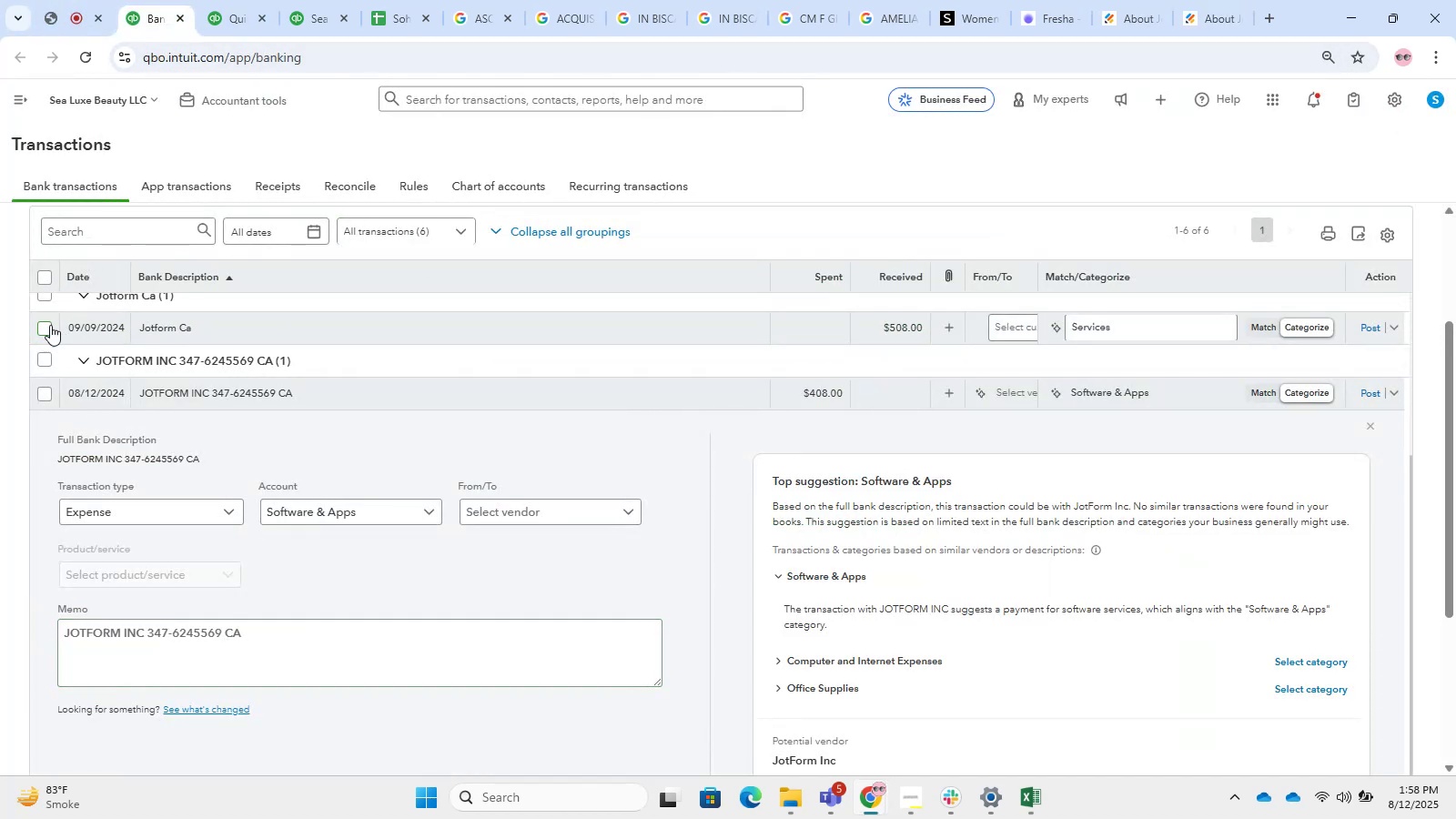 
triple_click([47, 325])
 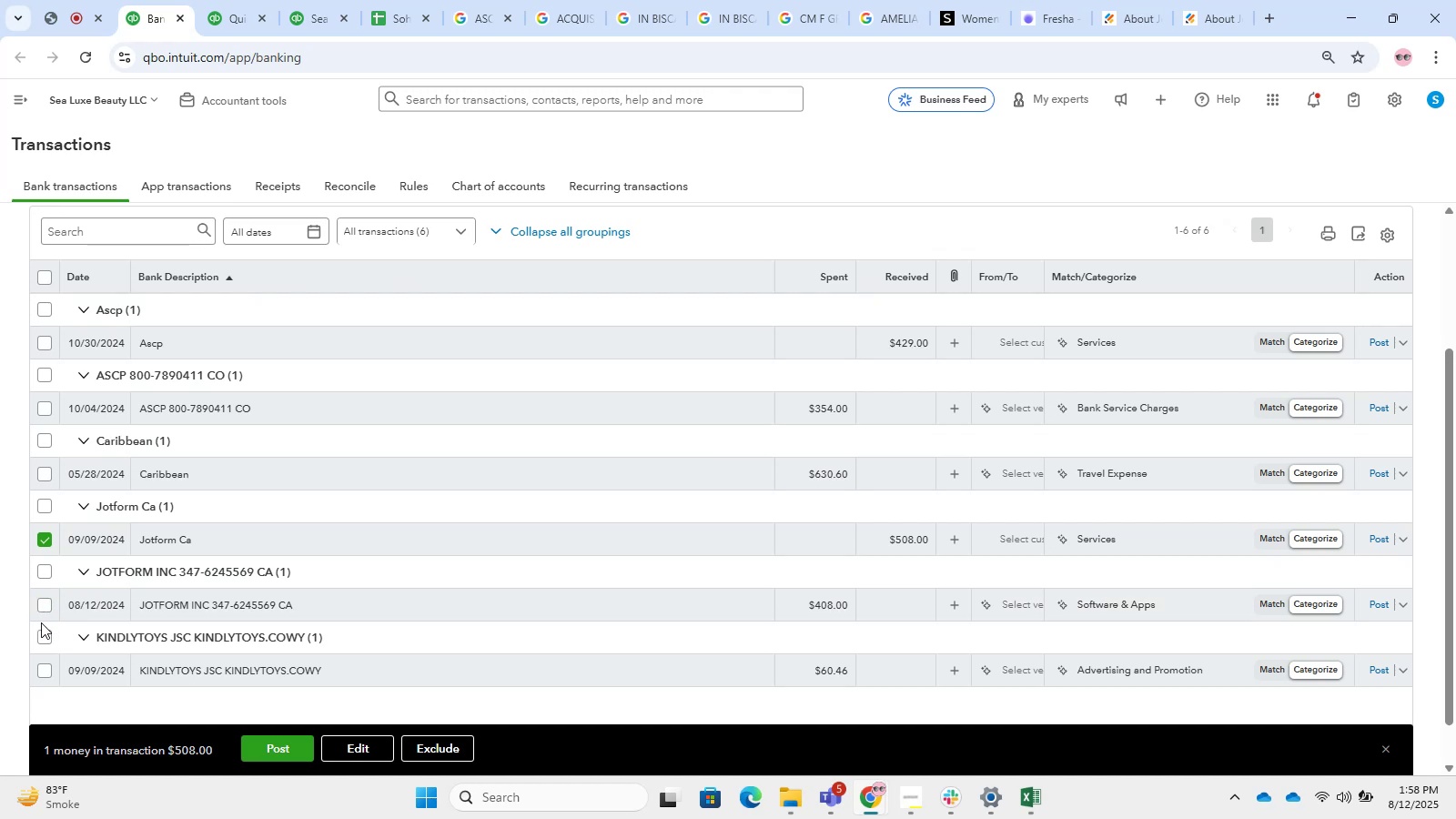 
left_click([42, 610])
 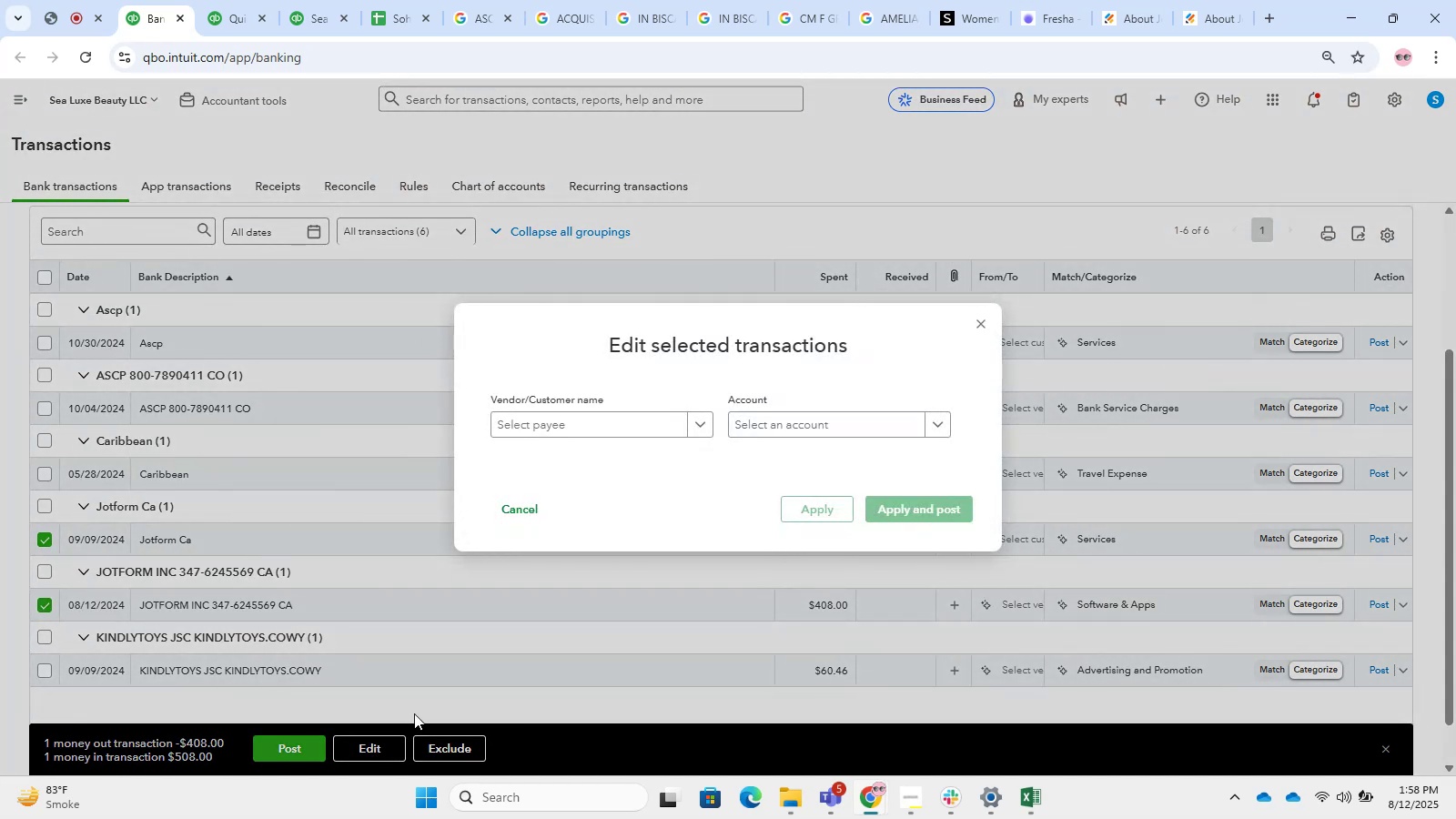 
left_click([578, 420])
 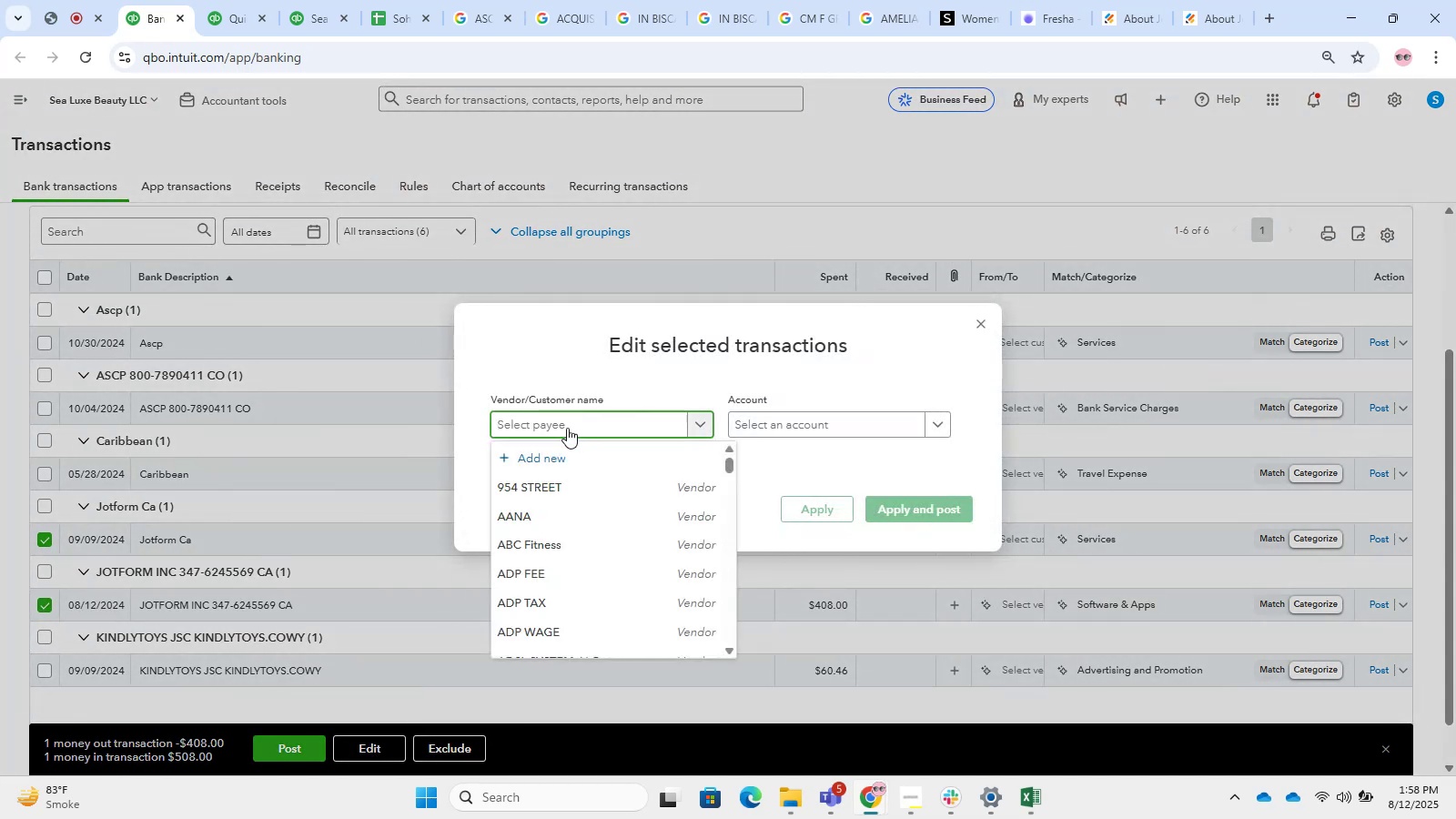 
type(JO=)
key(Backspace)
key(Backspace)
type(otf)
key(Backspace)
type(form INC)
key(Backspace)
key(Backspace)
type(nc)
key(Tab)
 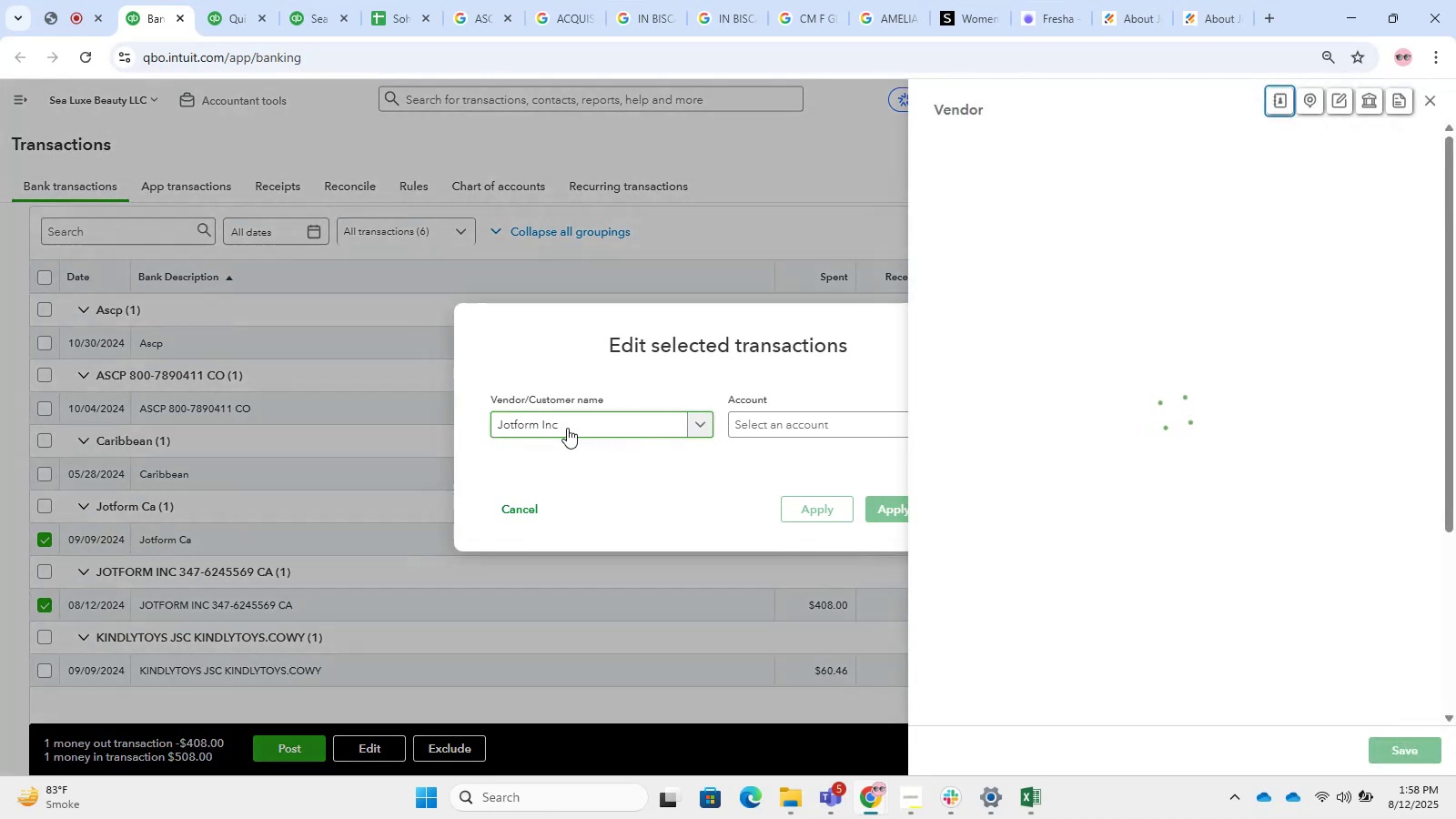 
left_click([1408, 750])
 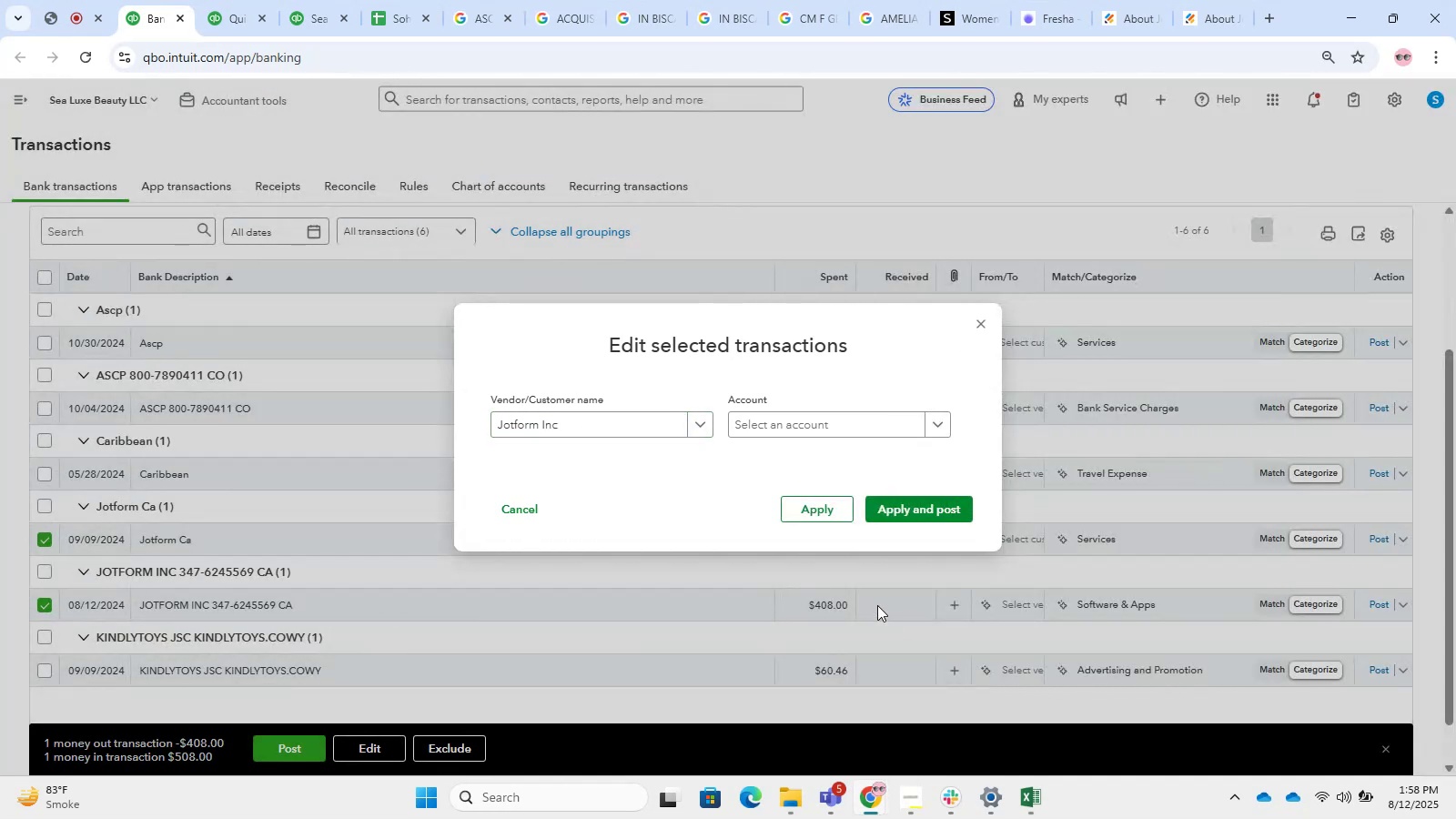 
left_click([793, 420])
 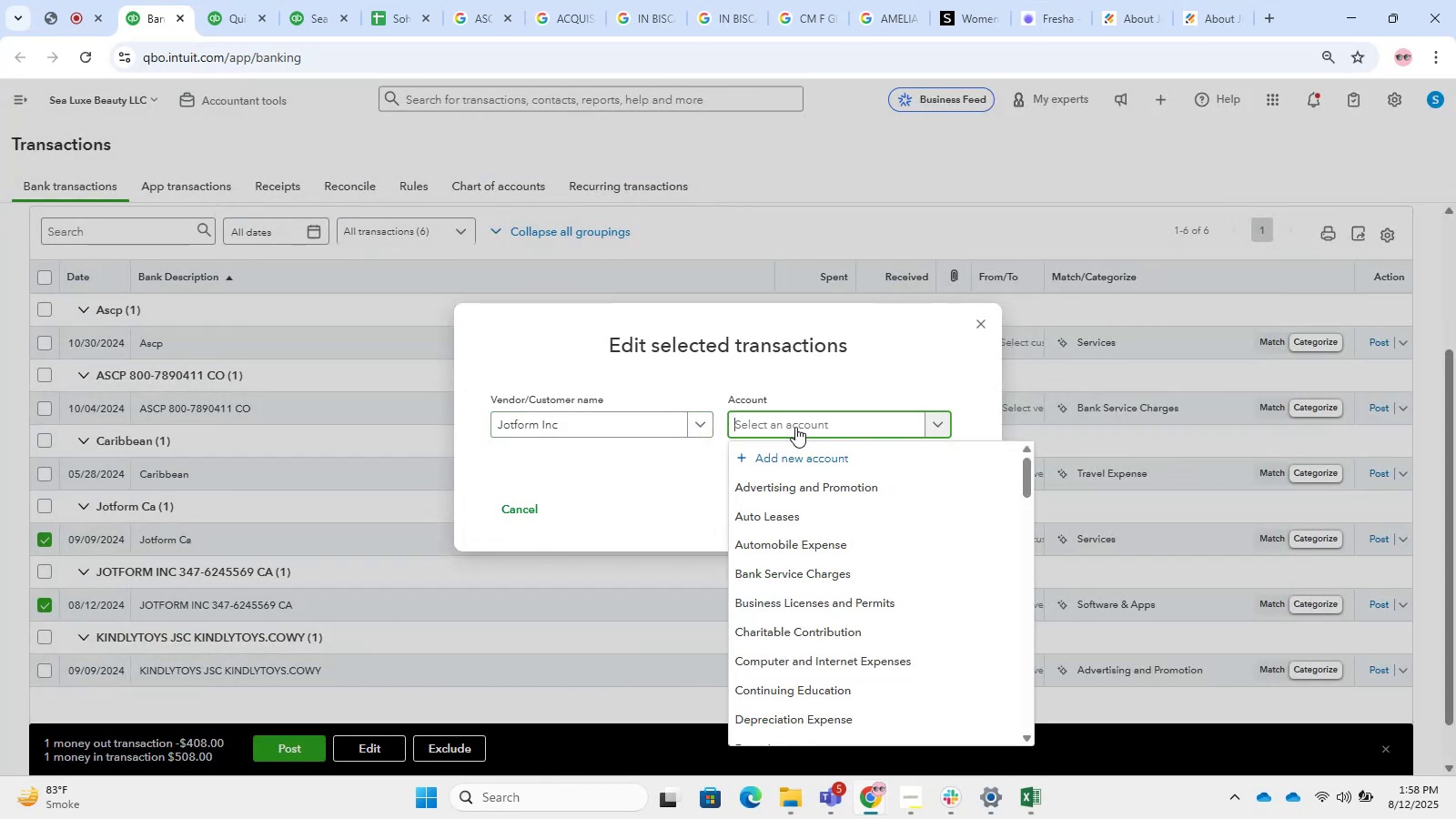 
type(software)
 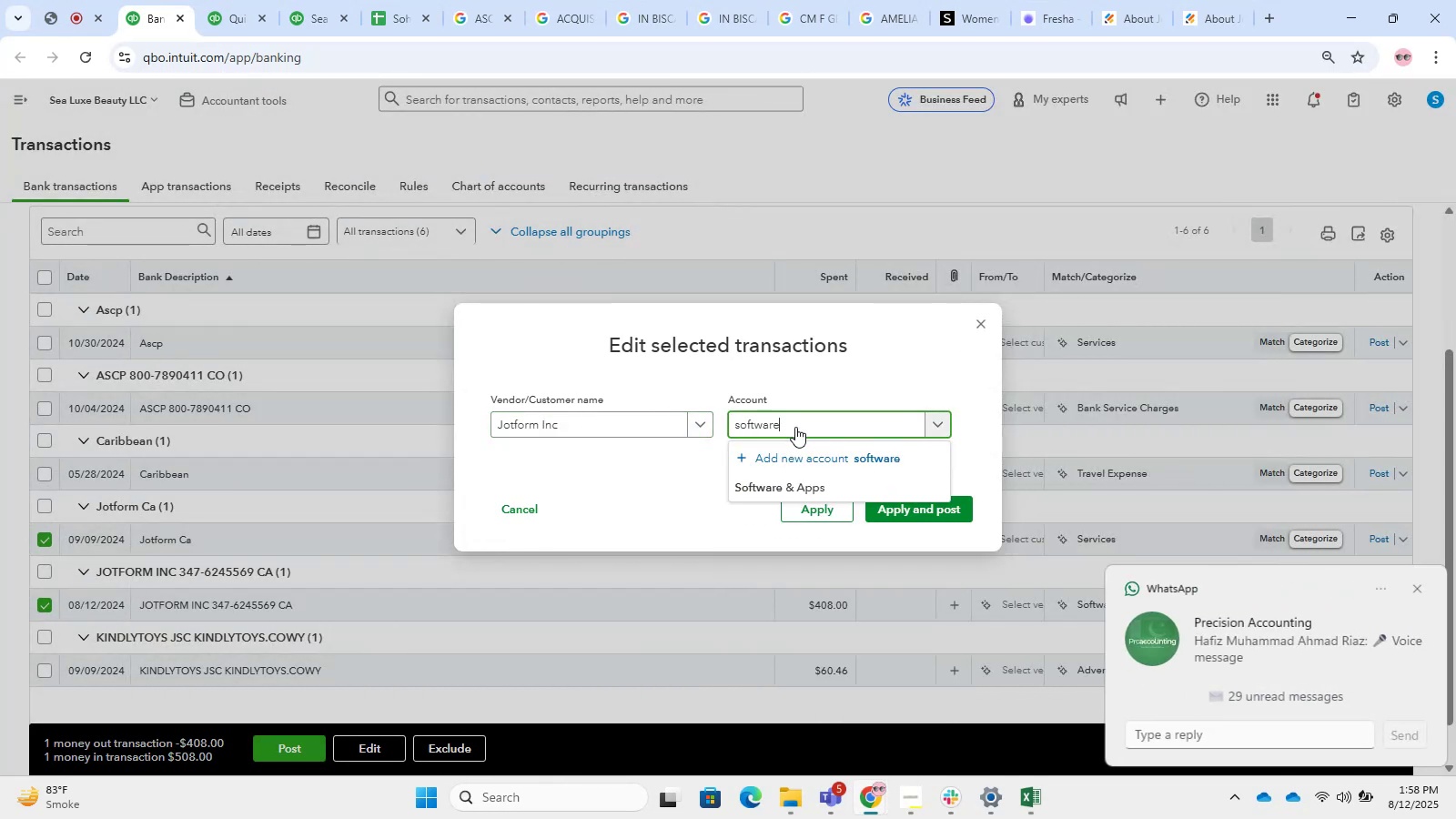 
key(ArrowDown)
 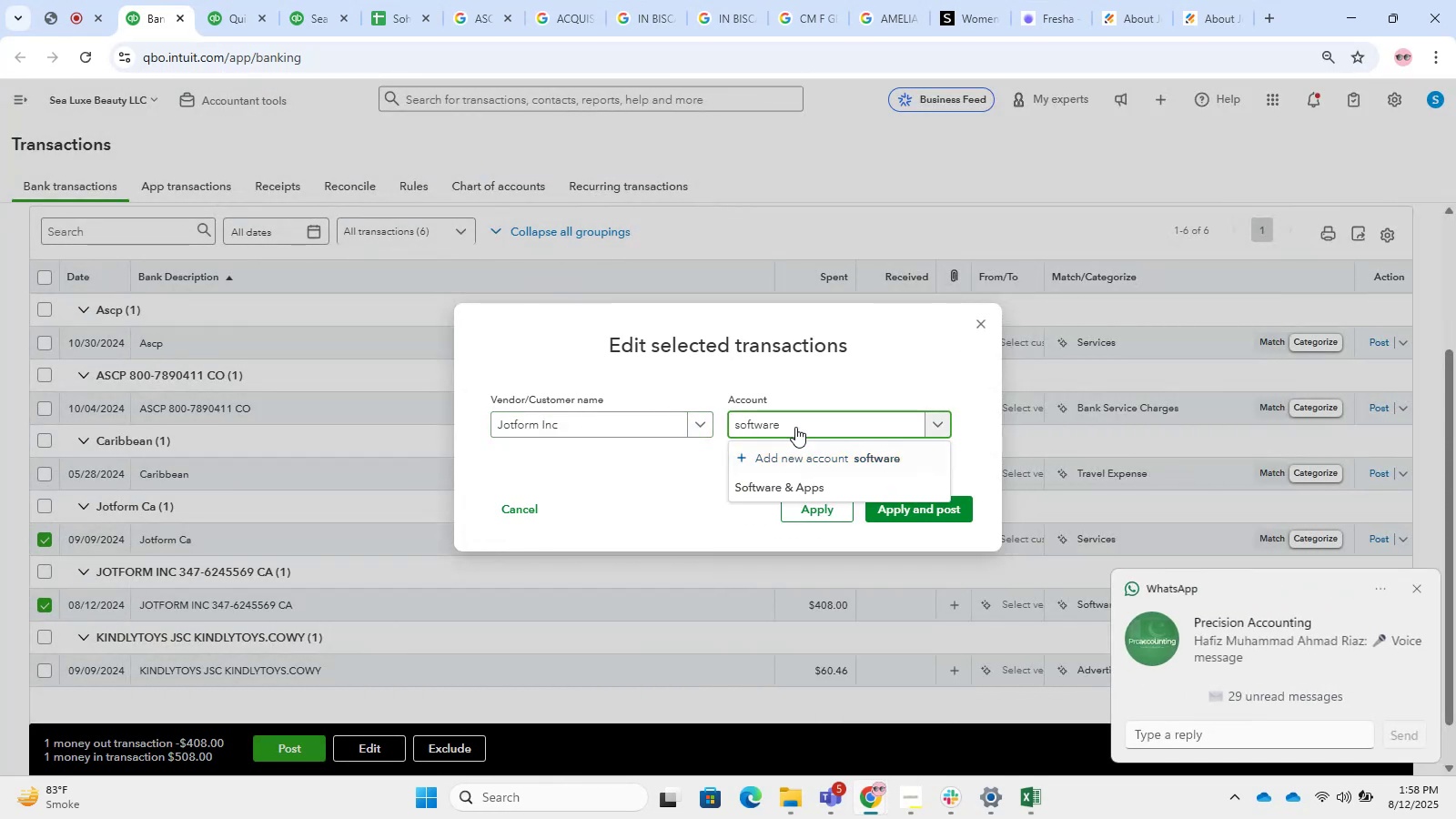 
key(ArrowDown)
 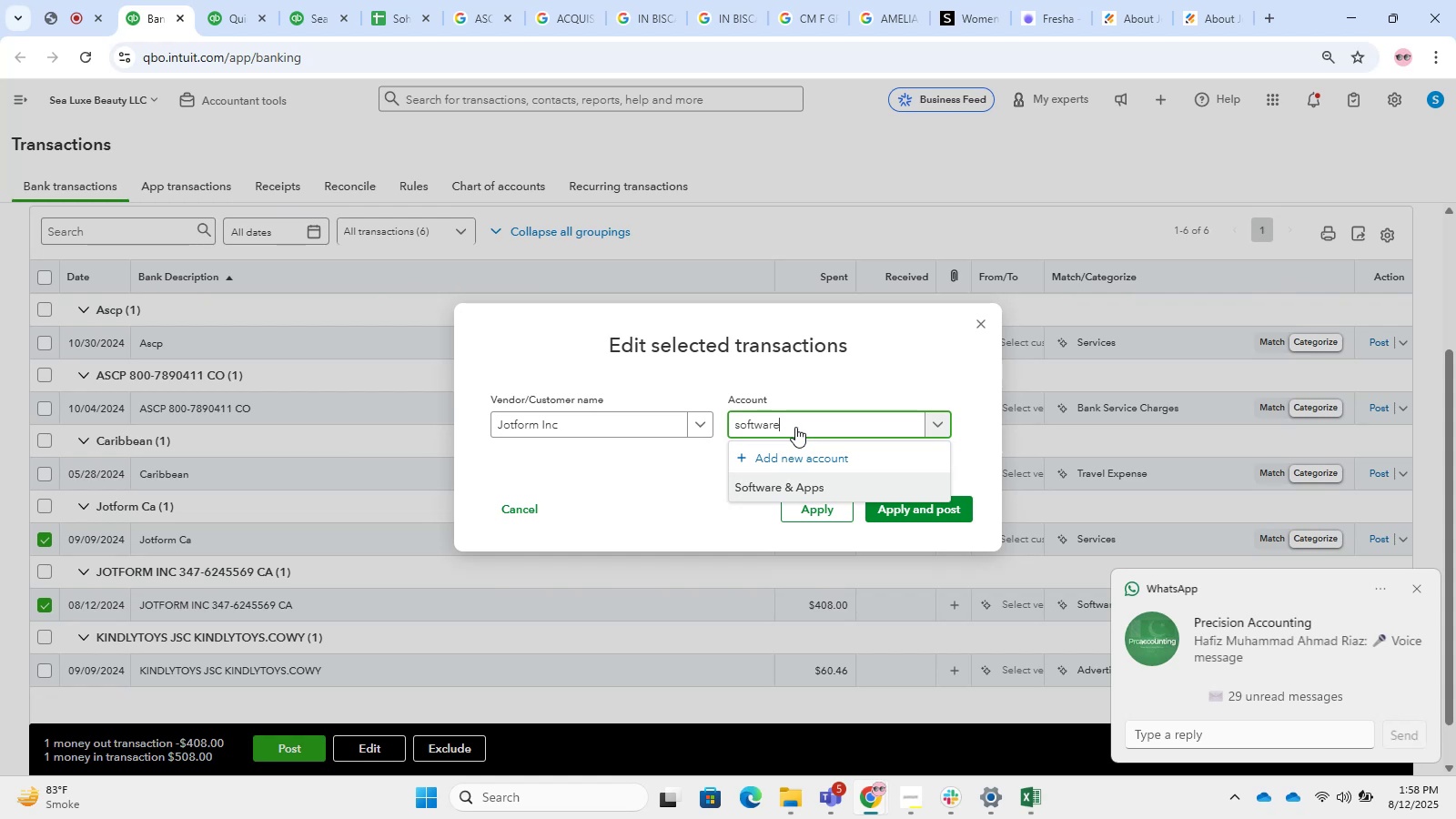 
key(Enter)
 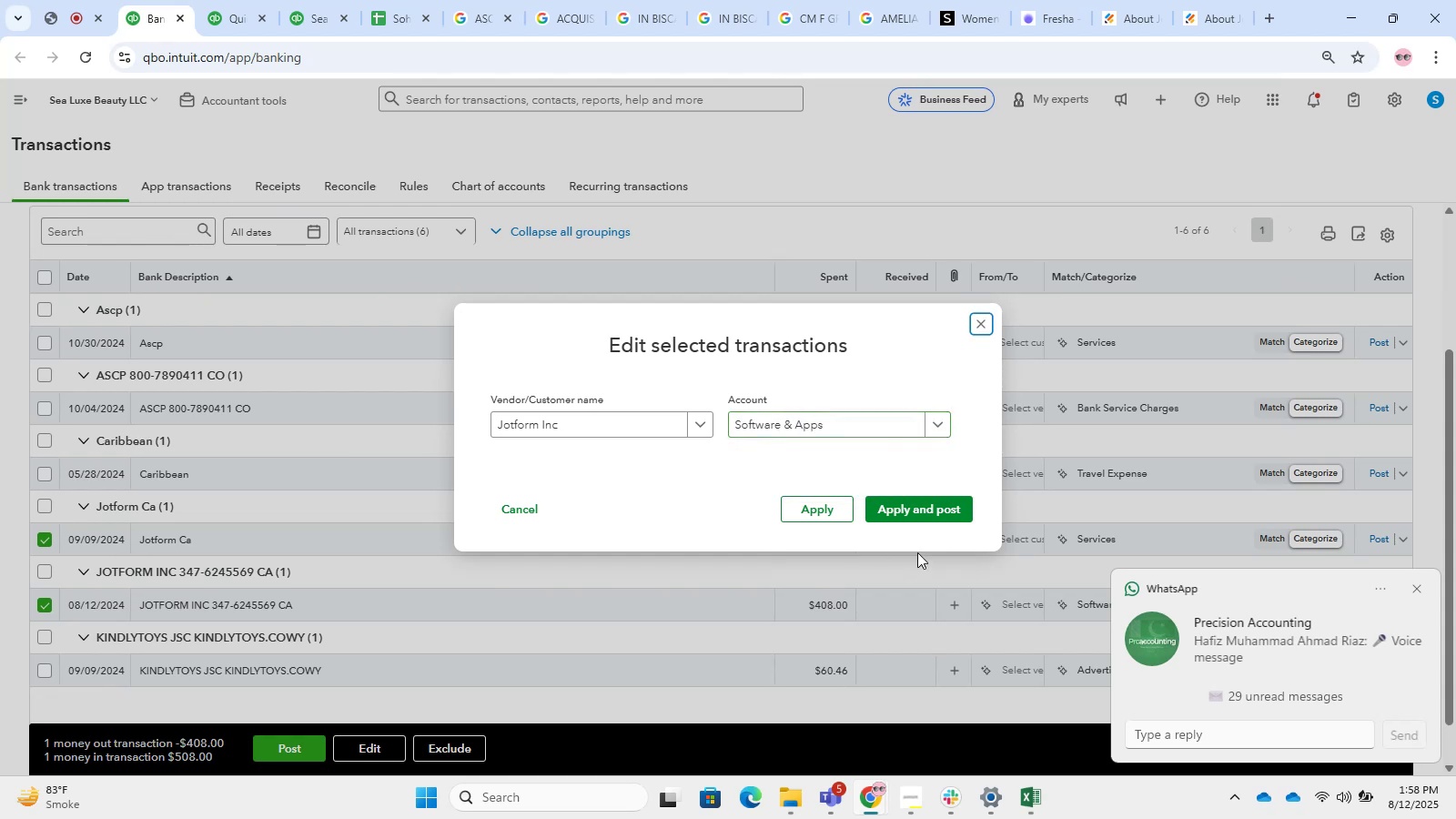 
left_click([914, 506])
 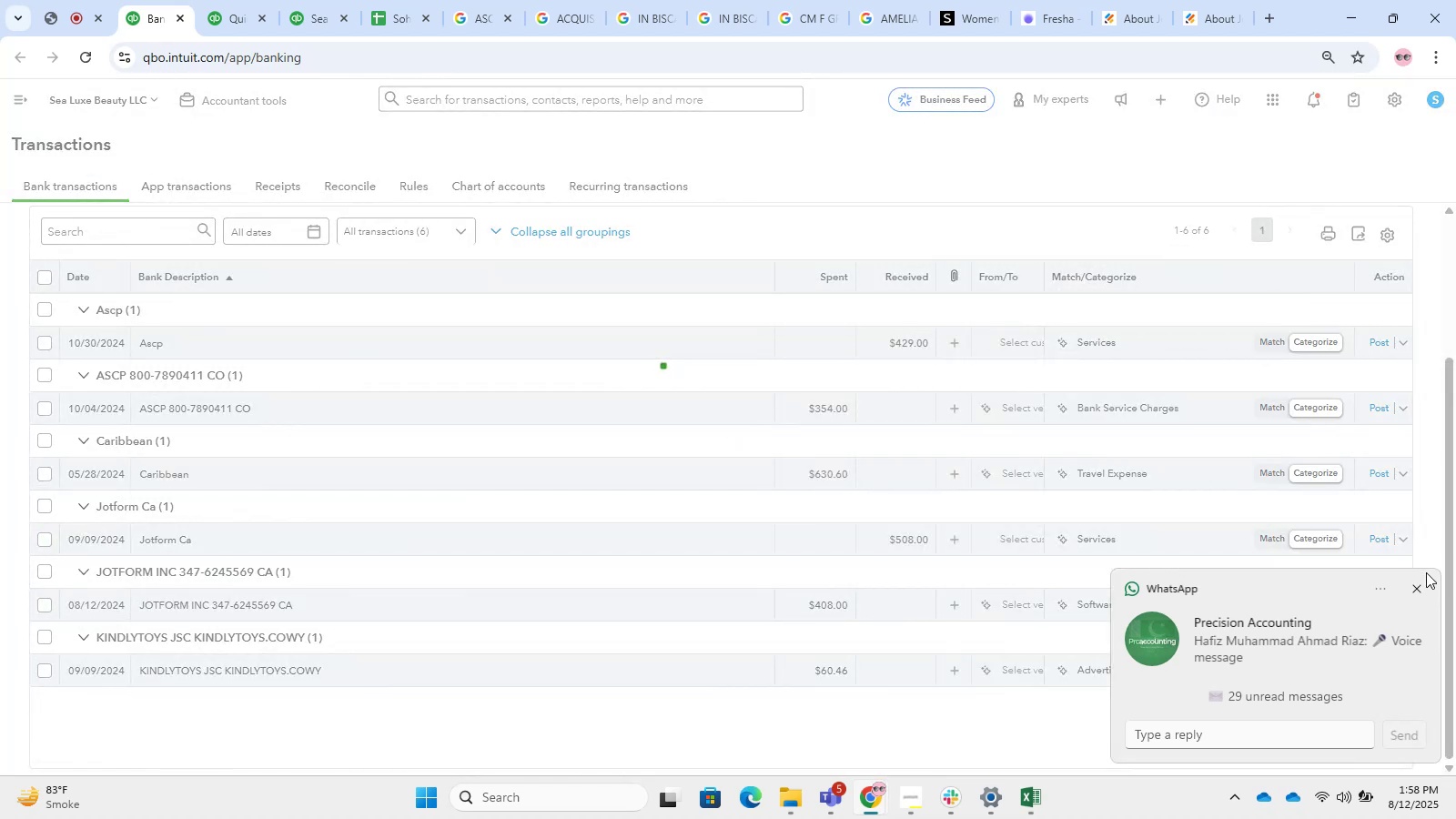 
left_click([1421, 588])
 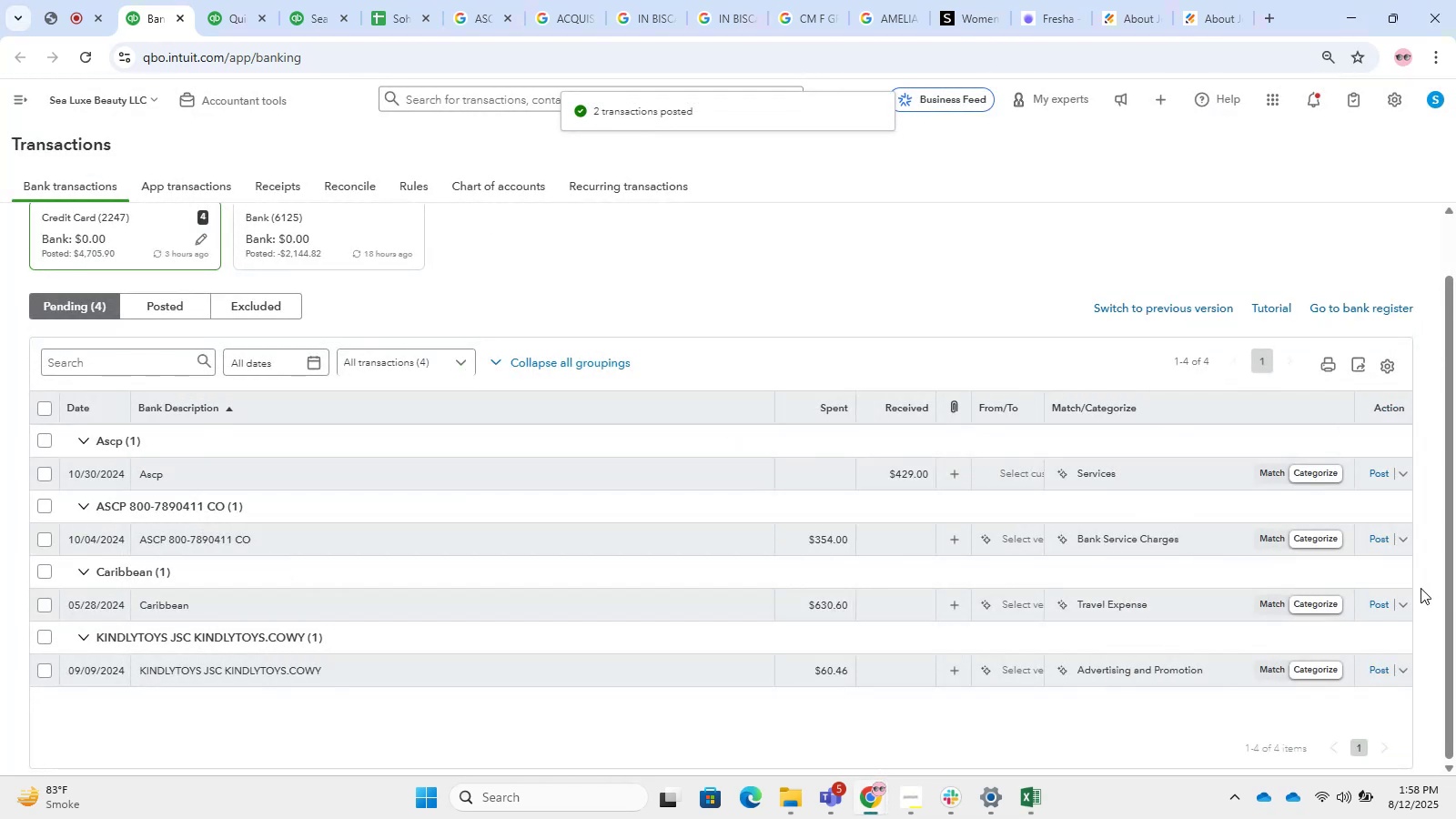 
wait(5.43)
 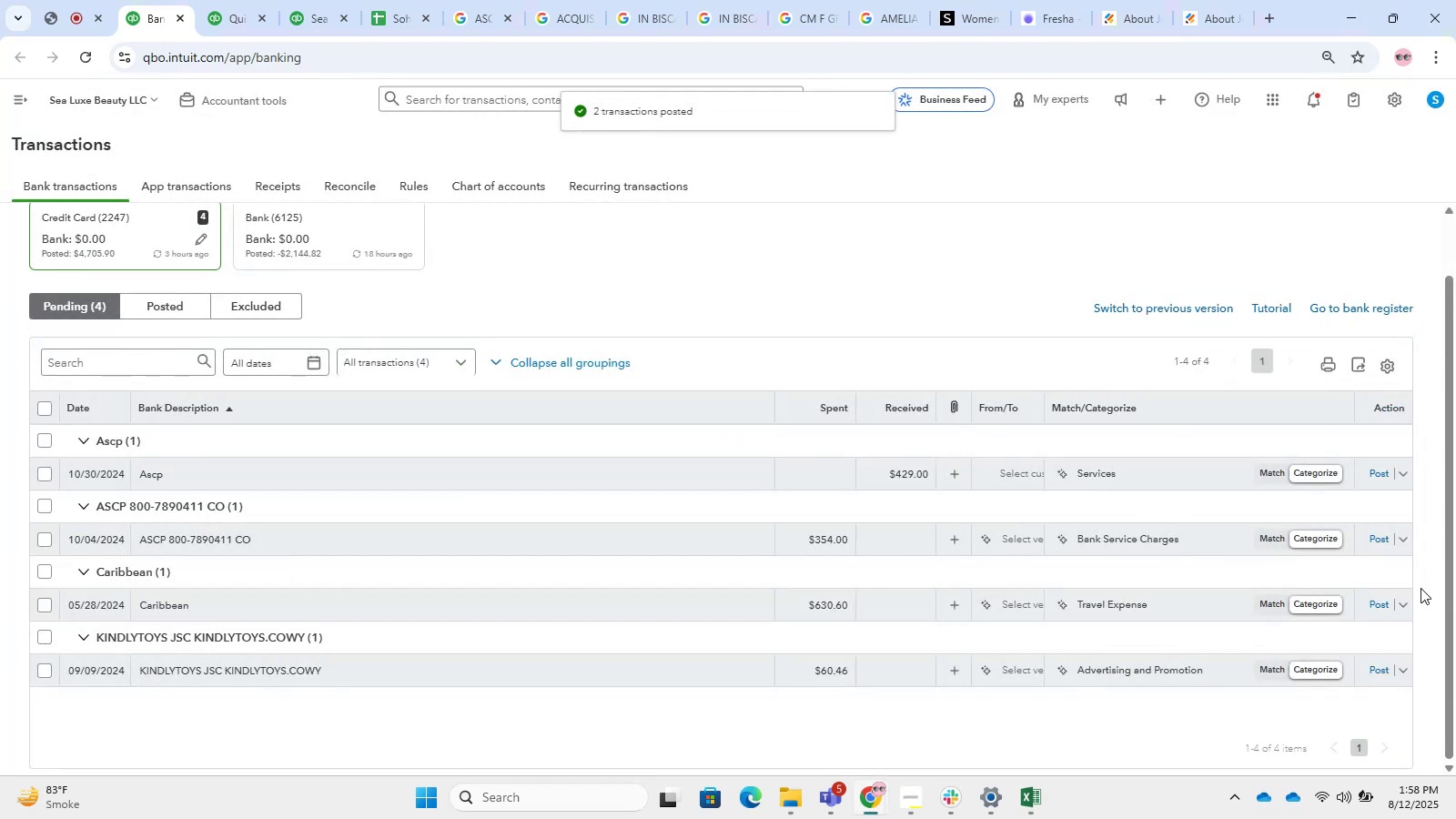 
left_click([518, 591])
 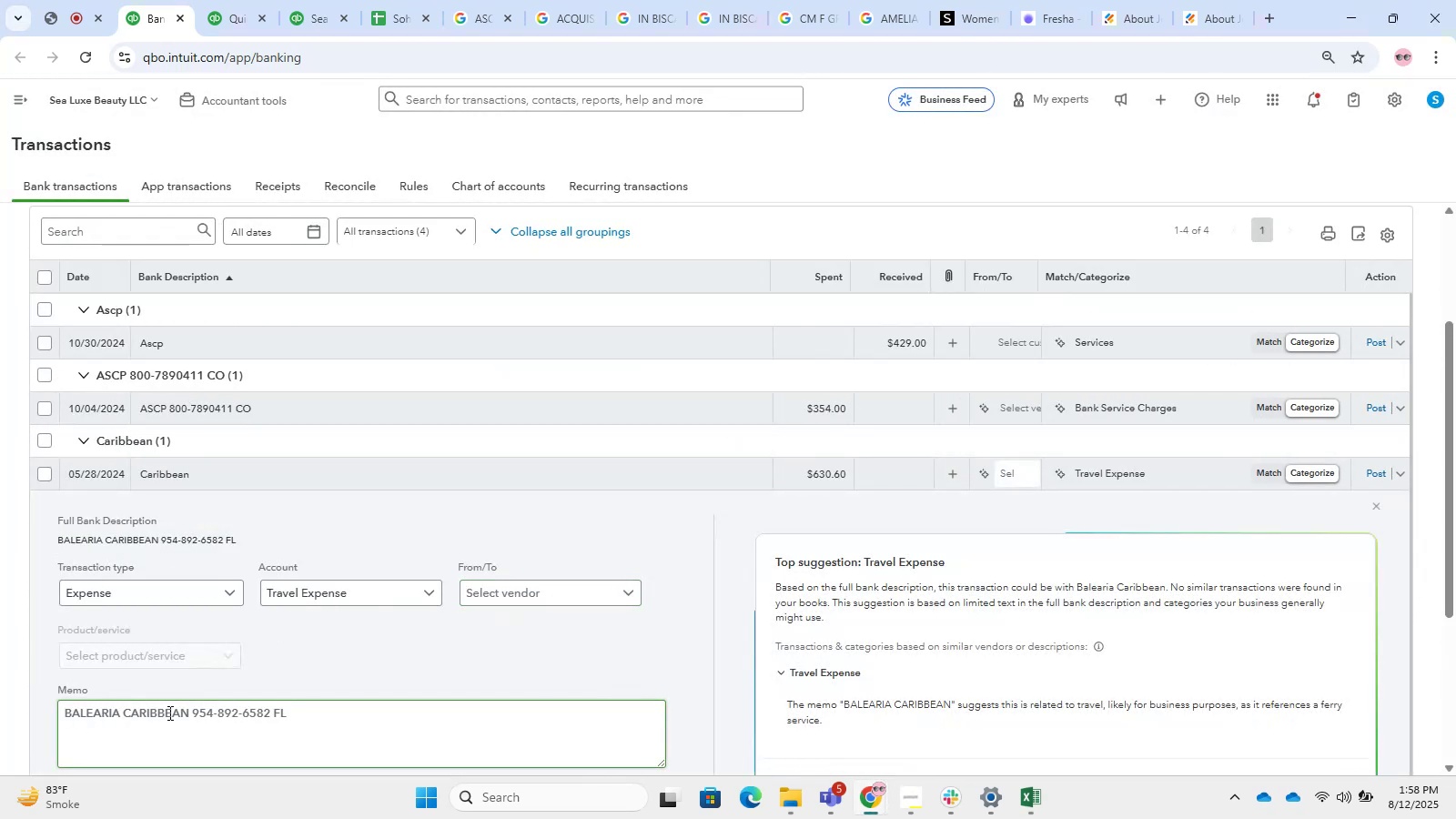 
left_click_drag(start_coordinate=[187, 716], to_coordinate=[0, 713])
 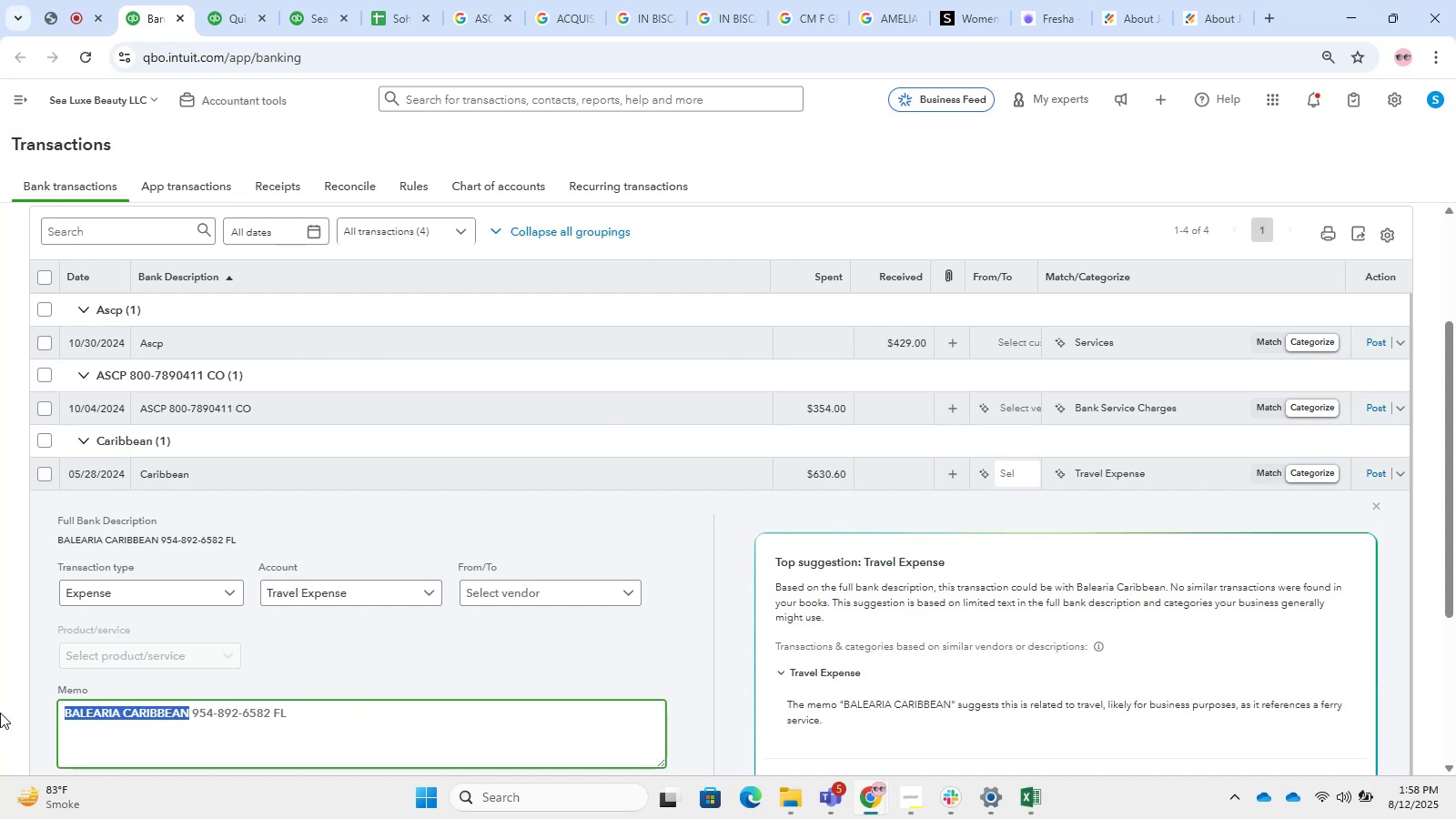 
key(Control+C)
 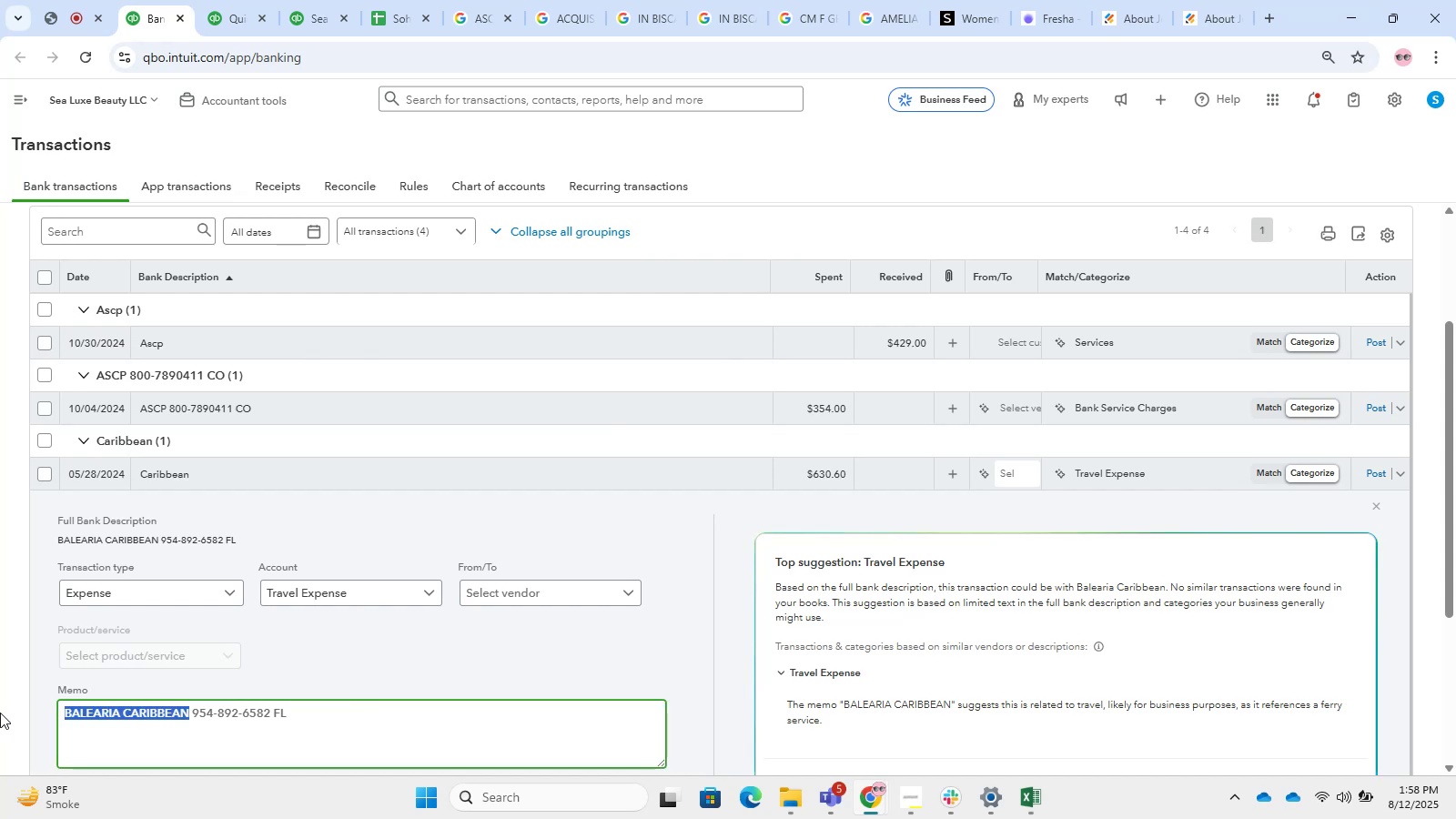 
key(Control+T)
 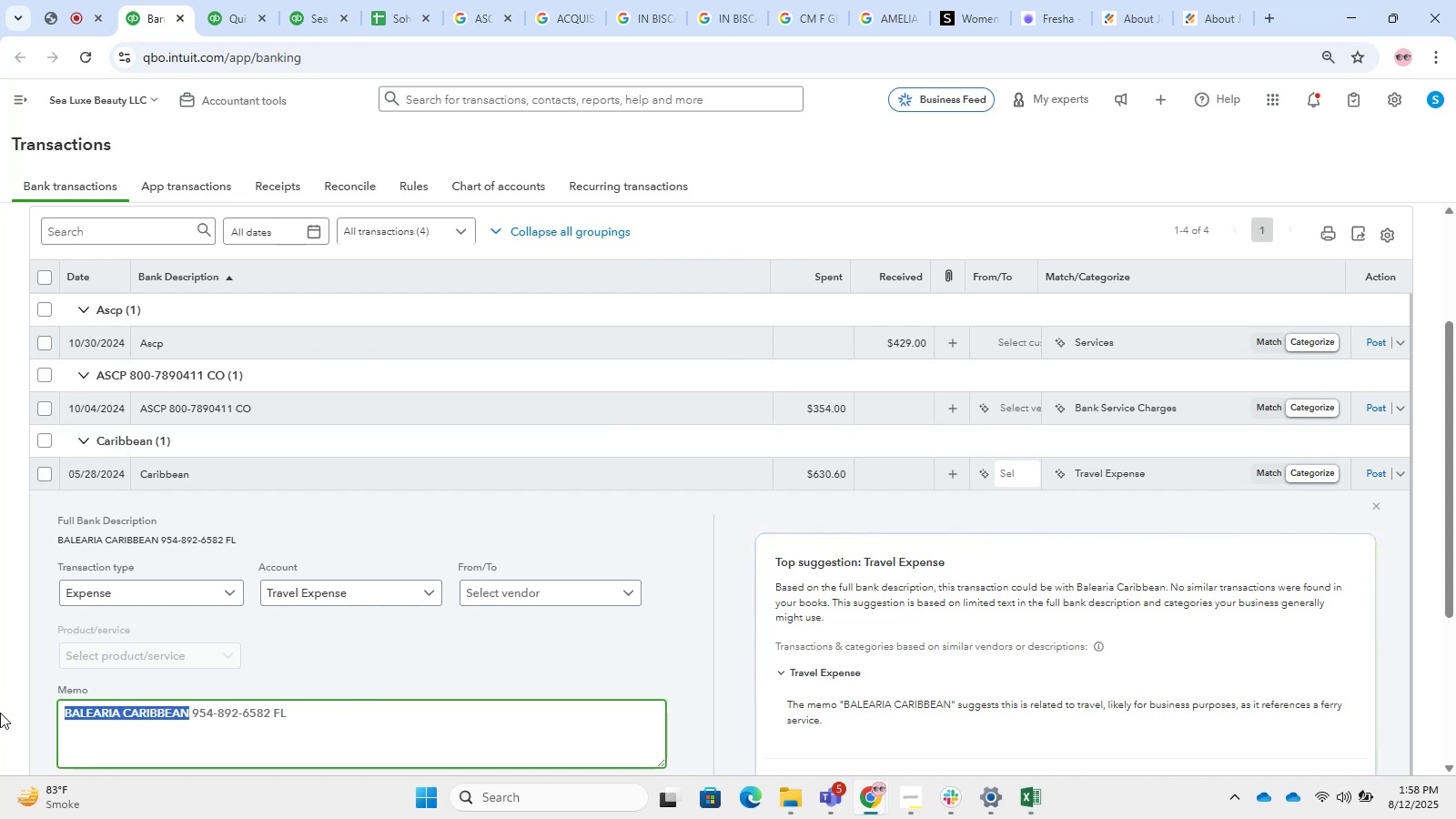 
key(Control+V)
 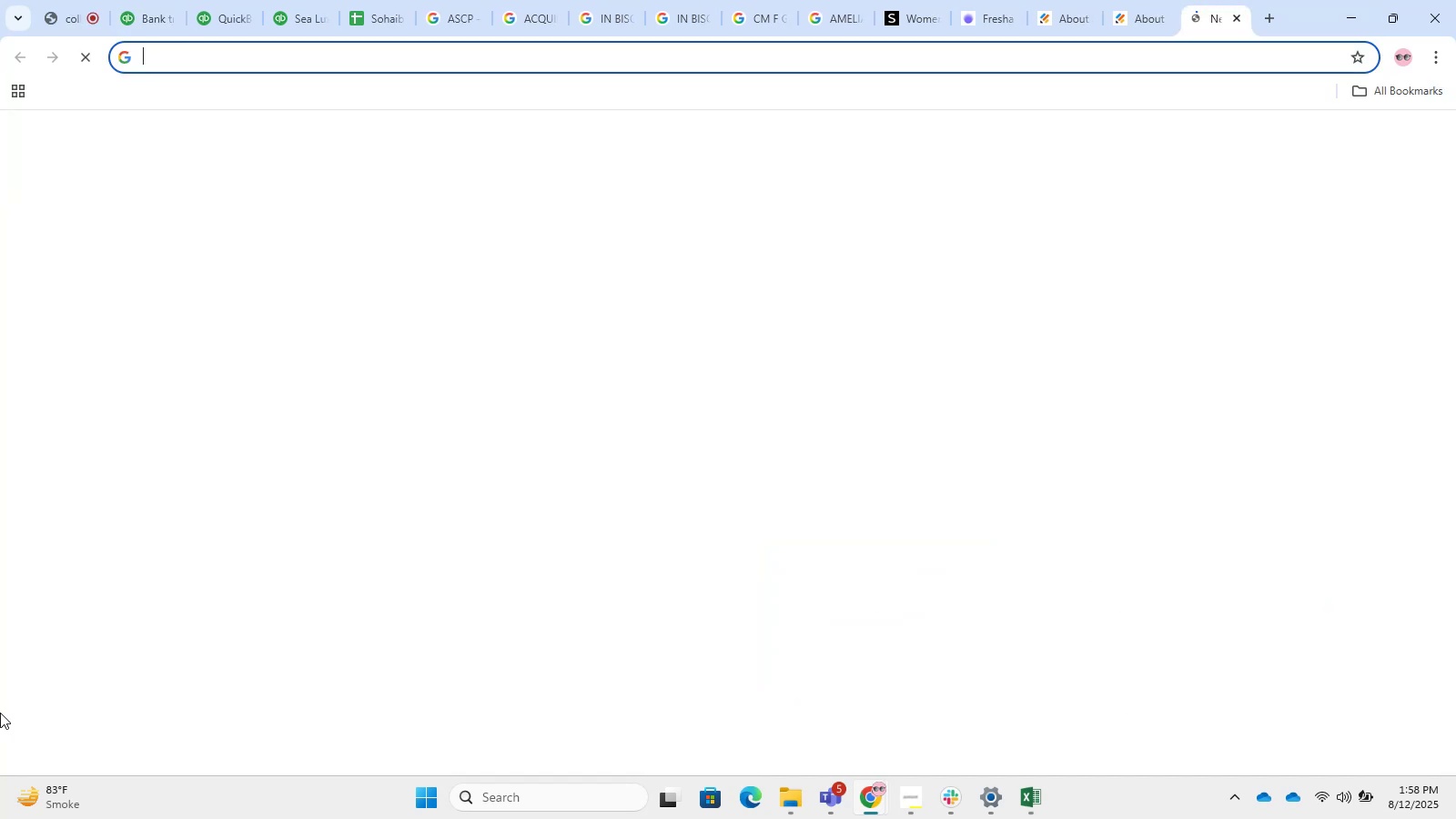 
key(Control+Enter)
 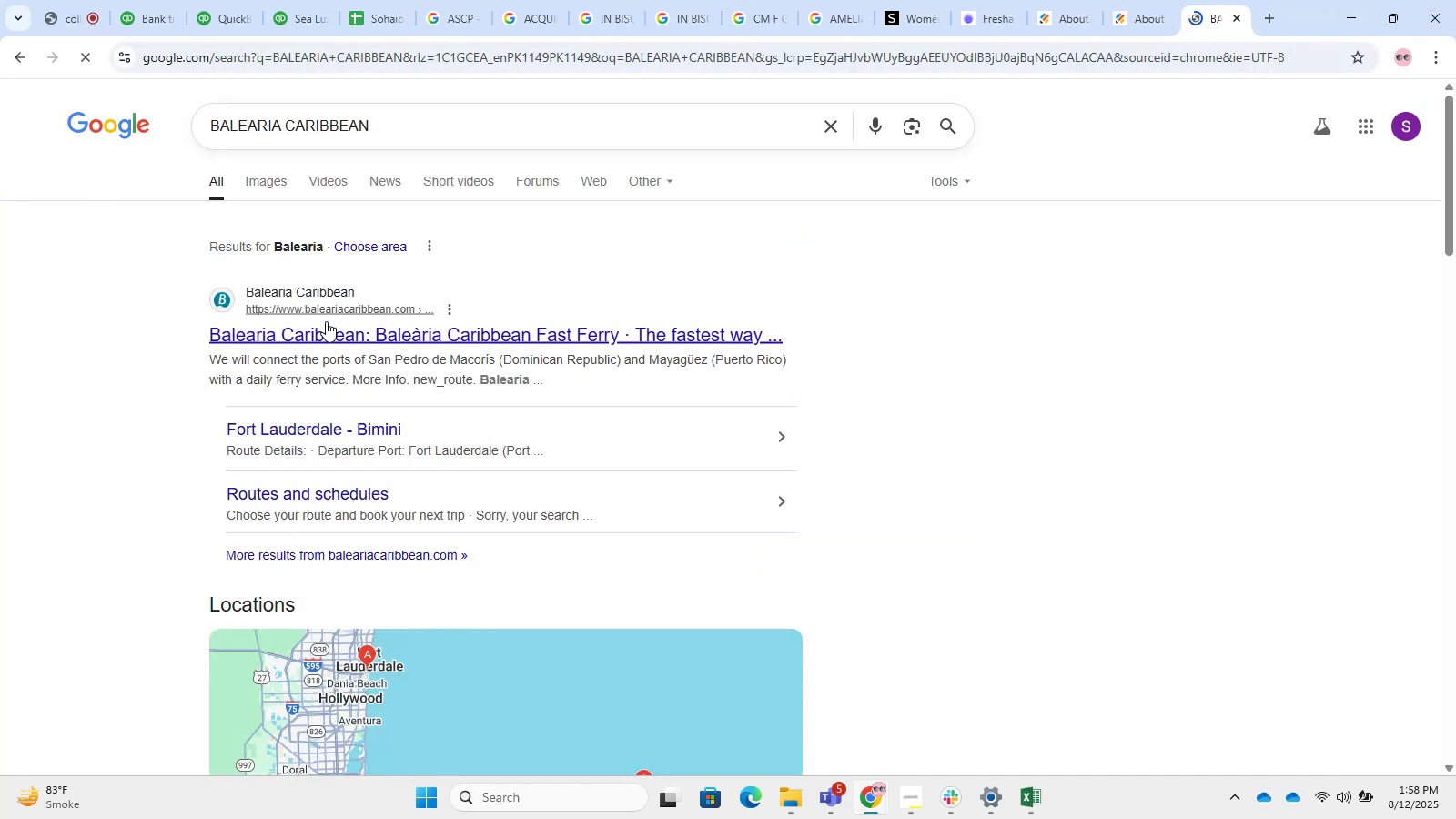 
left_click([572, 340])
 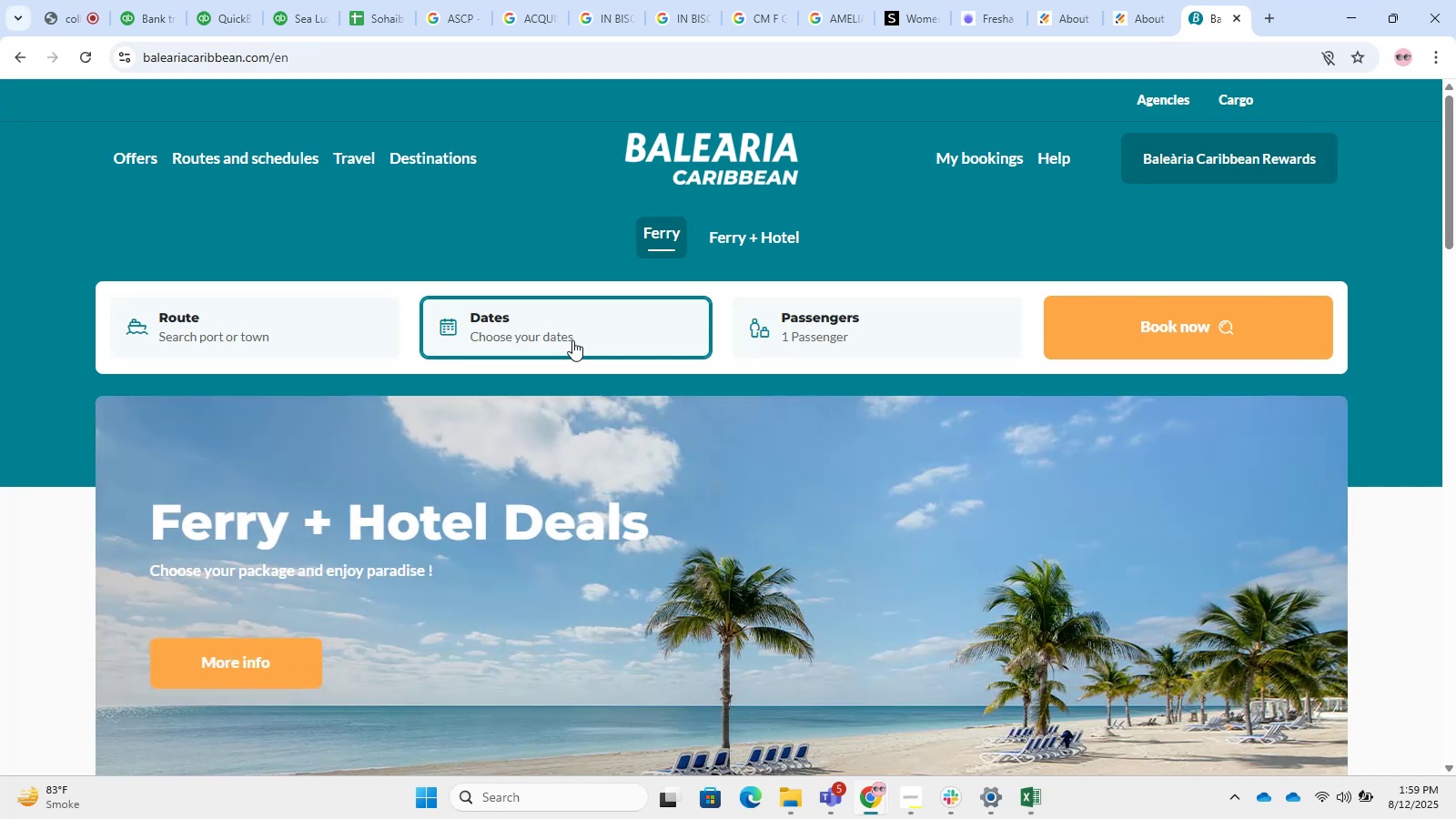 
wait(35.6)
 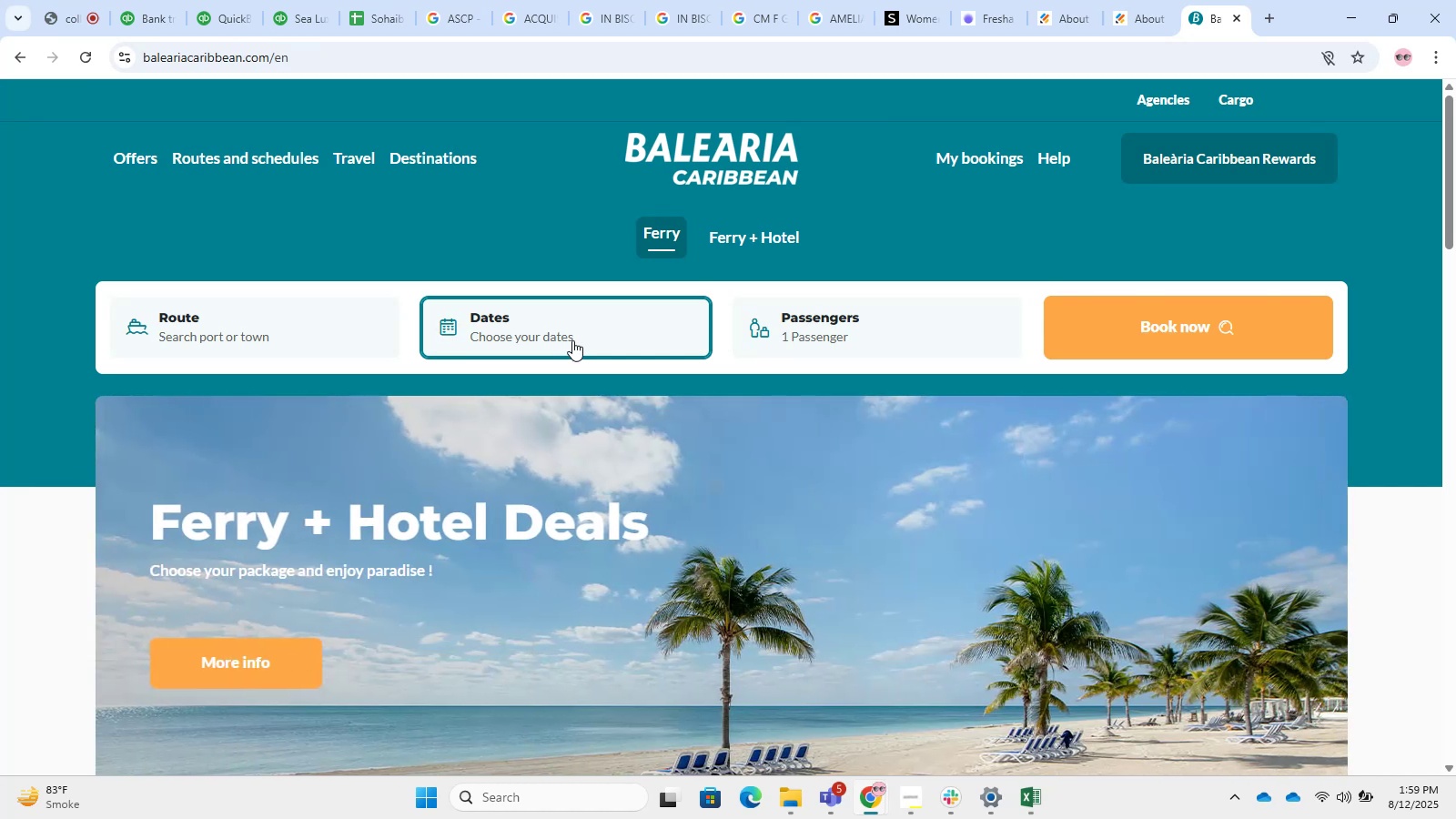 
left_click([226, 0])
 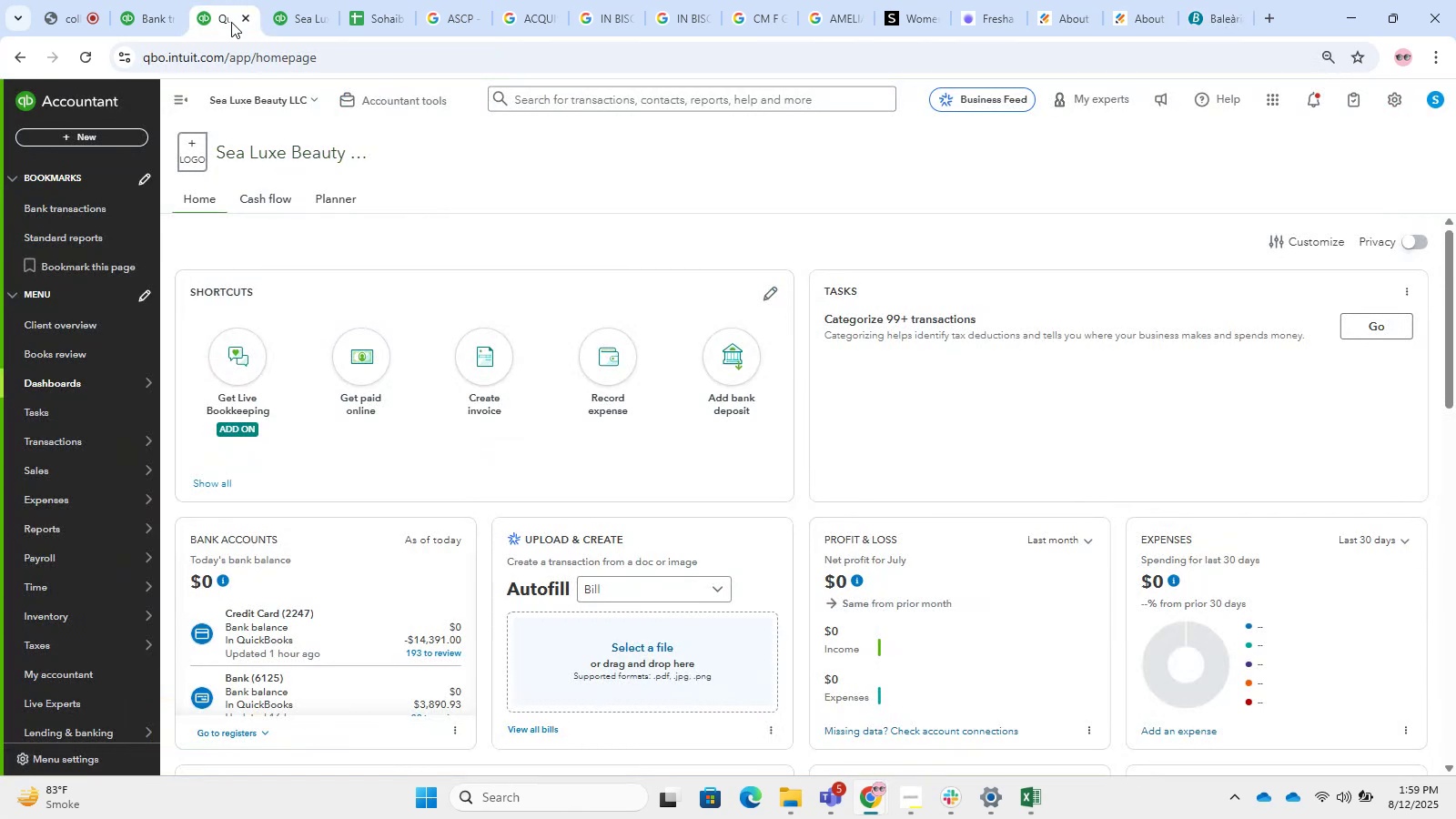 
left_click_drag(start_coordinate=[118, 0], to_coordinate=[193, 13])
 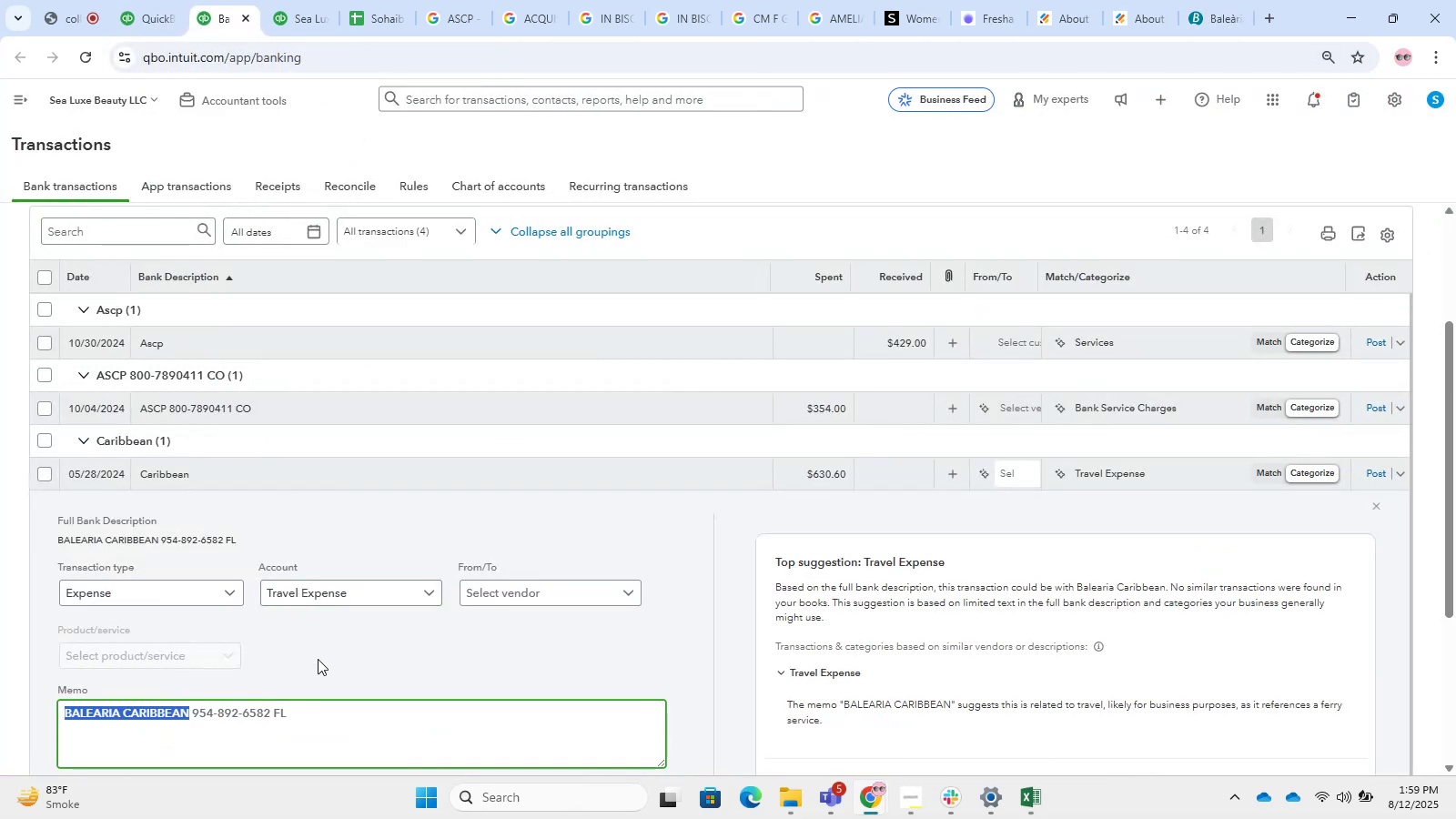 
key(Control+C)
 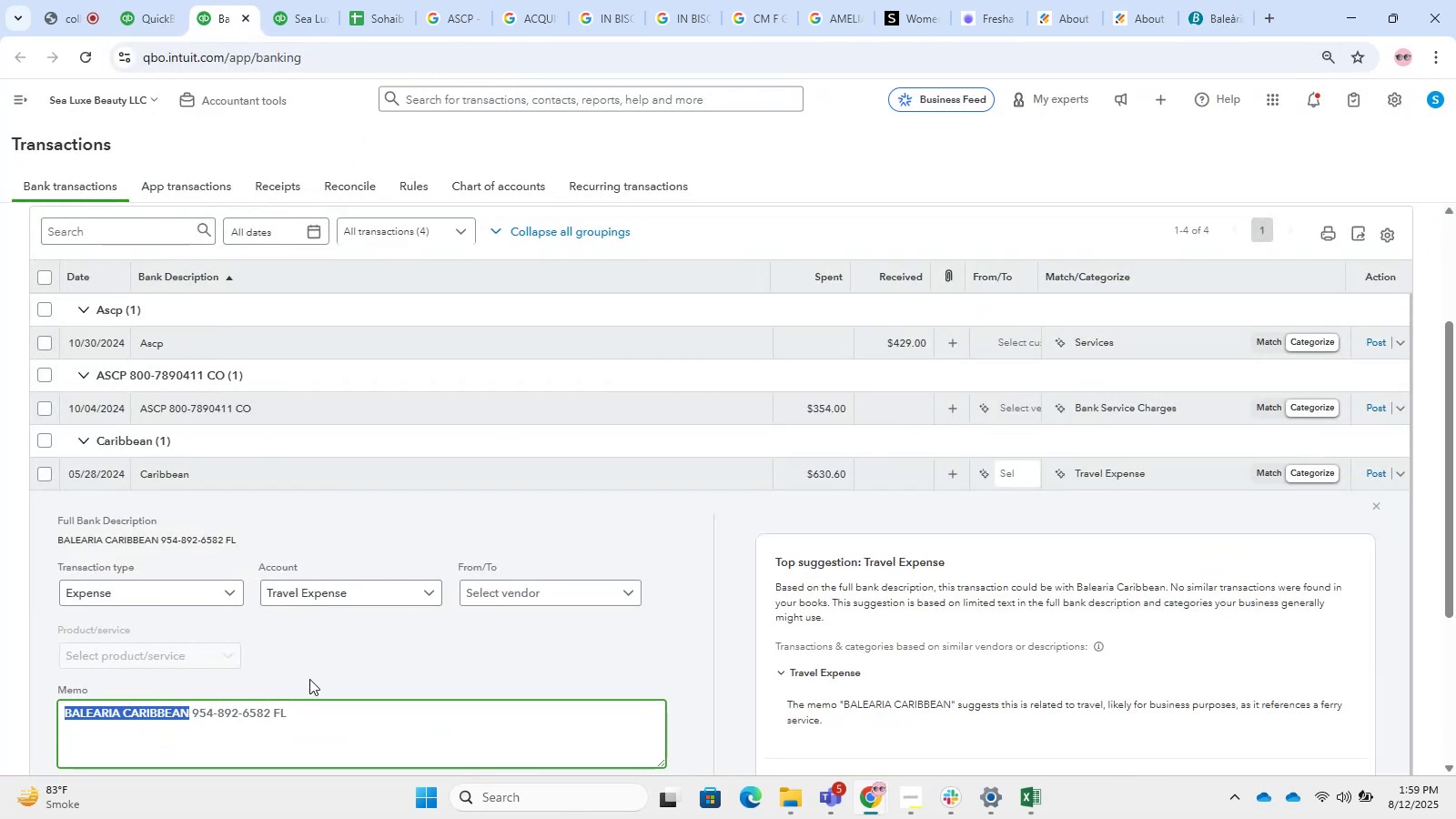 
key(Control+T)
 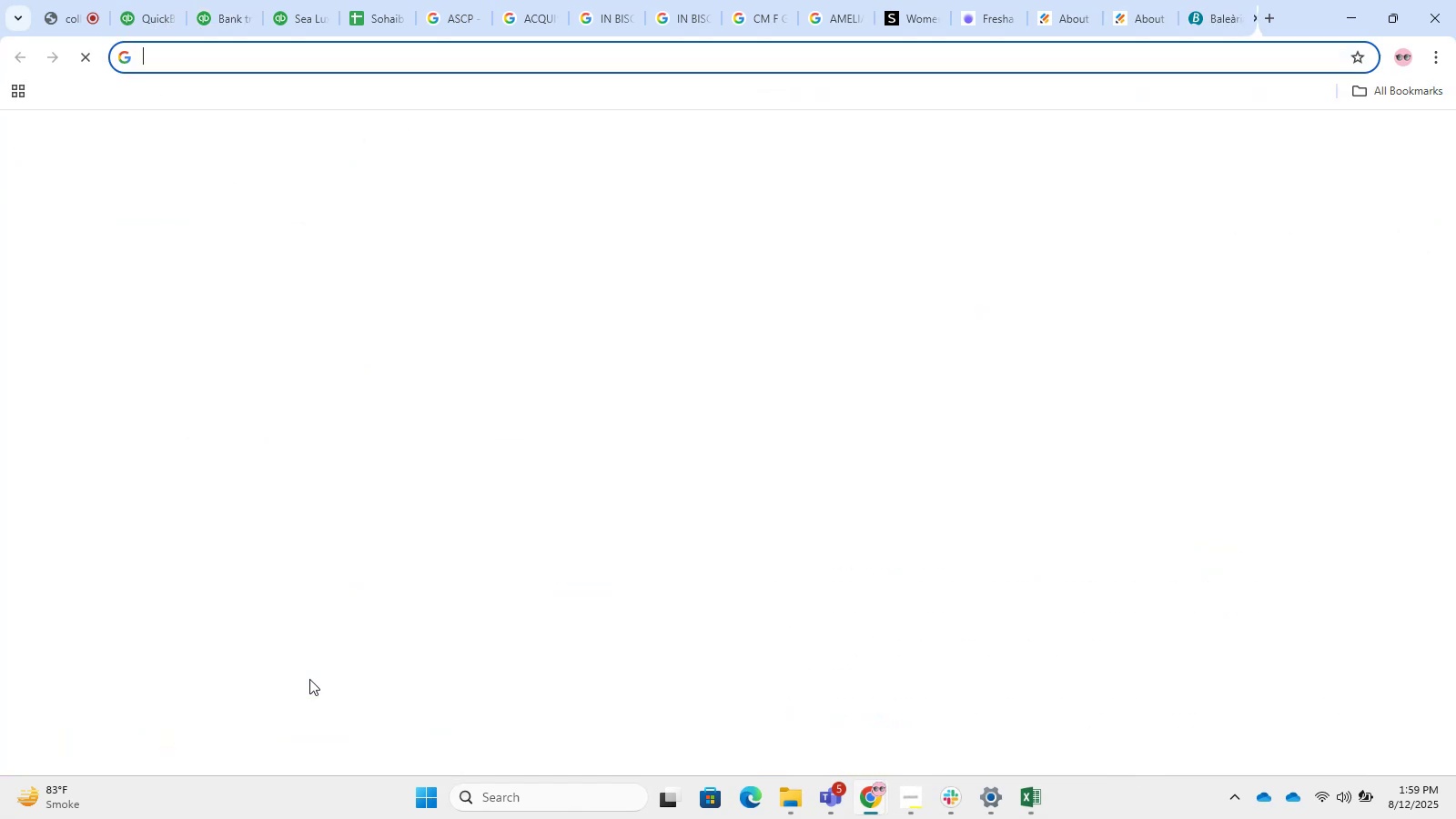 
key(Control+V)
 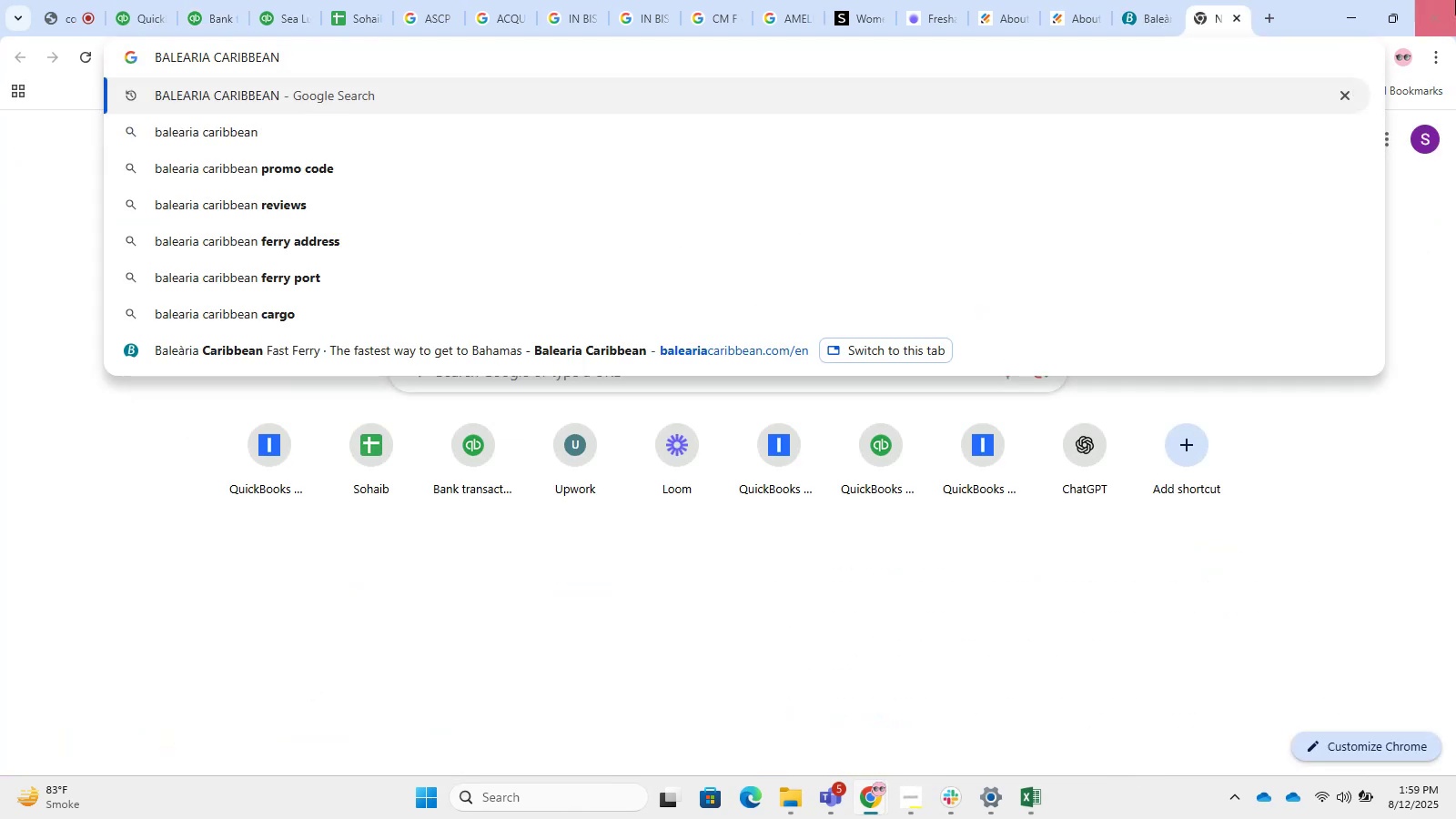 
left_click([1171, 0])
 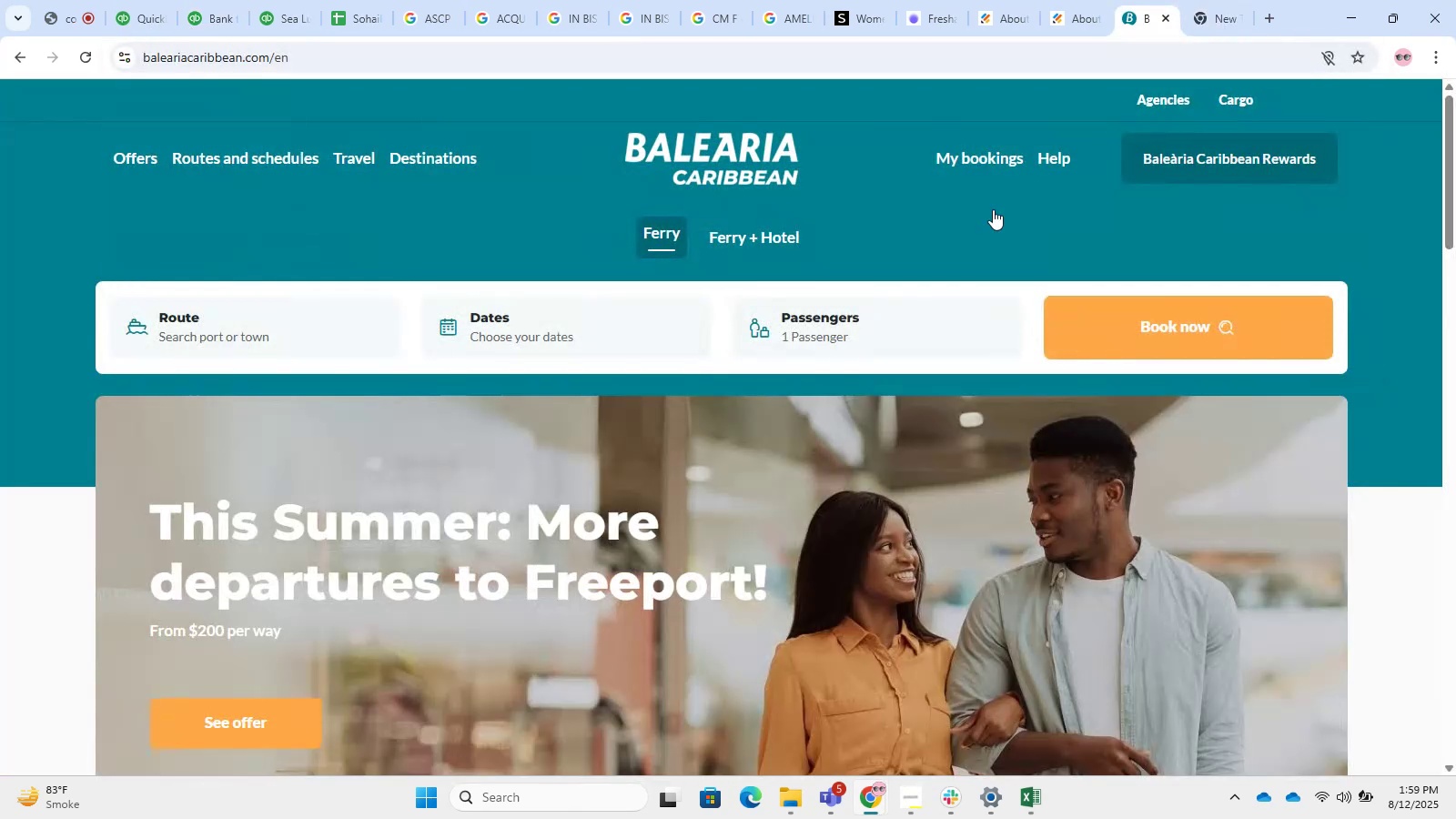 
scroll: coordinate [1010, 292], scroll_direction: down, amount: 7.0
 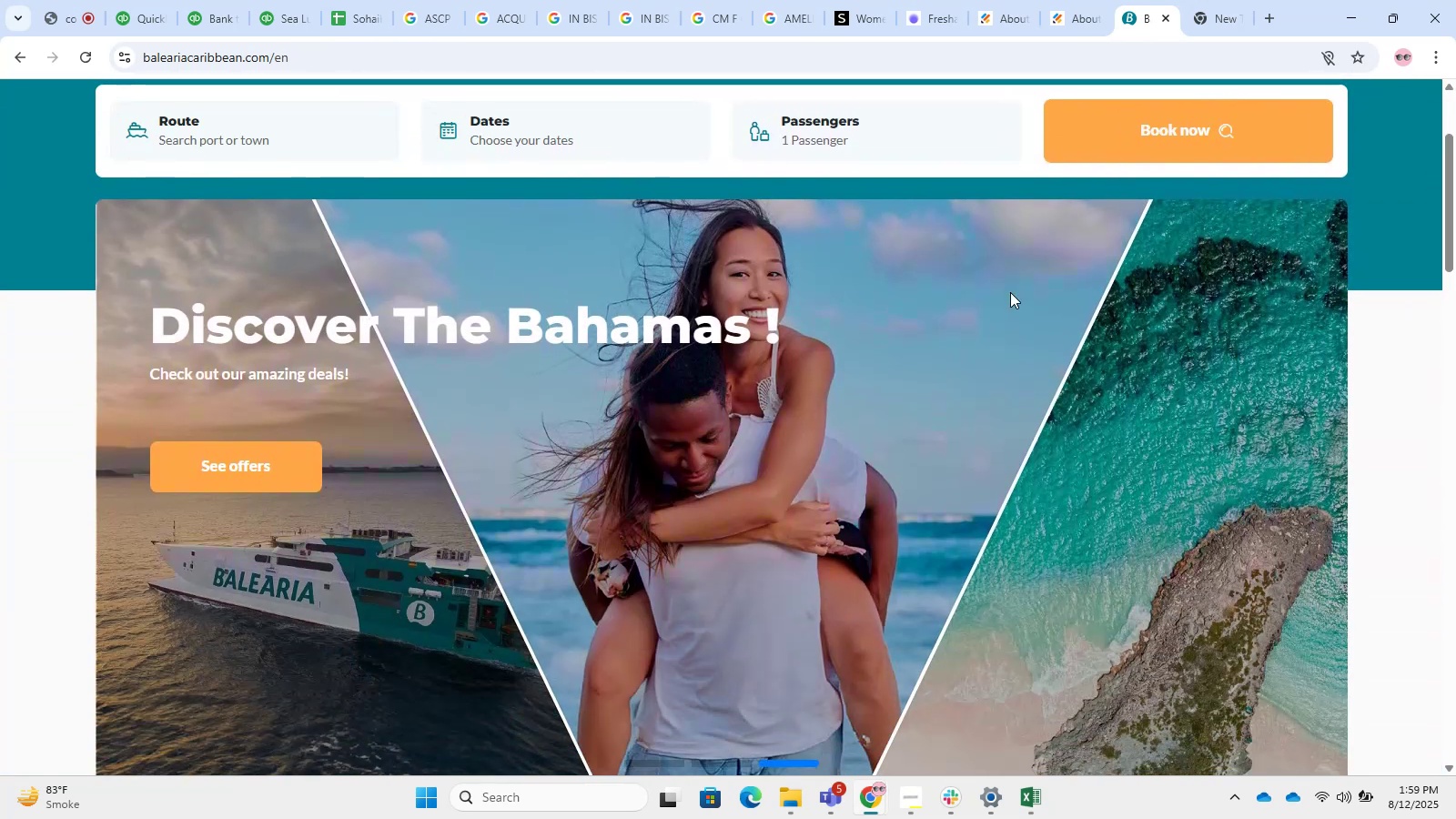 
scroll: coordinate [987, 293], scroll_direction: none, amount: 0.0
 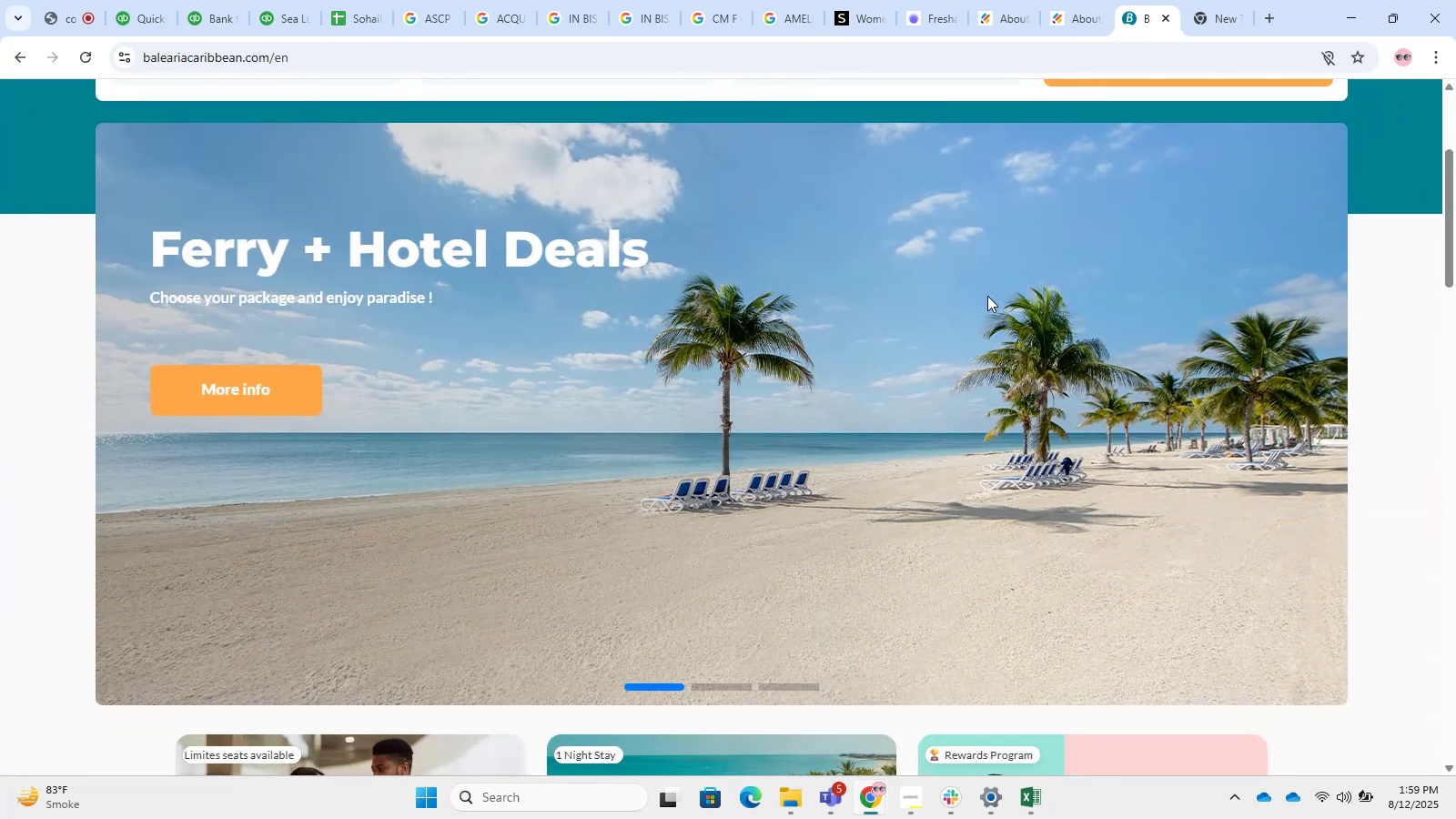 
scroll: coordinate [987, 296], scroll_direction: up, amount: 3.0
 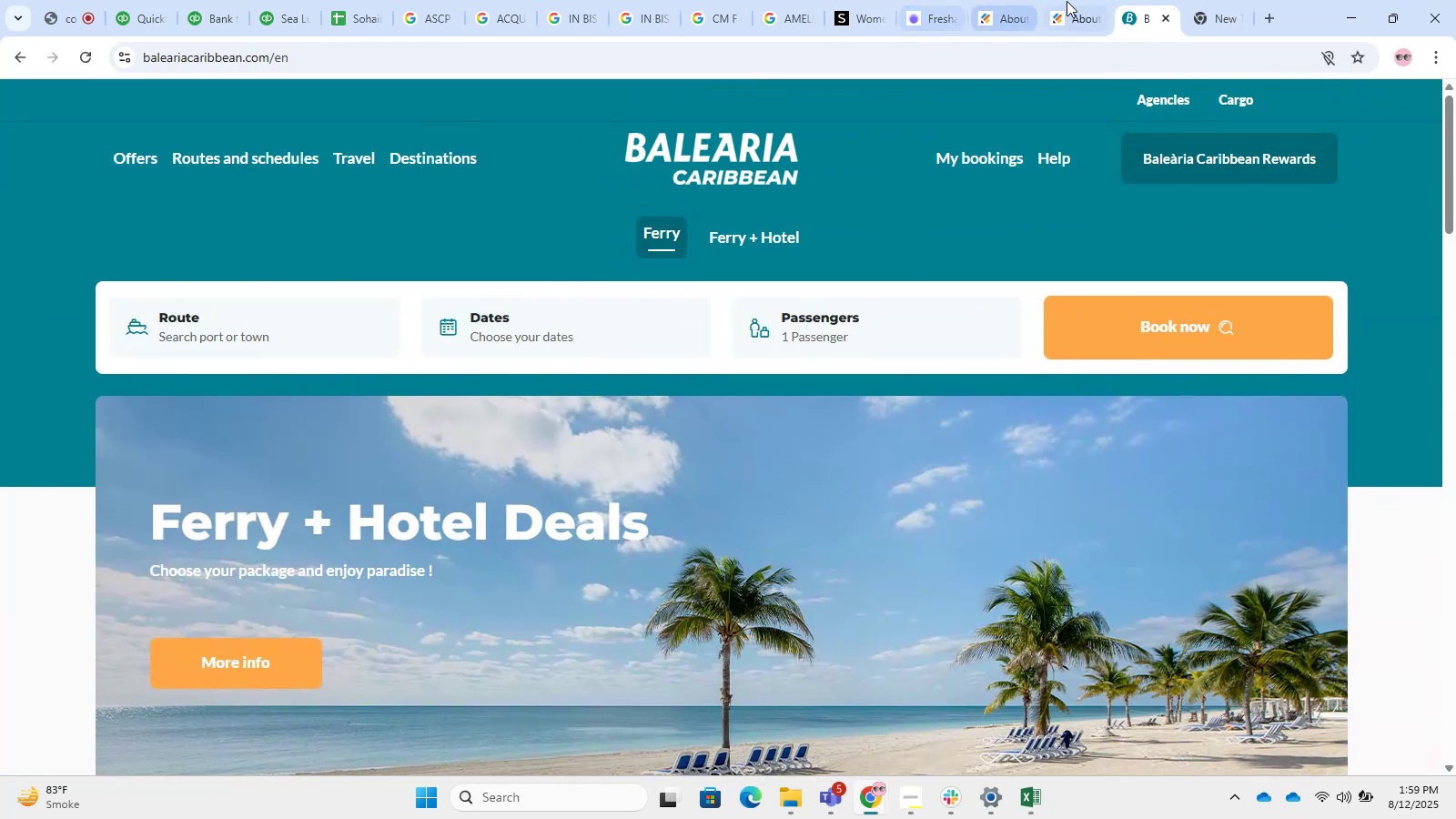 
left_click_drag(start_coordinate=[1180, 16], to_coordinate=[1166, 23])
 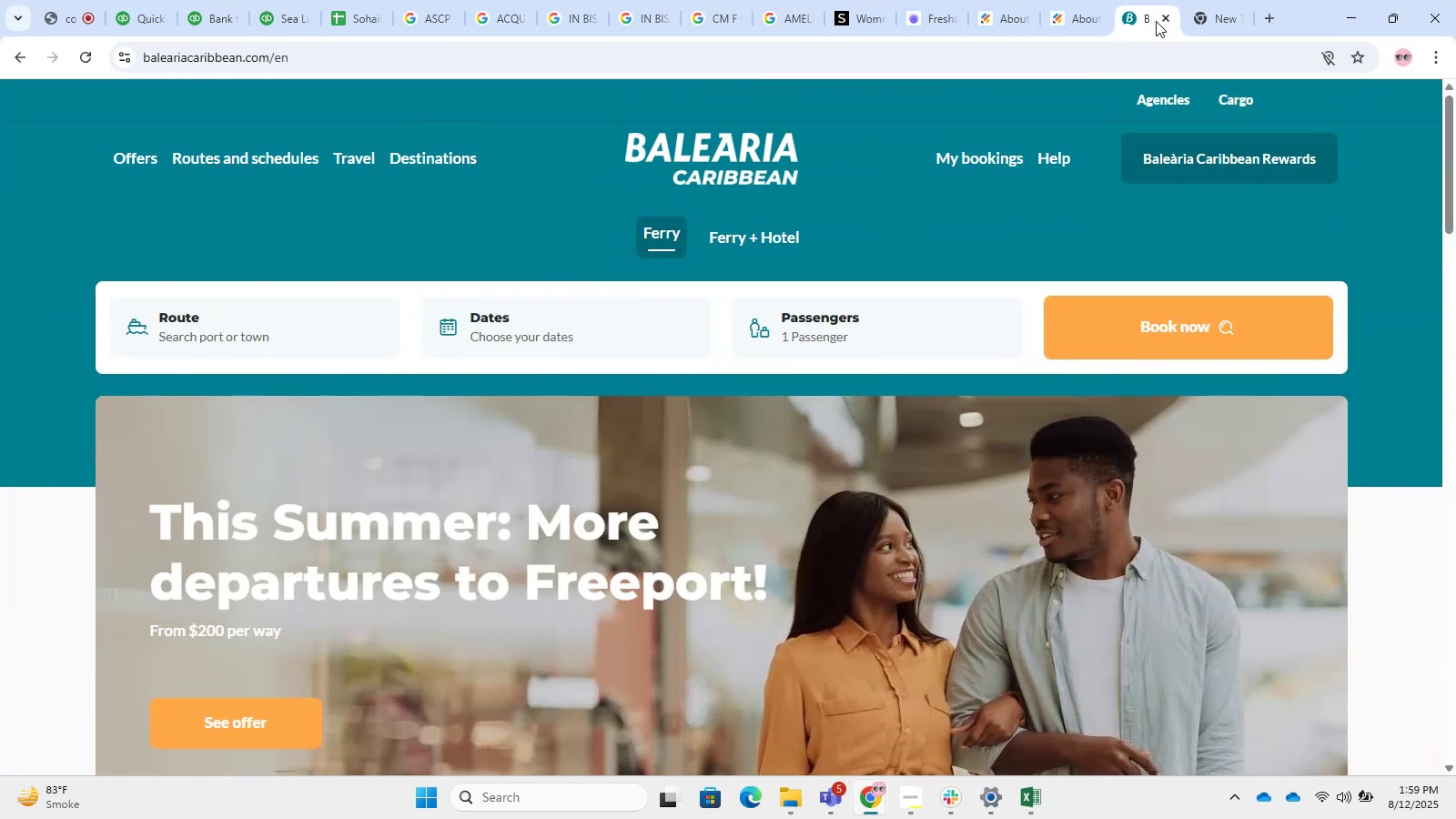 
left_click([1156, 18])
 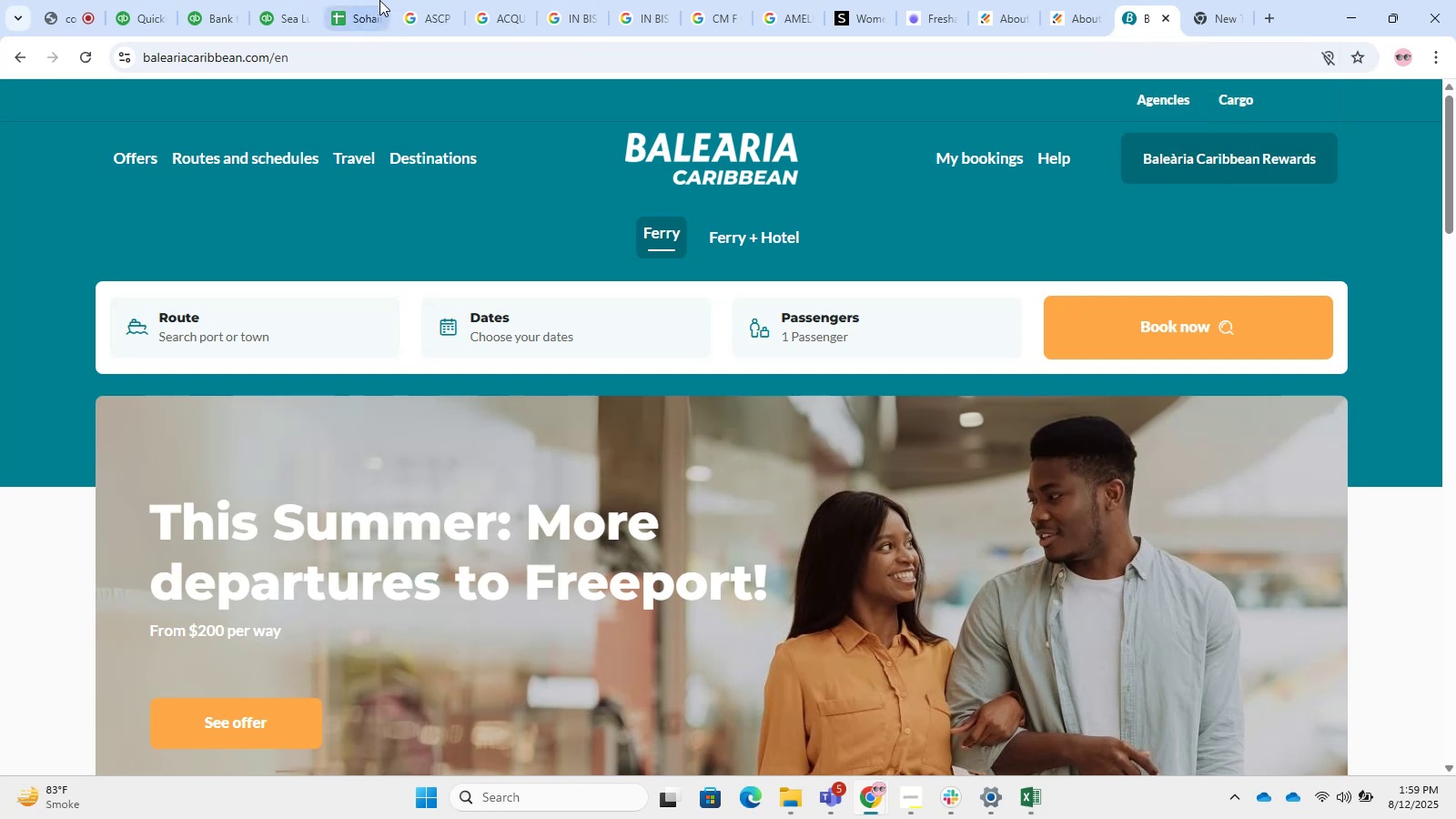 
left_click([278, 0])
 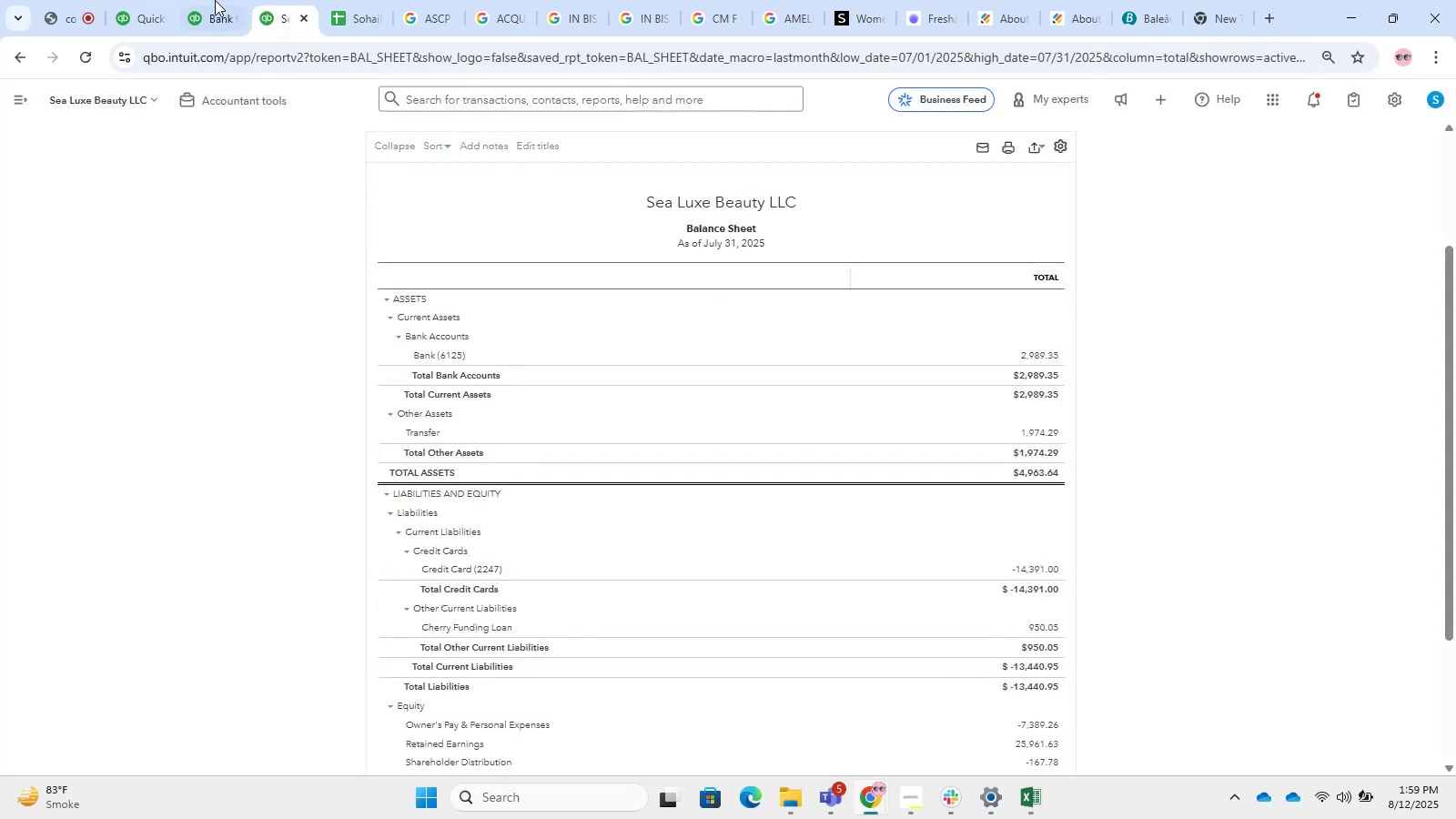 
left_click([207, 0])
 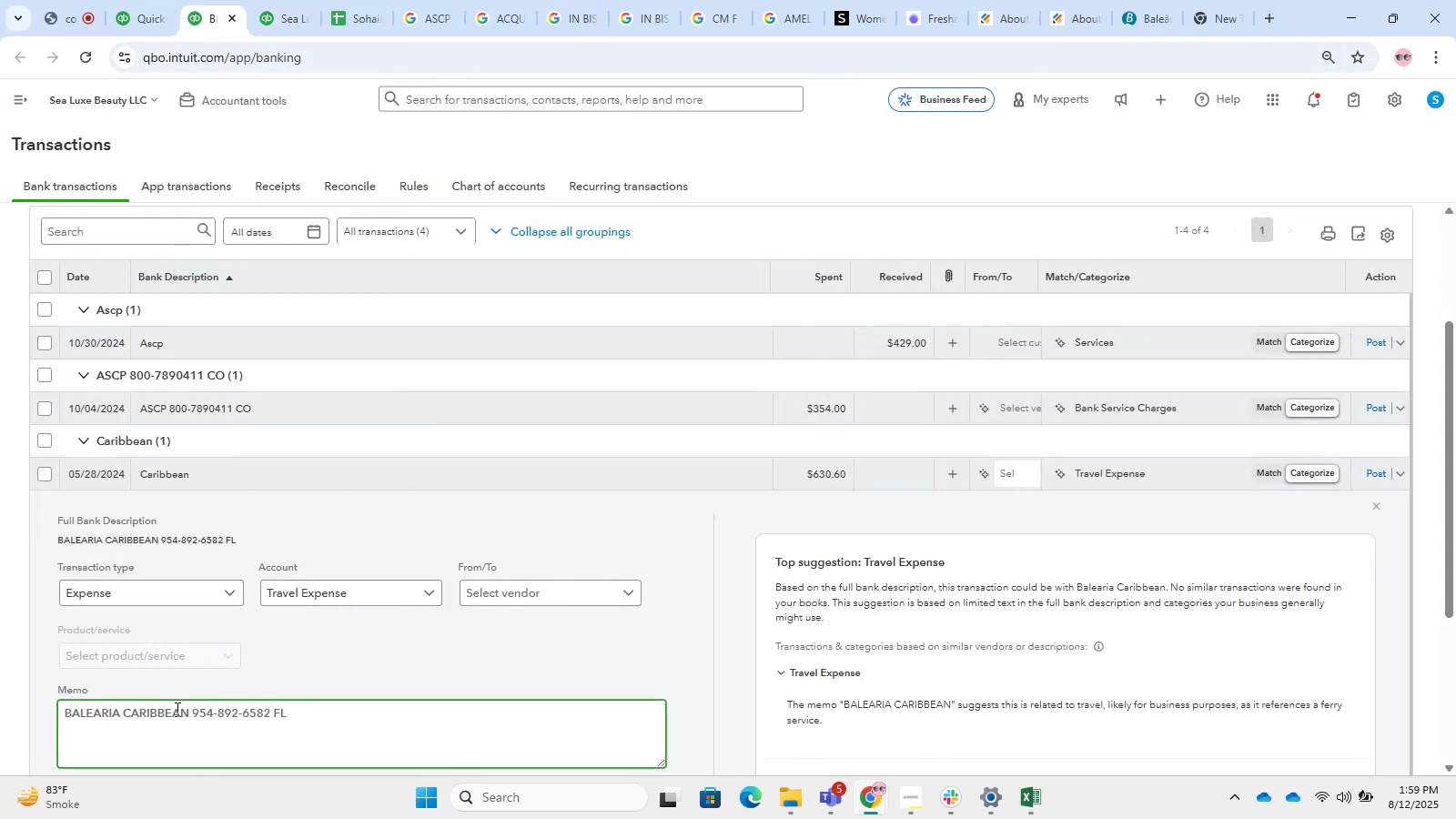 
left_click_drag(start_coordinate=[189, 711], to_coordinate=[46, 732])
 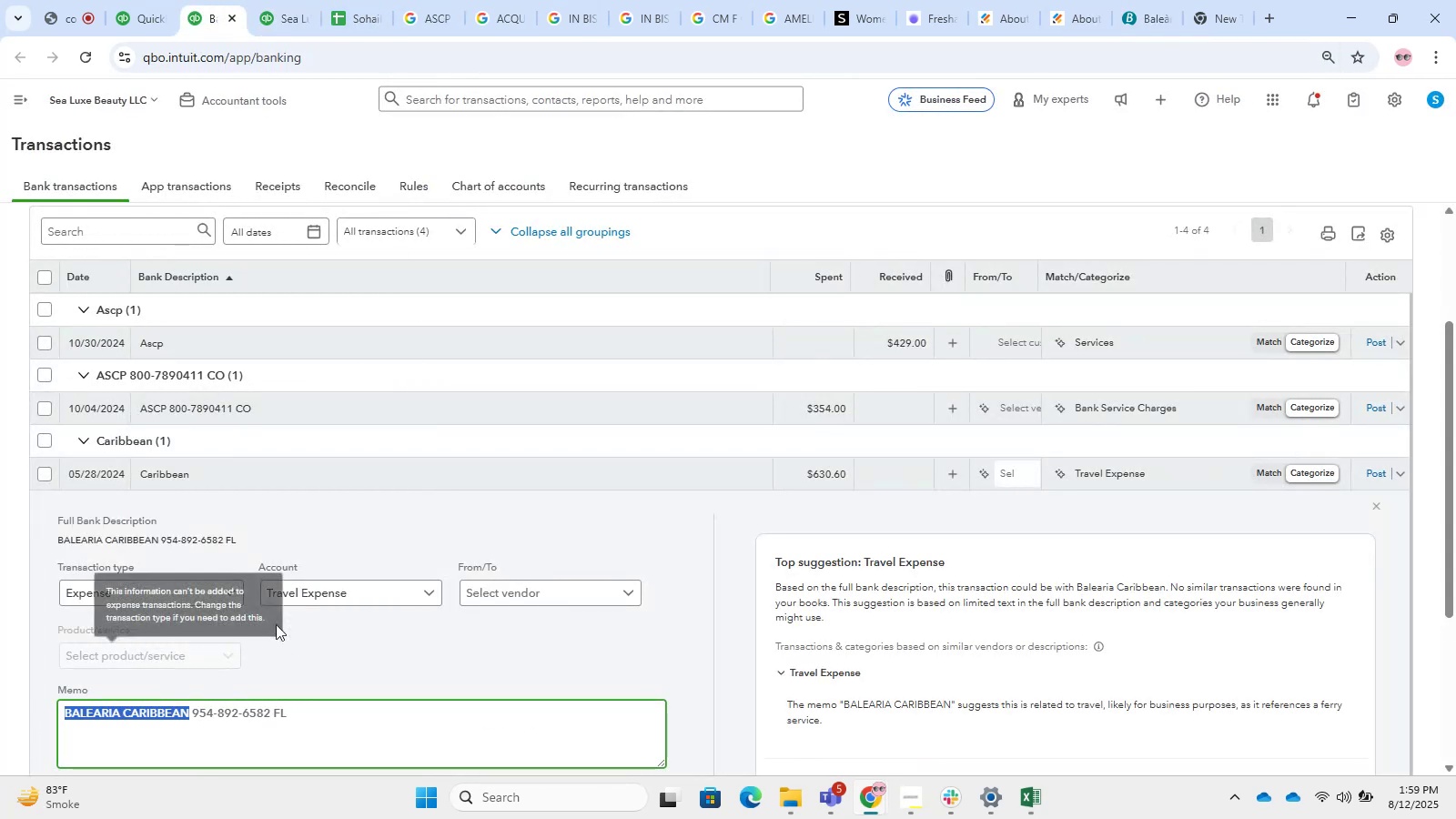 
key(Control+C)
 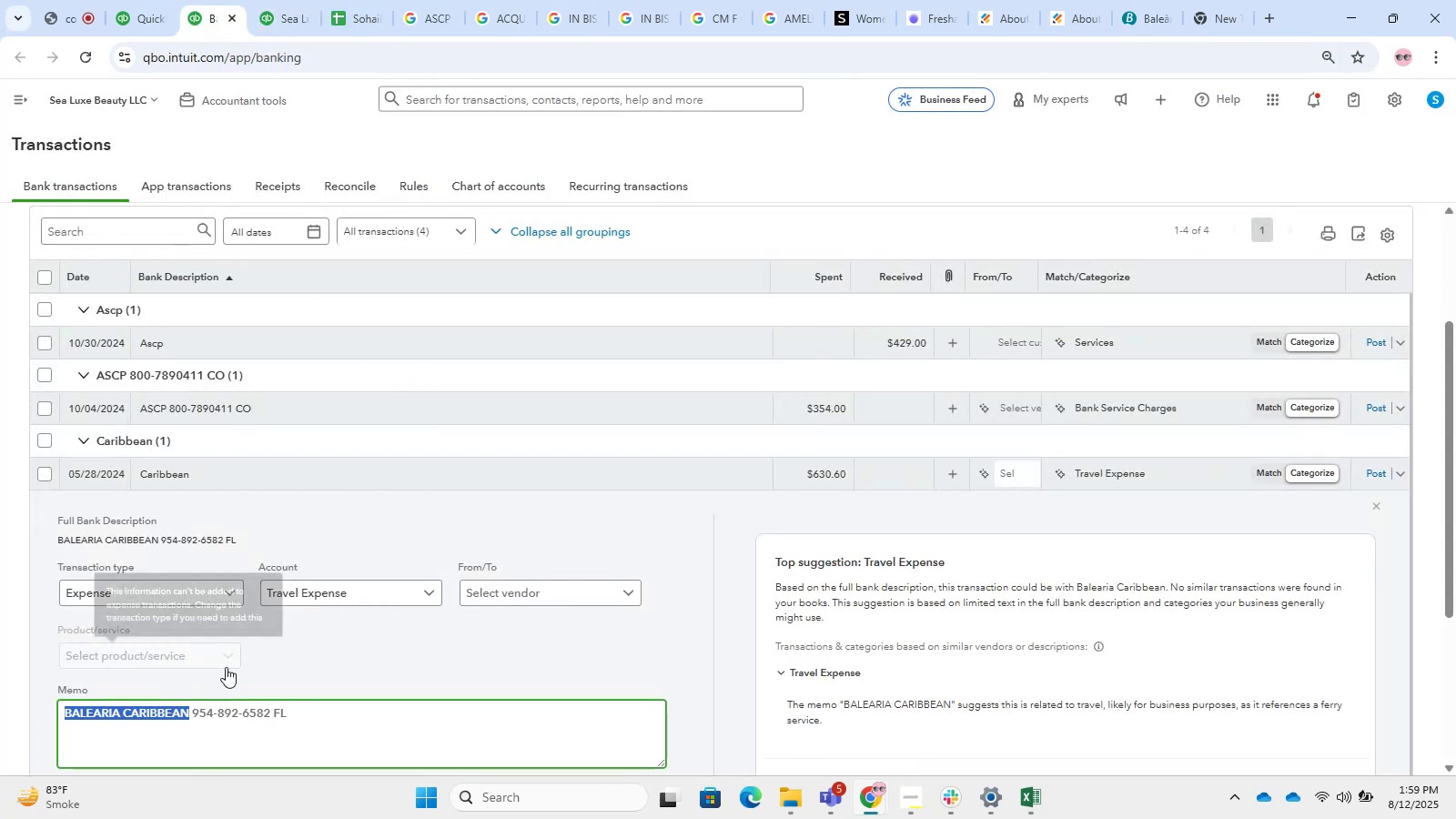 
key(Control+C)
 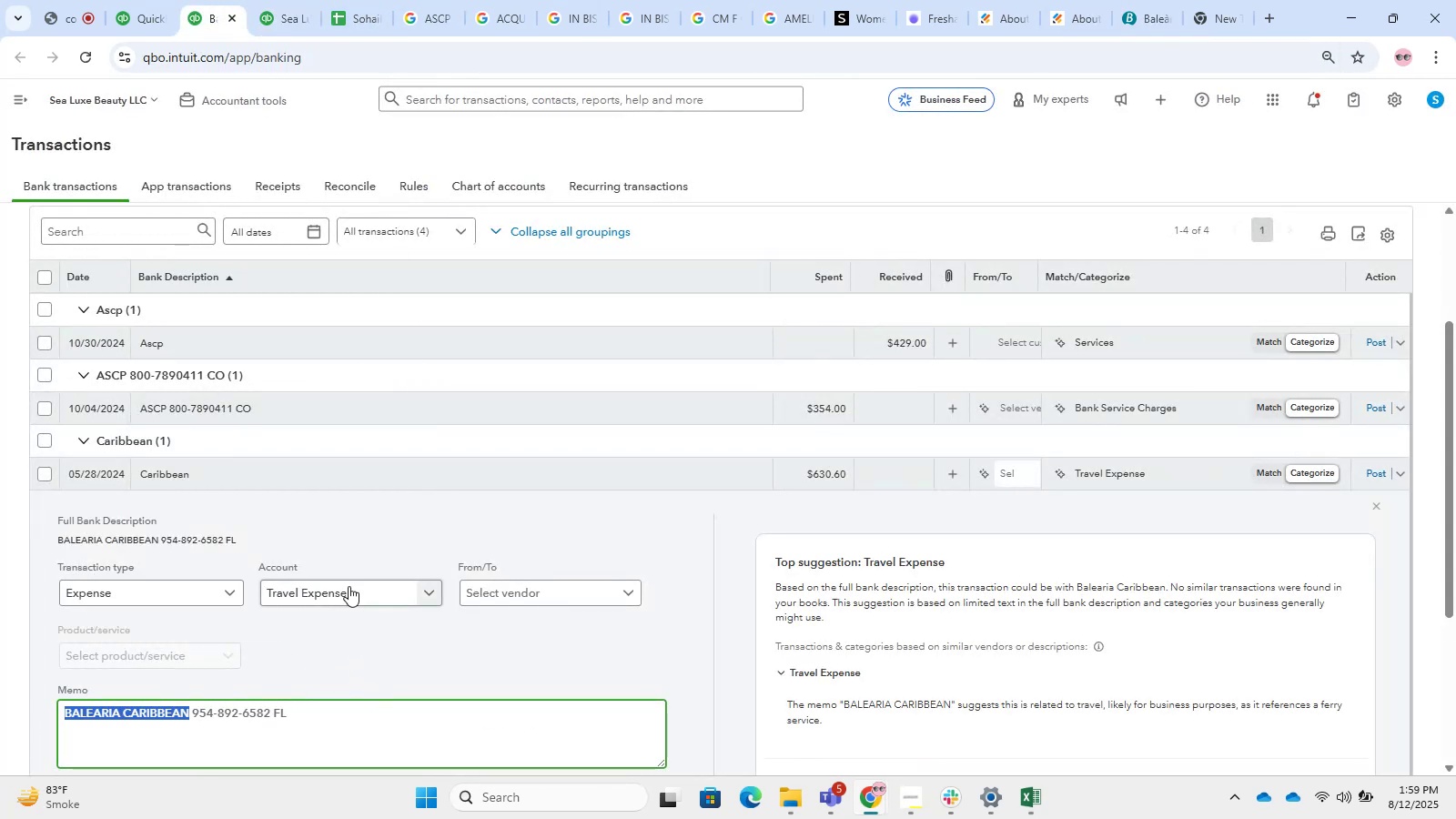 
left_click([521, 580])
 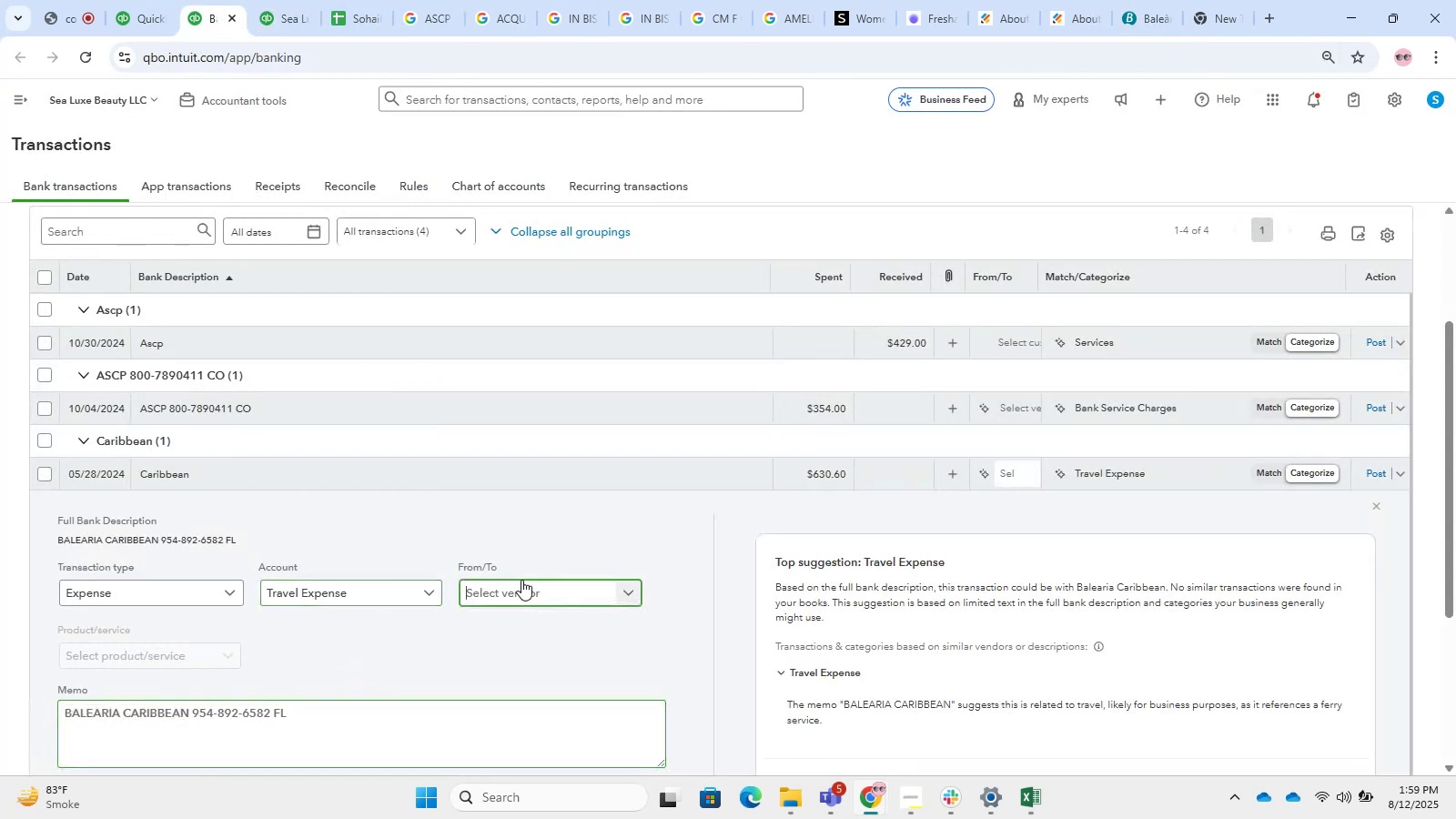 
key(Control+V)
 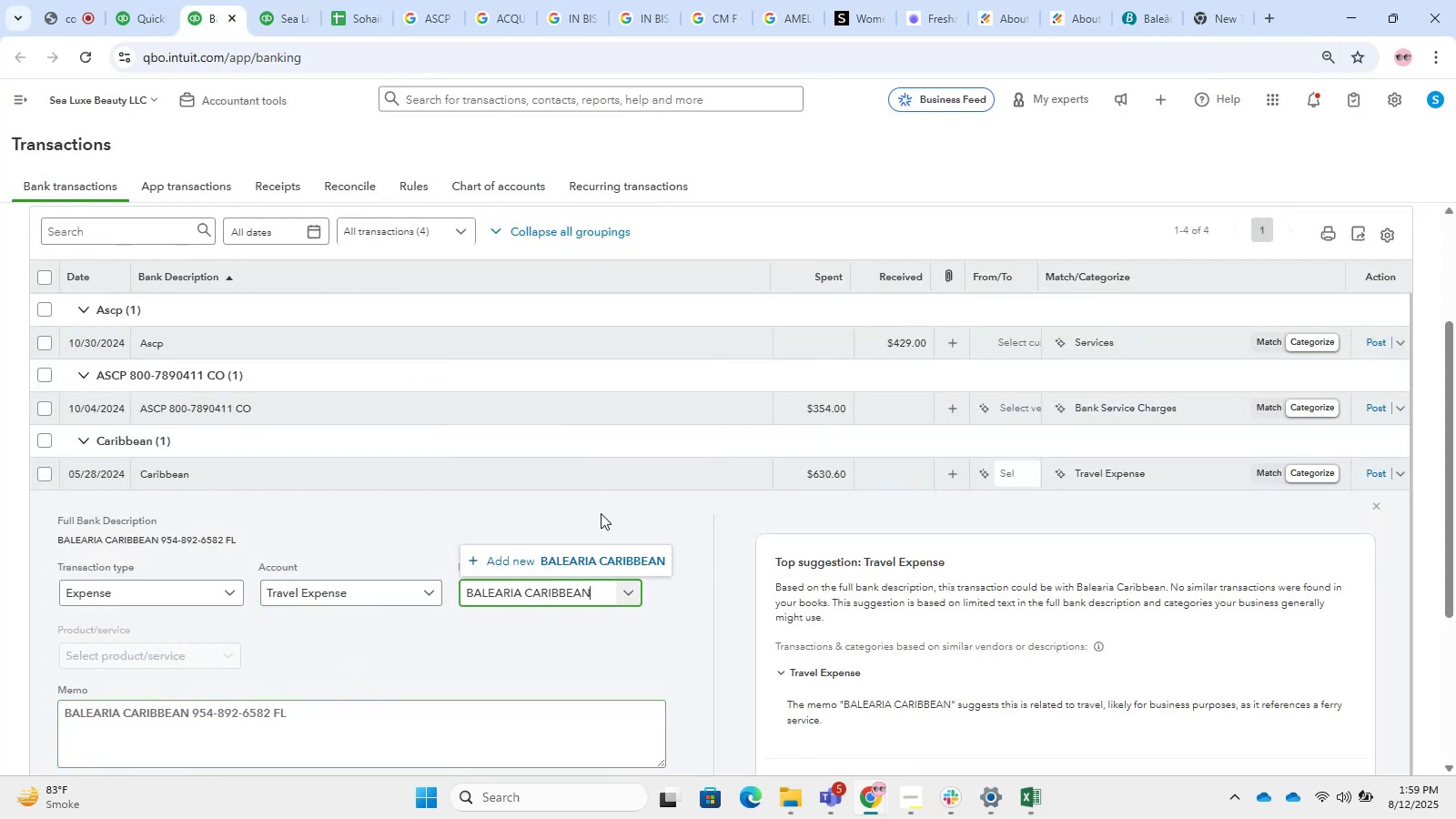 
left_click([618, 562])
 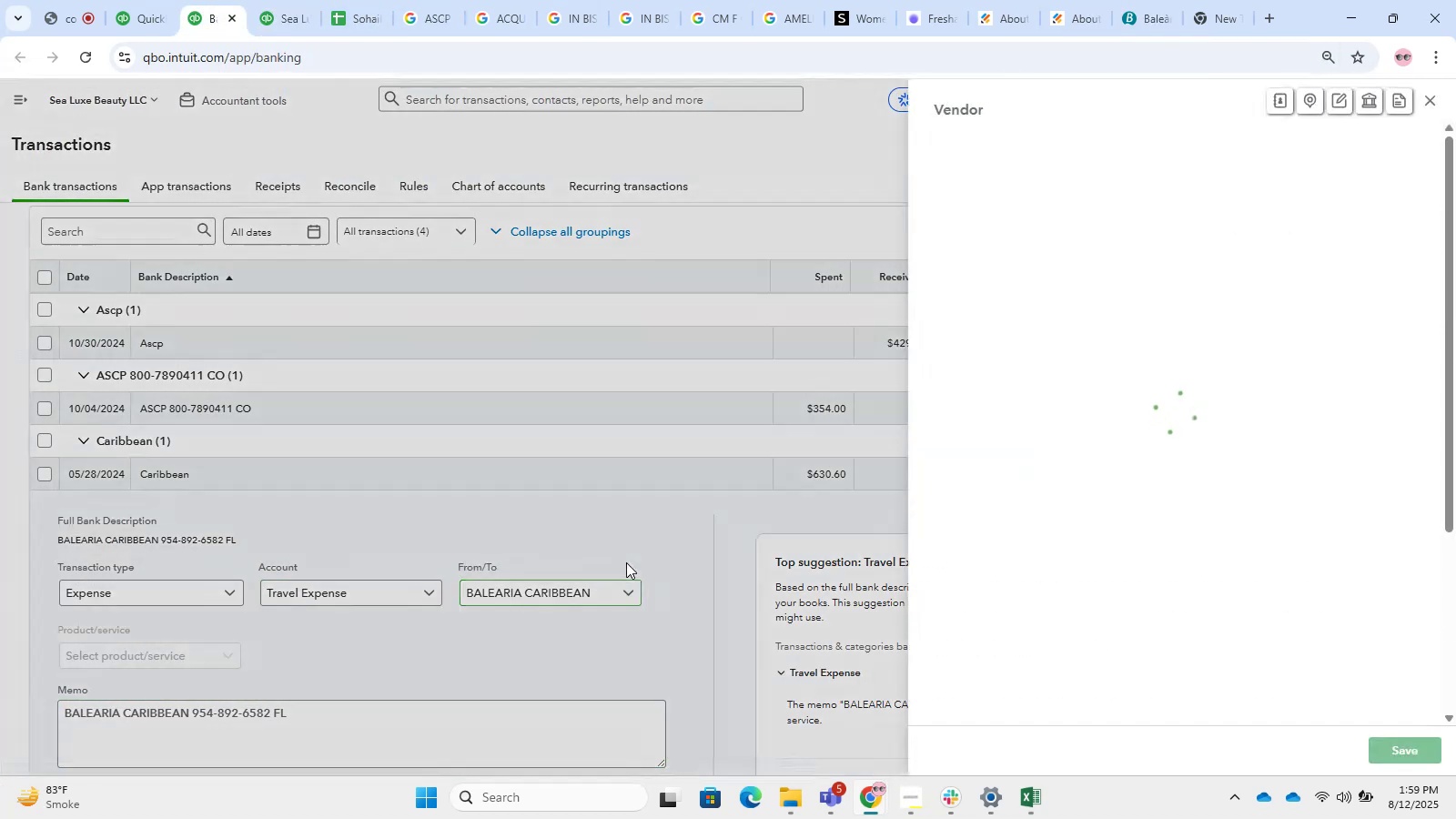 
key(Control+V)
 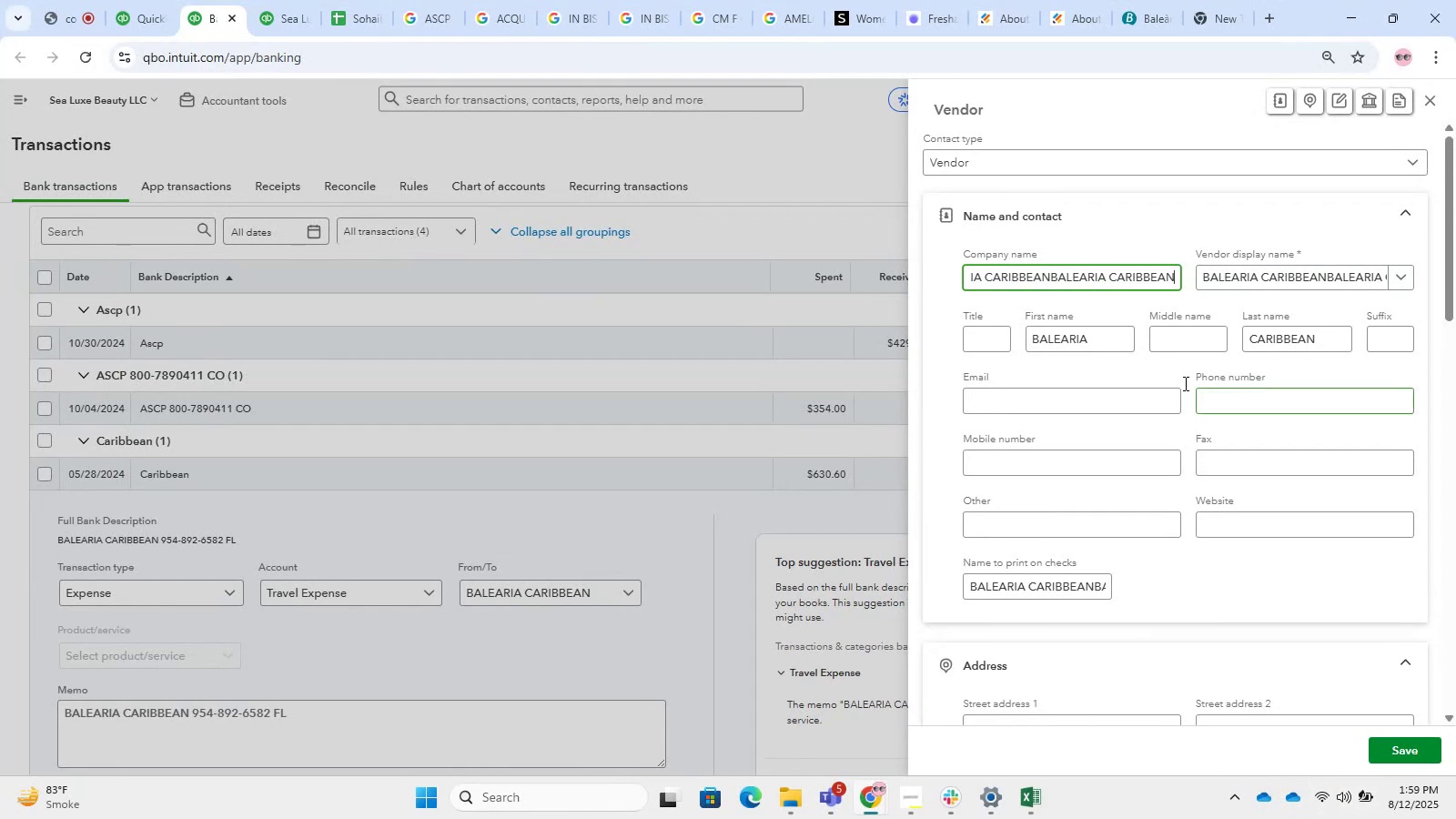 
key(Control+A)
 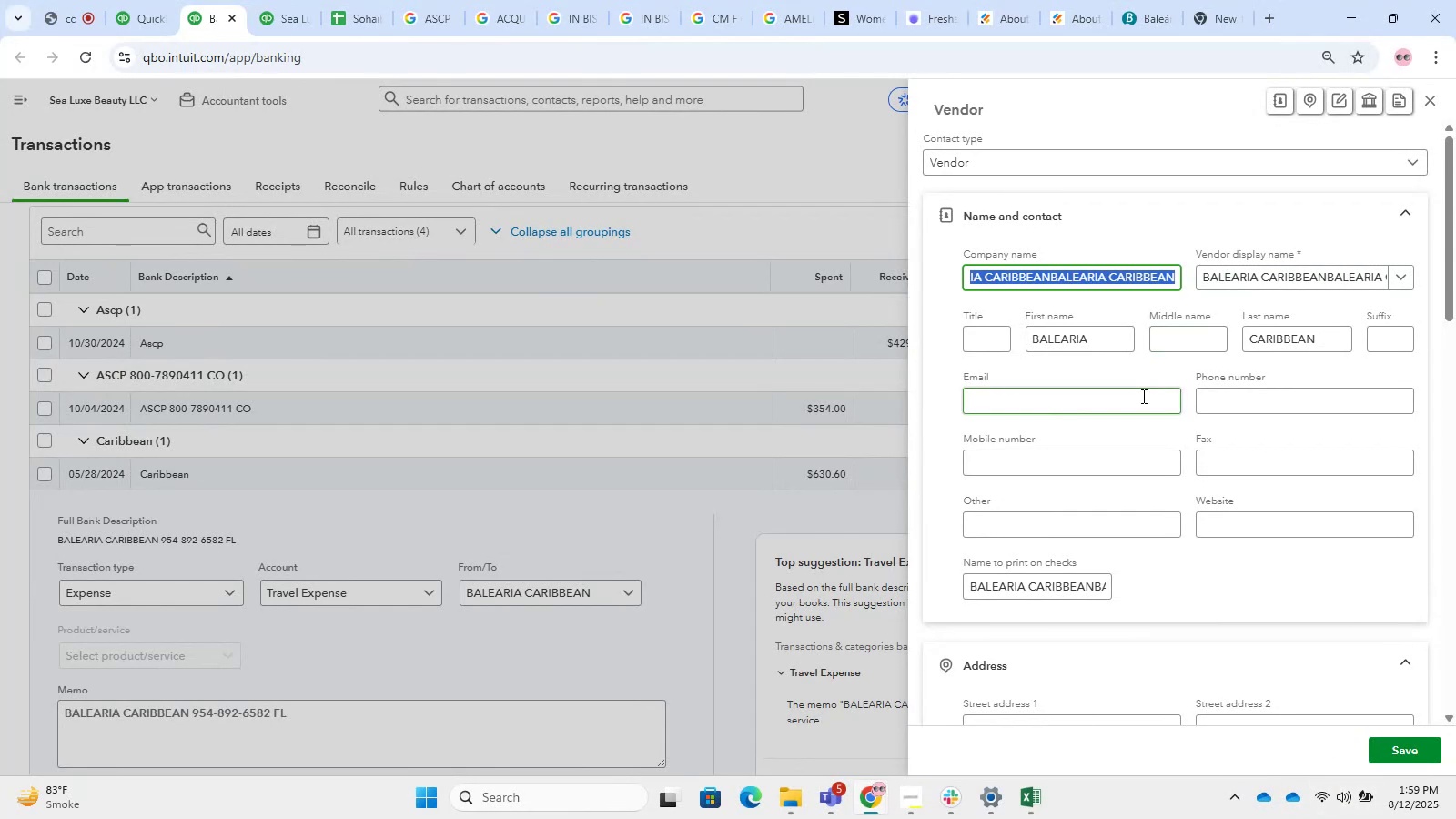 
key(Backspace)
 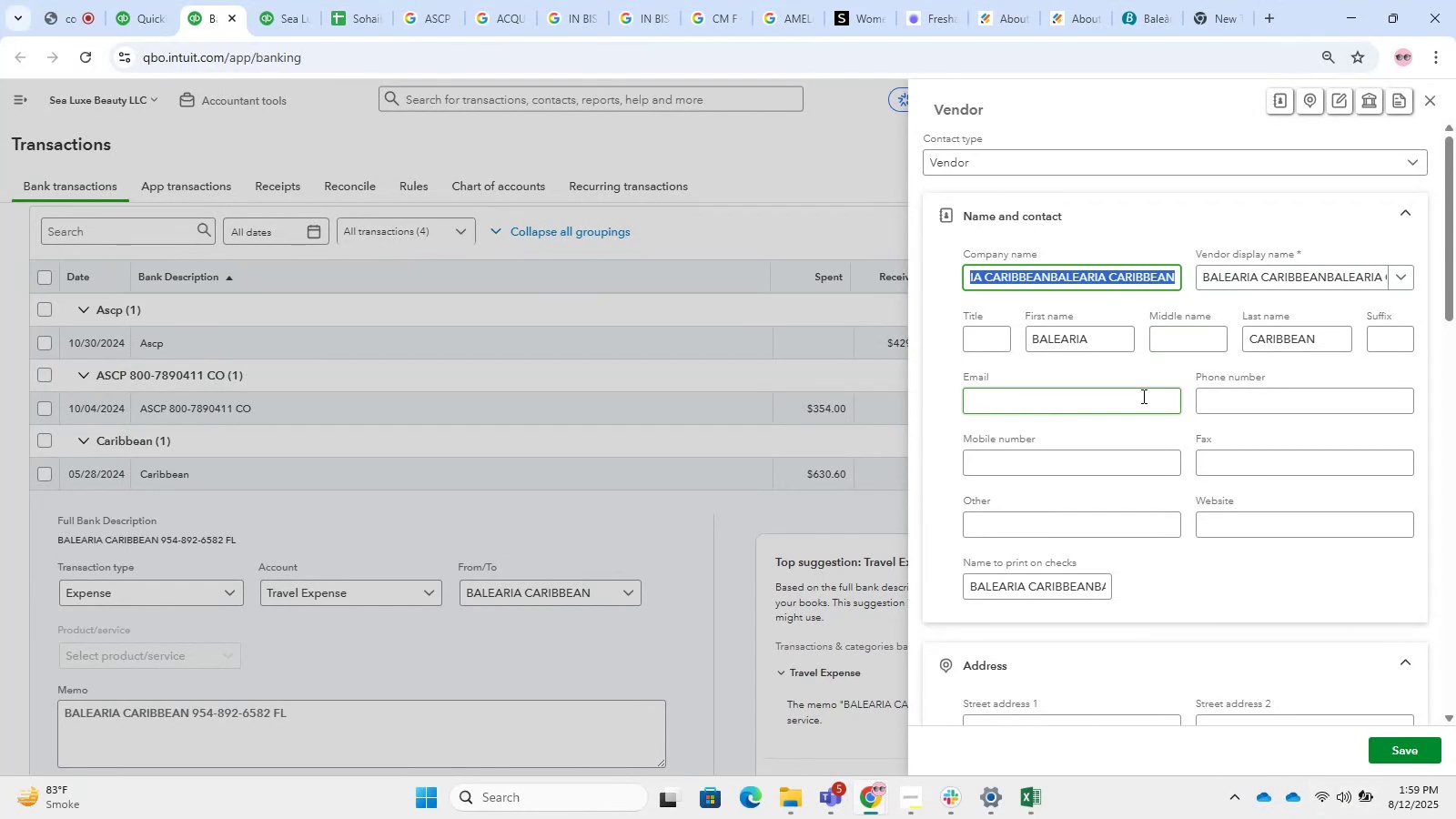 
key(Control+V)
 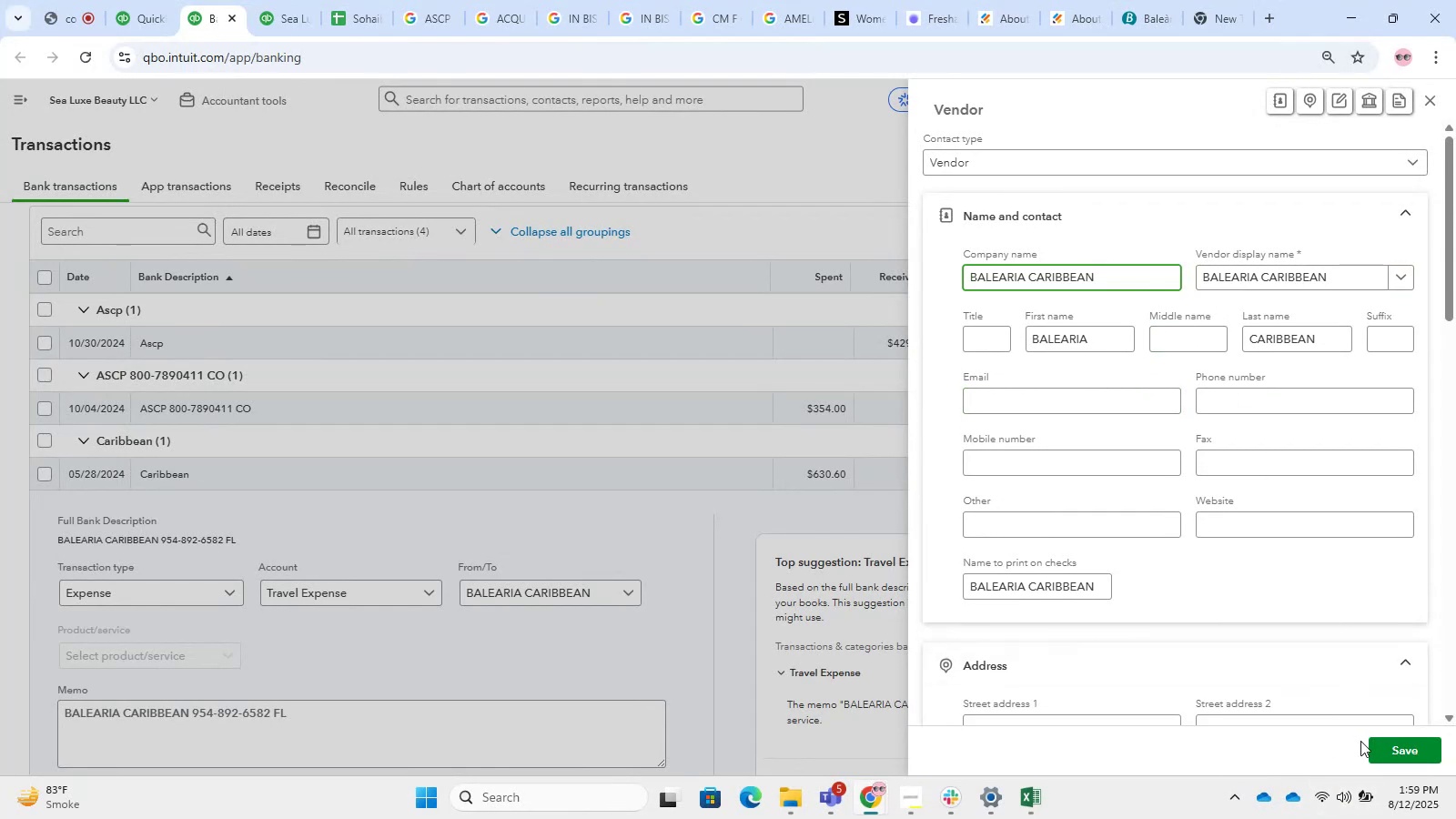 
left_click([1403, 758])
 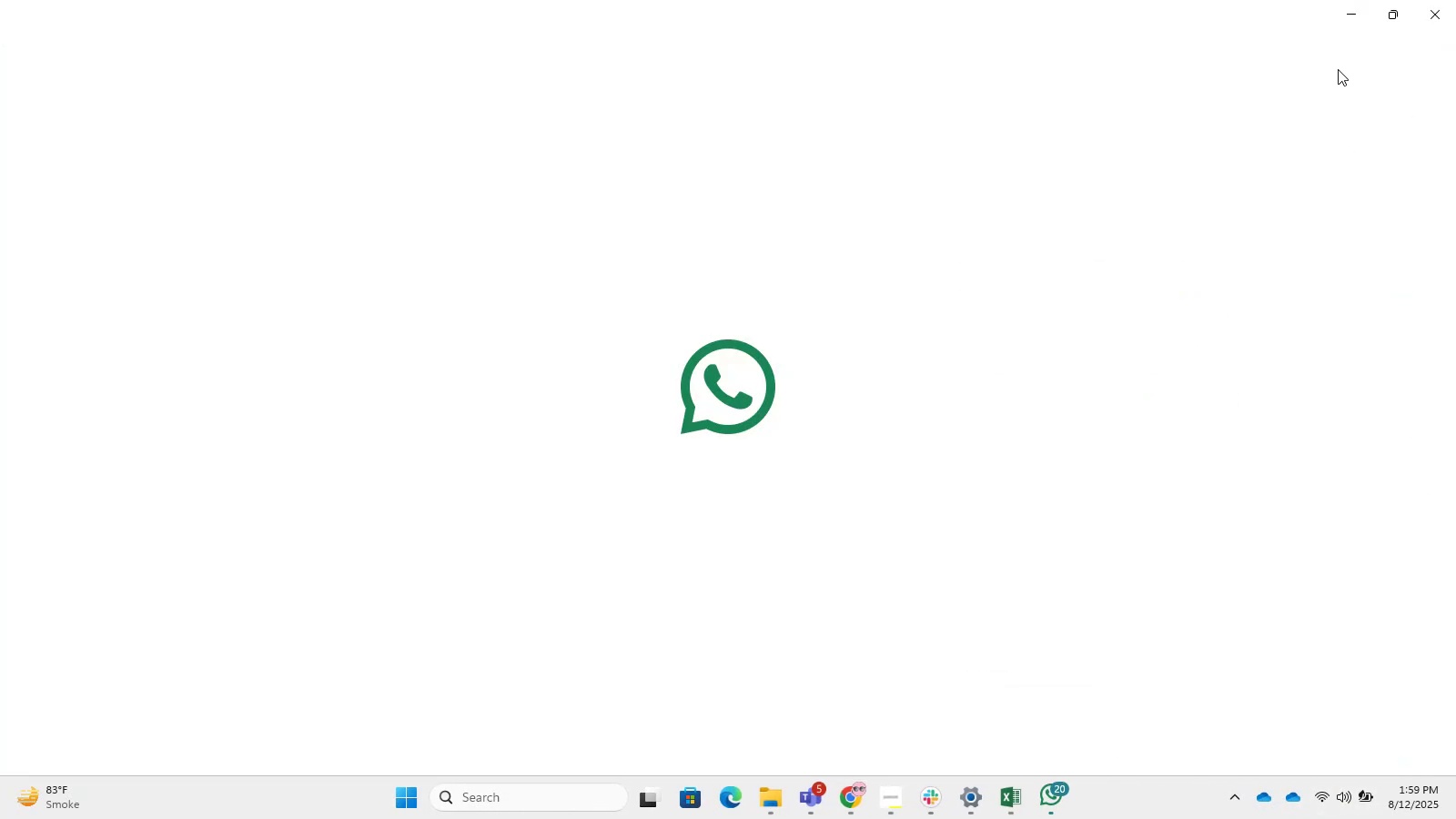 
left_click([1370, 4])
 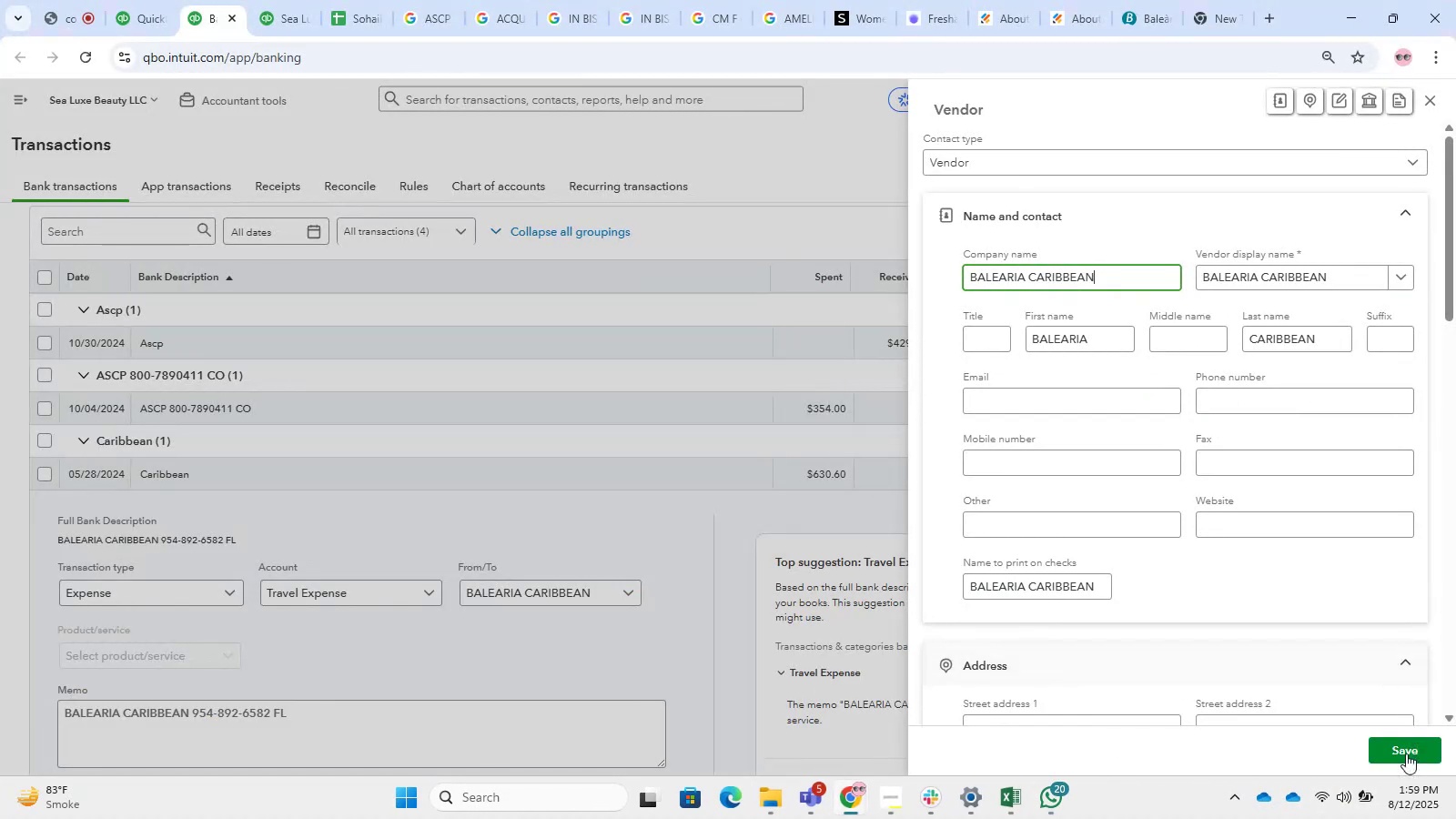 
left_click([1411, 741])
 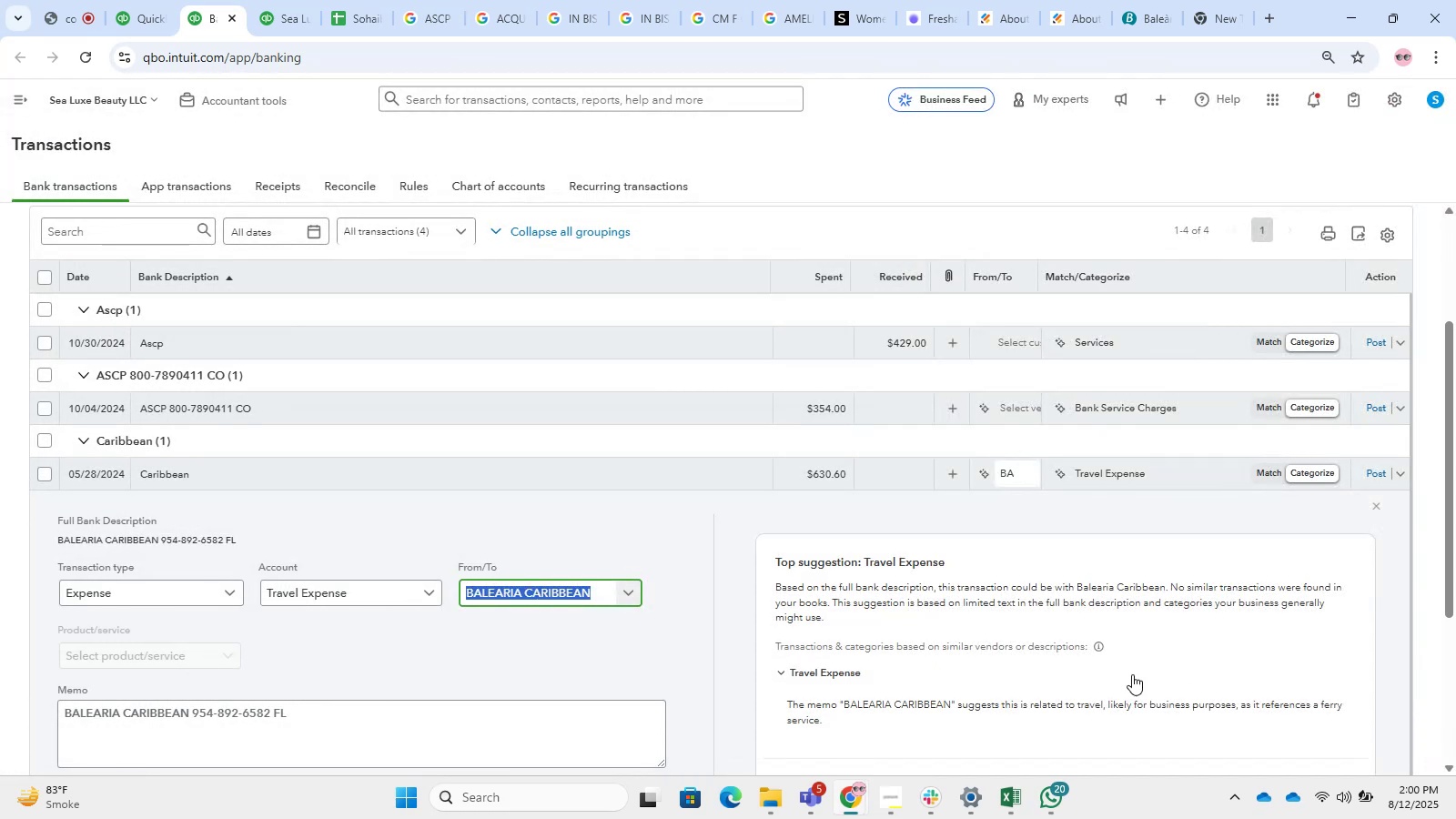 
left_click([346, 602])
 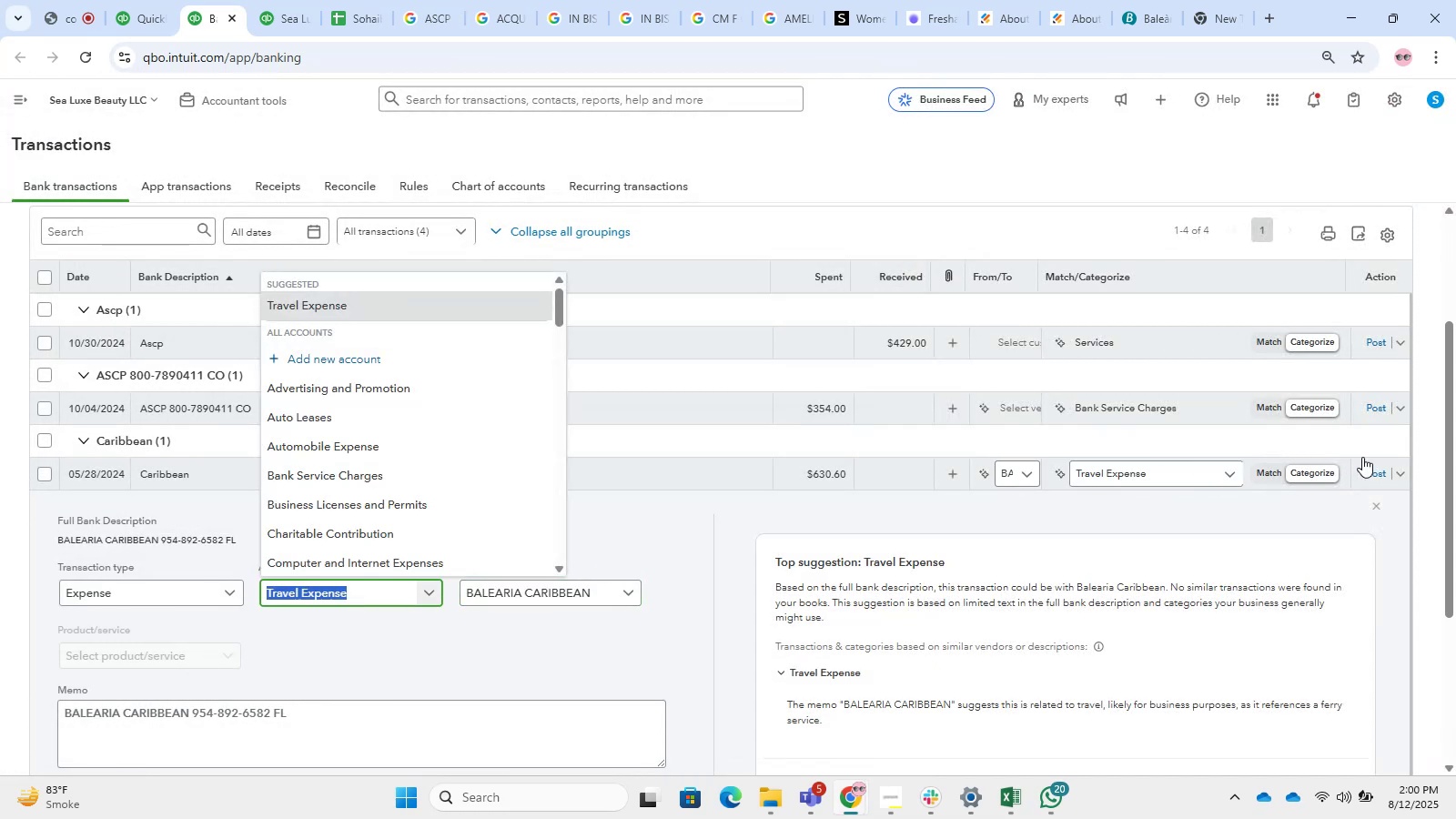 
left_click([1378, 470])
 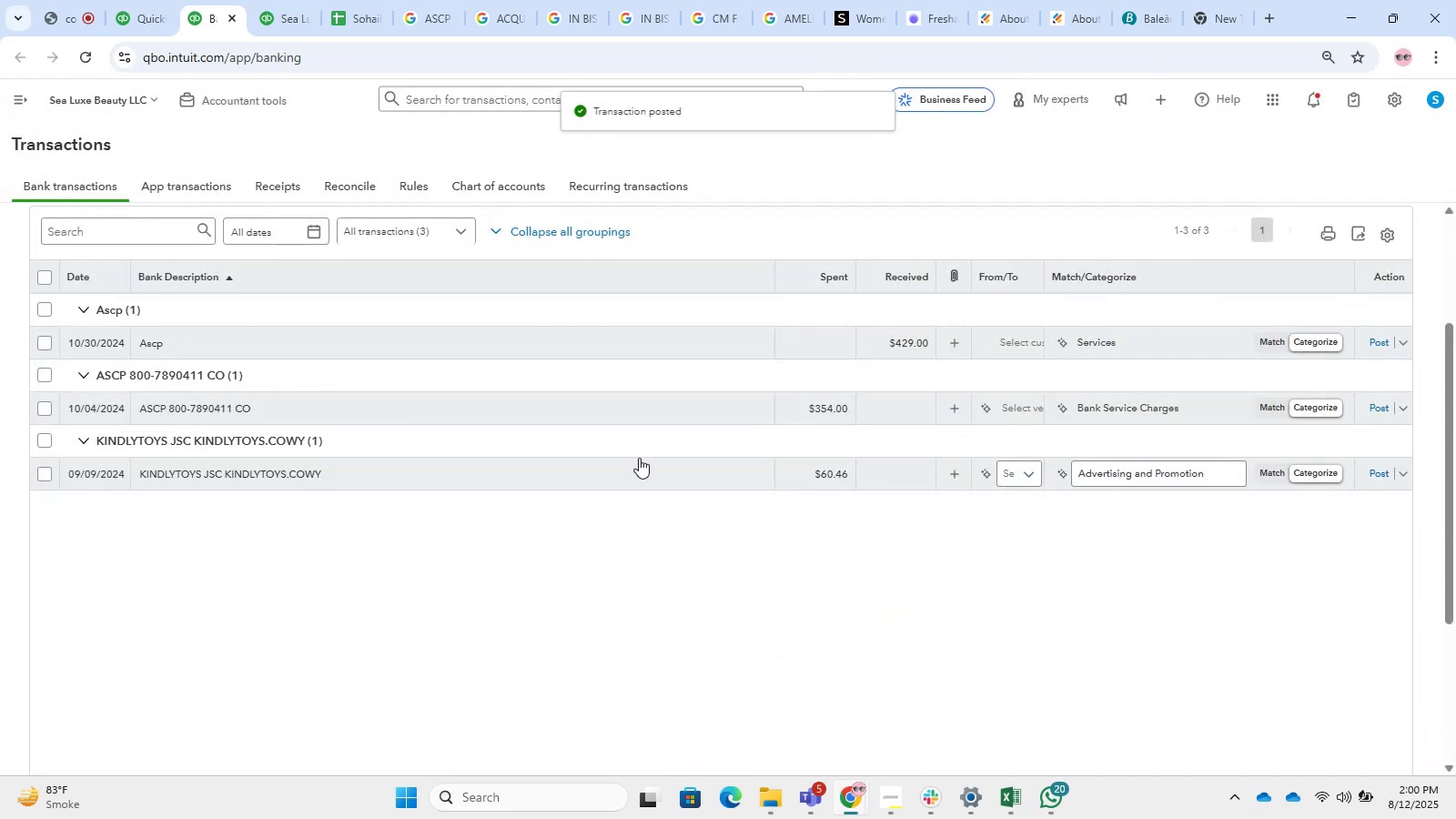 
left_click([465, 470])
 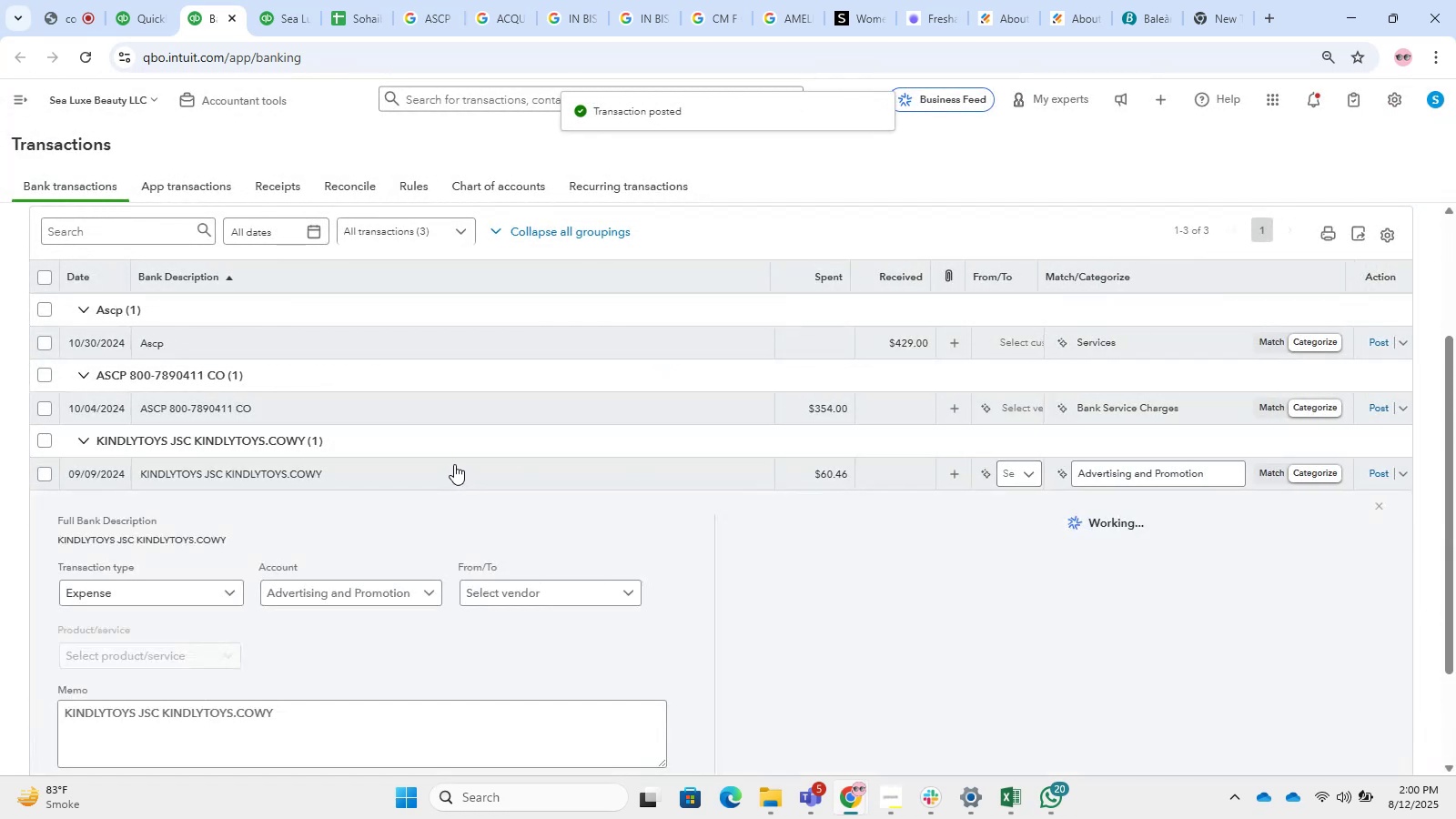 
scroll: coordinate [452, 459], scroll_direction: down, amount: 1.0
 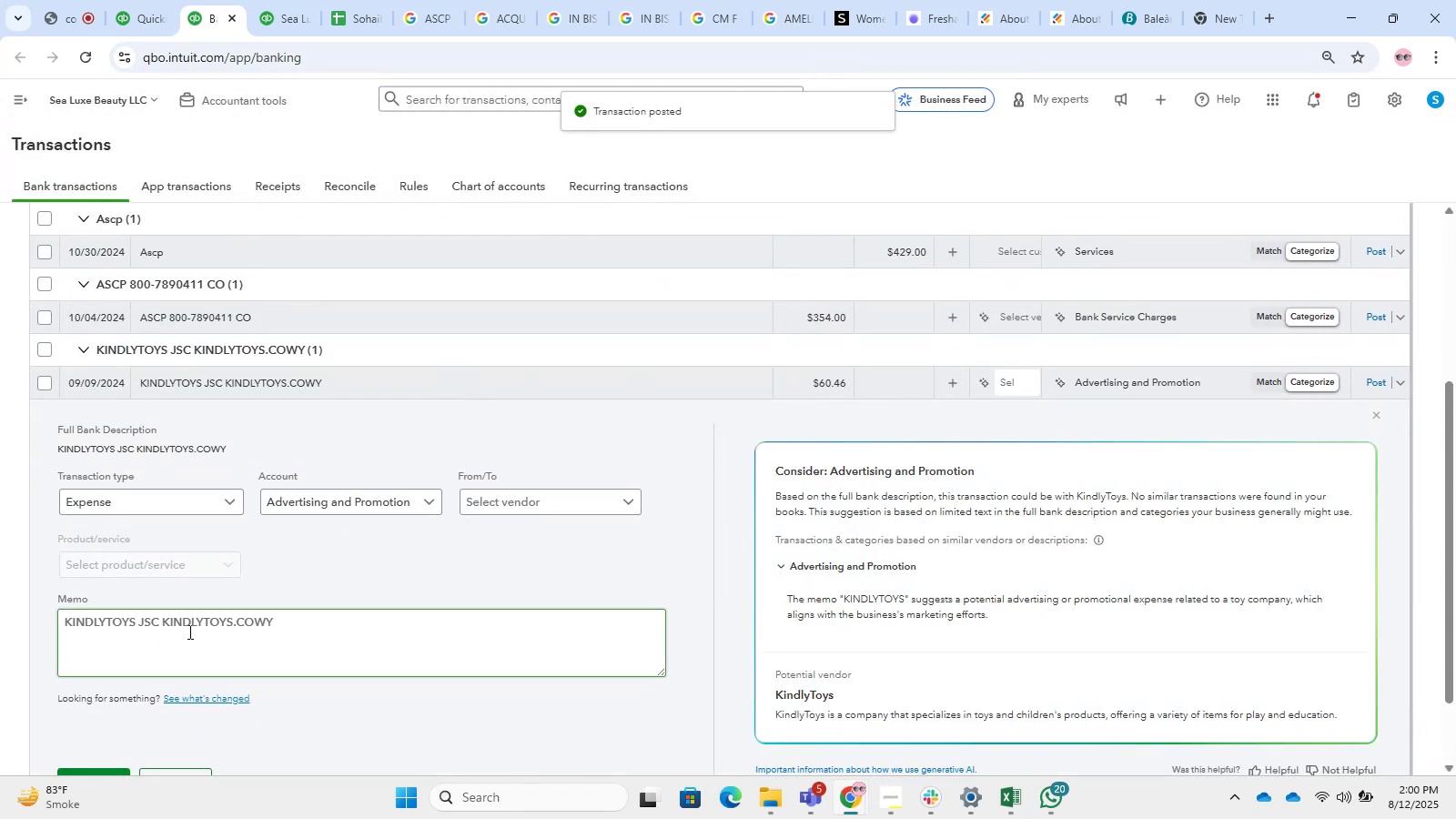 
left_click_drag(start_coordinate=[158, 630], to_coordinate=[0, 628])
 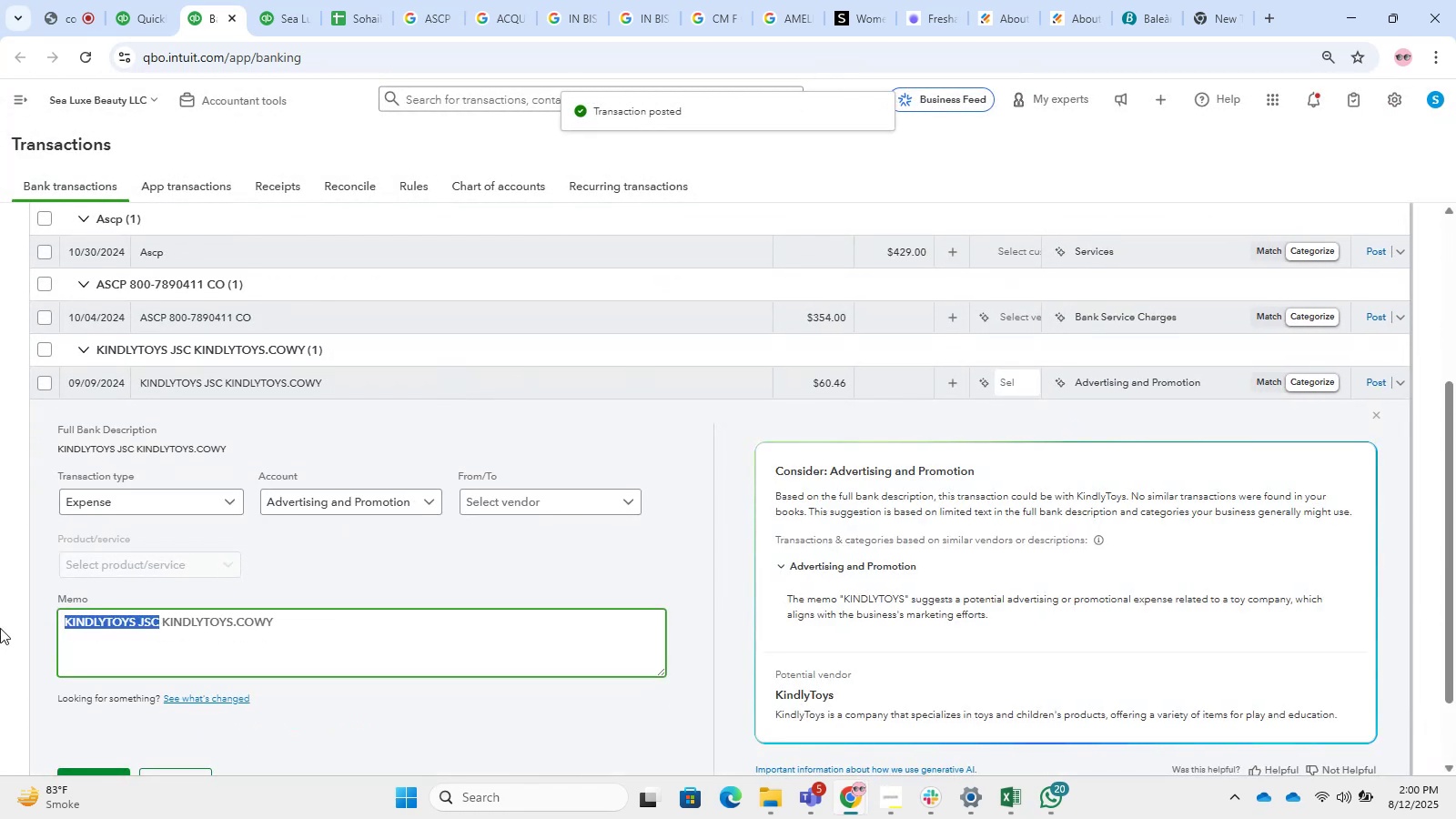 
key(Control+C)
 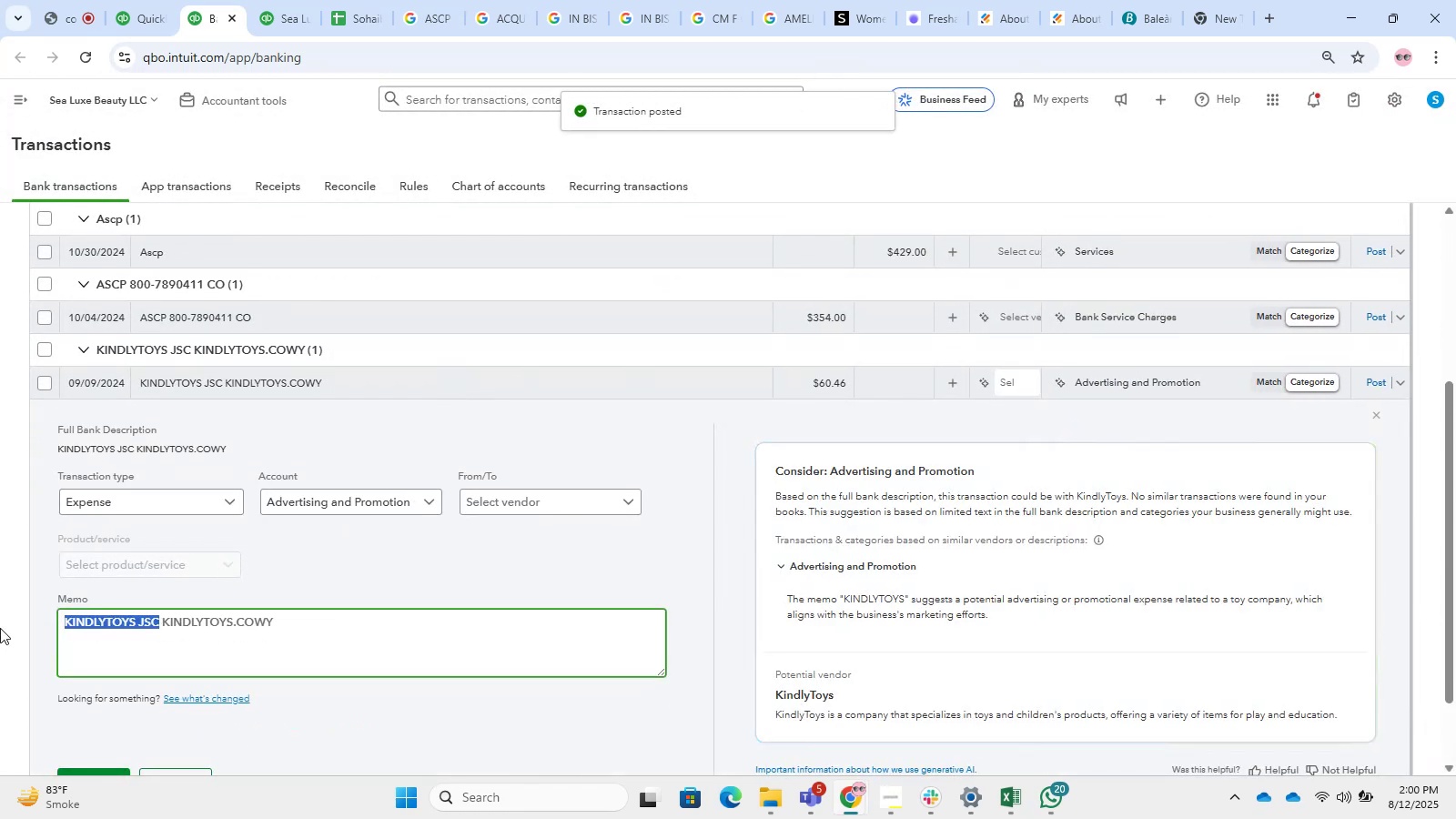 
key(Control+T)
 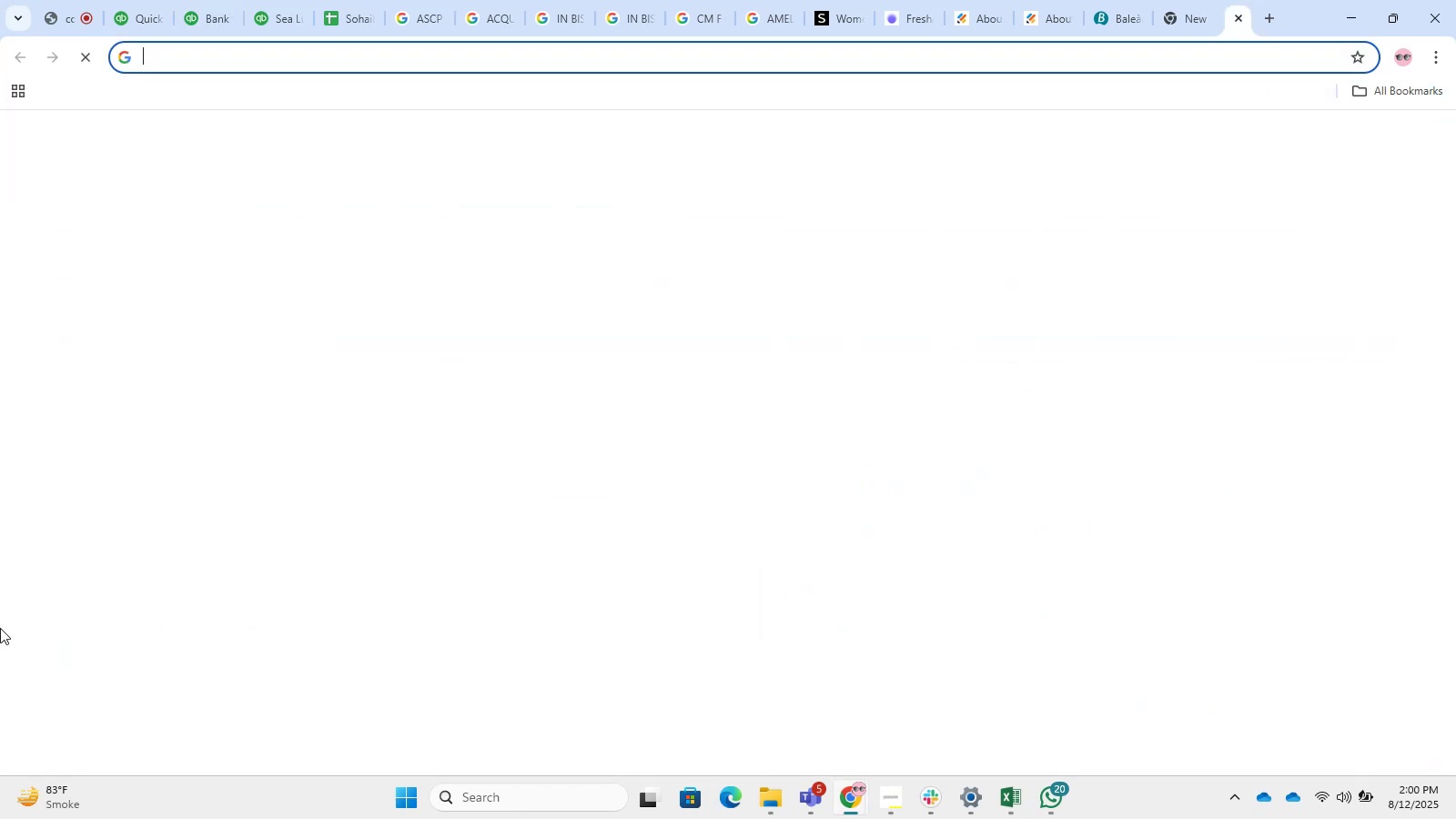 
key(Control+V)
 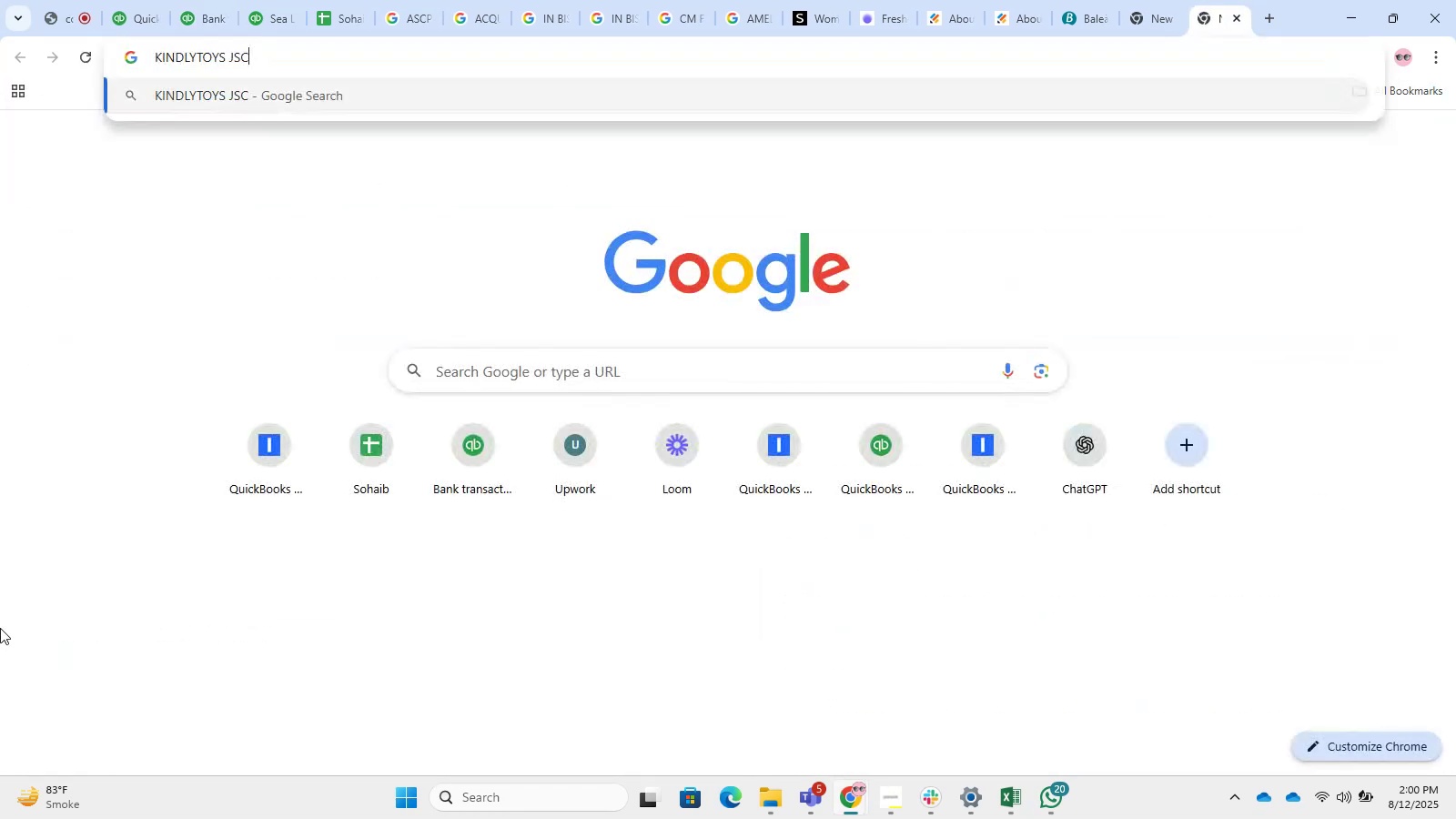 
key(Enter)
 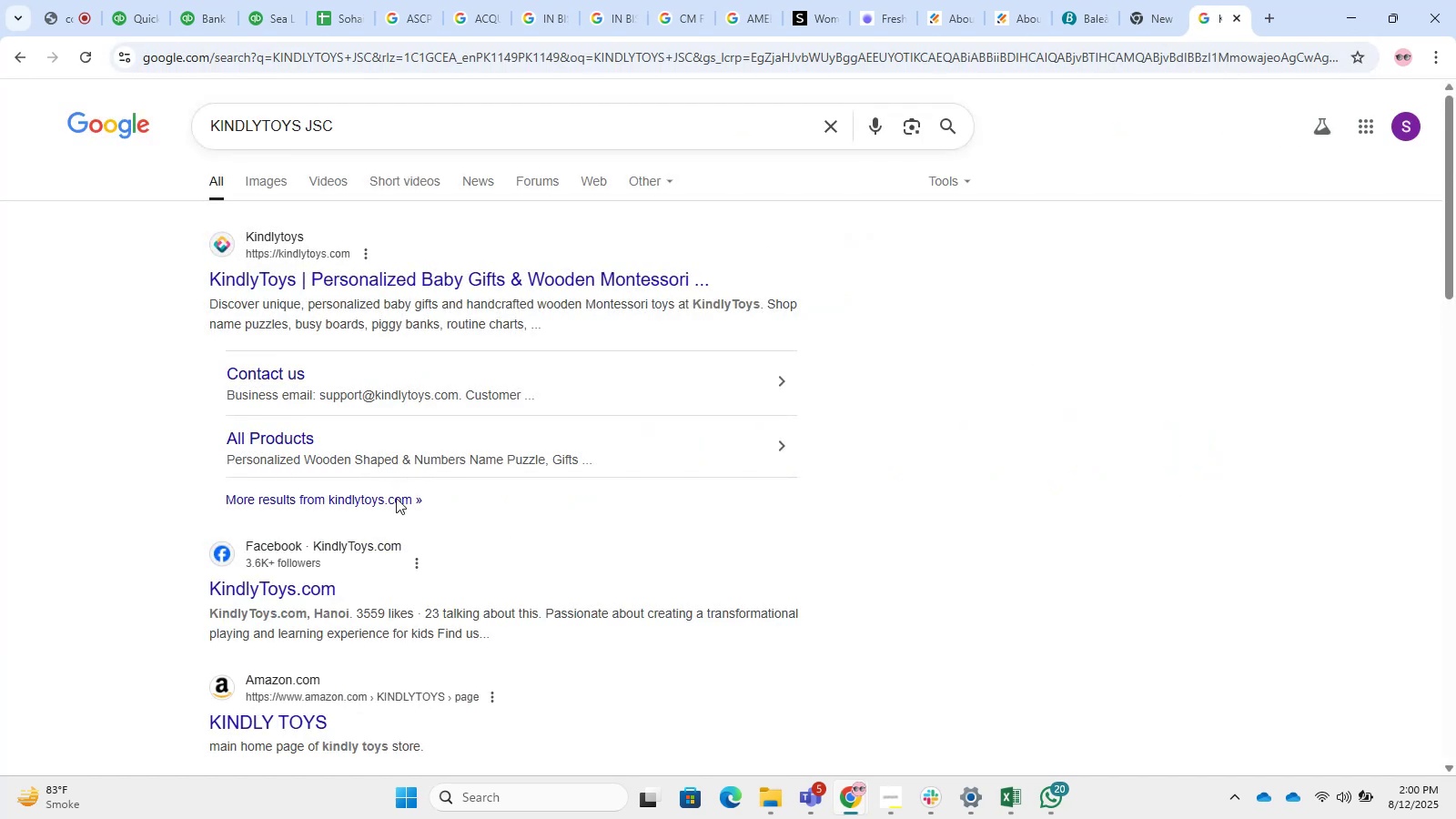 
left_click([268, 0])
 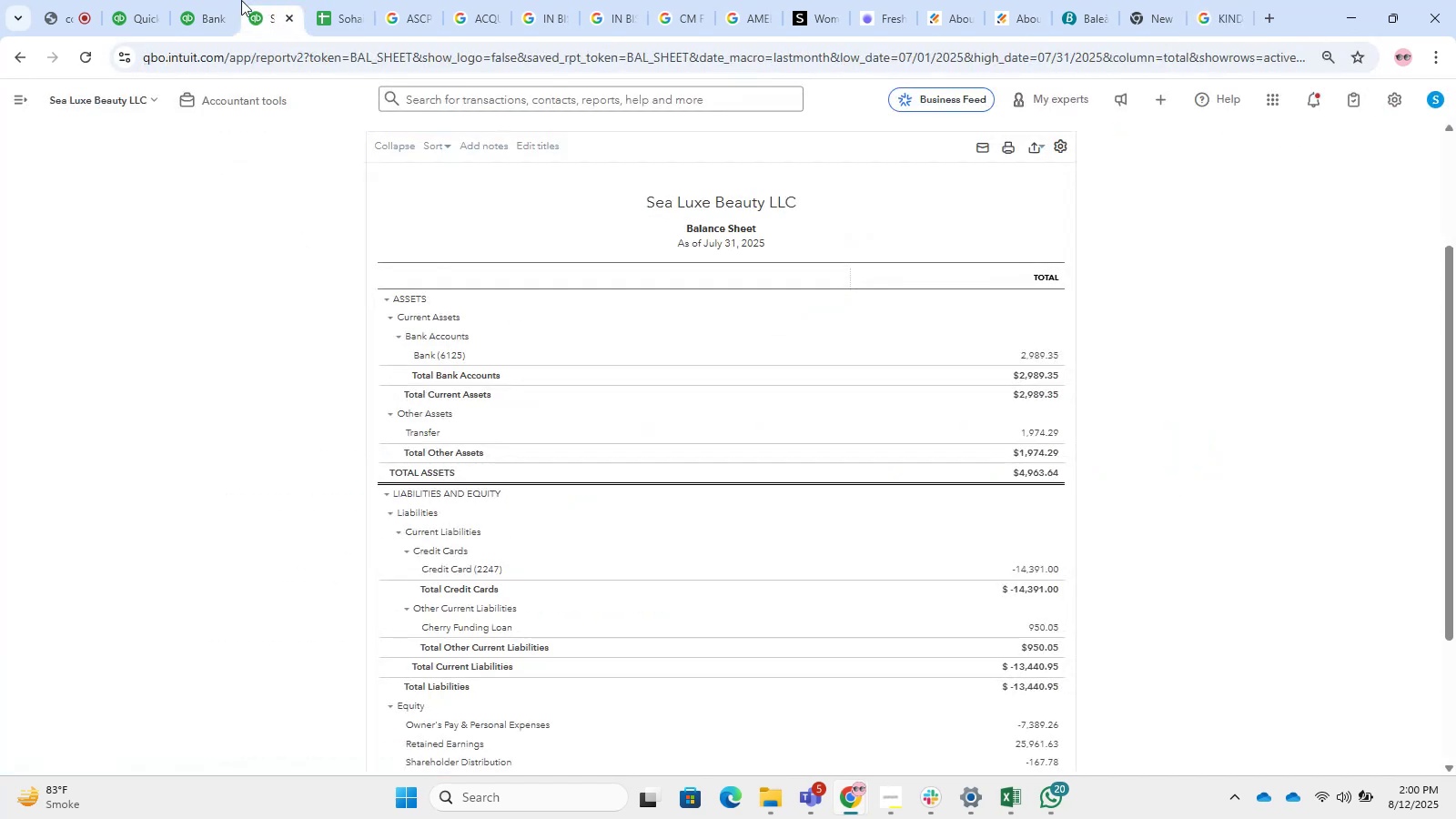 
left_click([215, 0])
 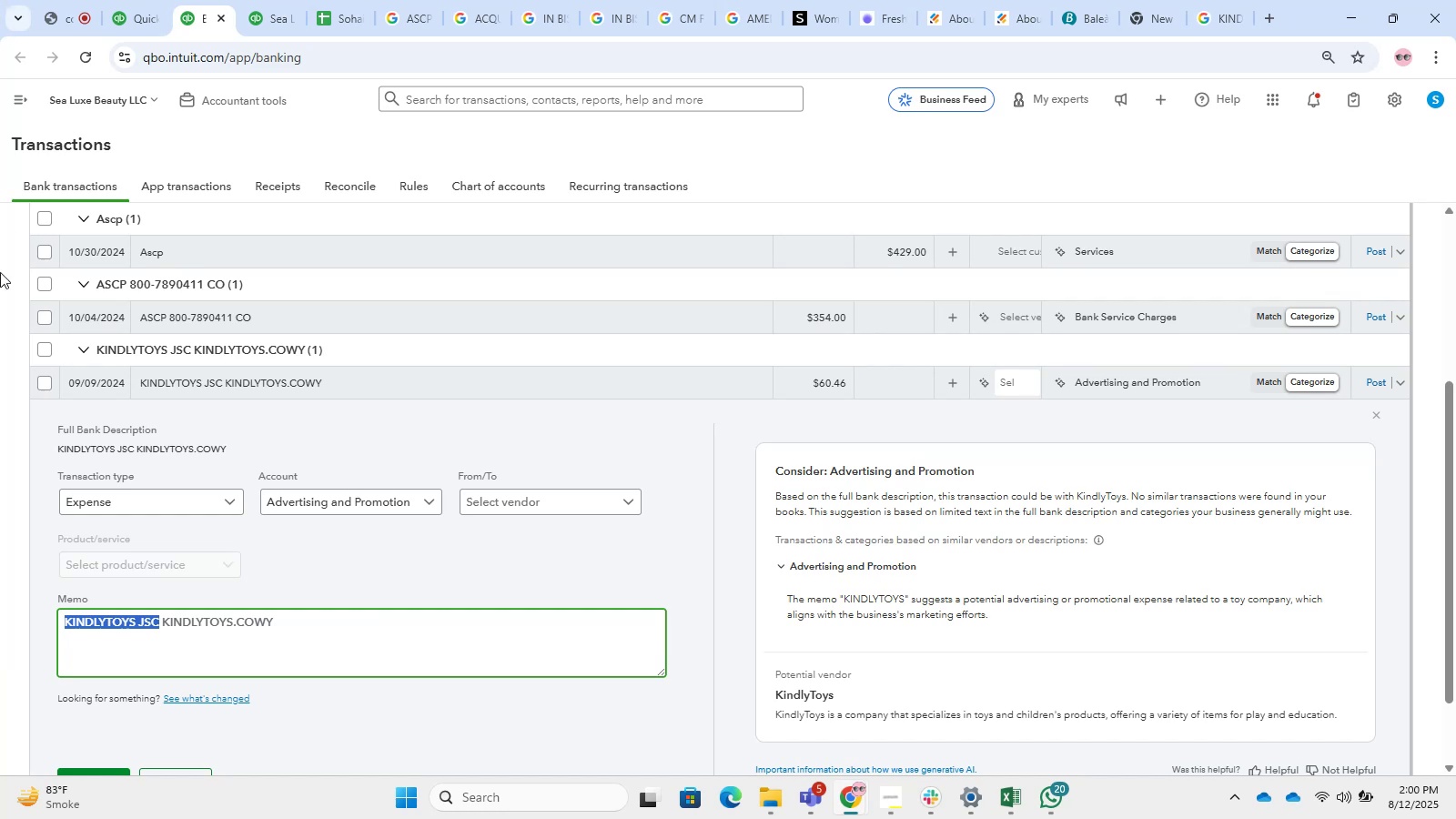 
wait(29.49)
 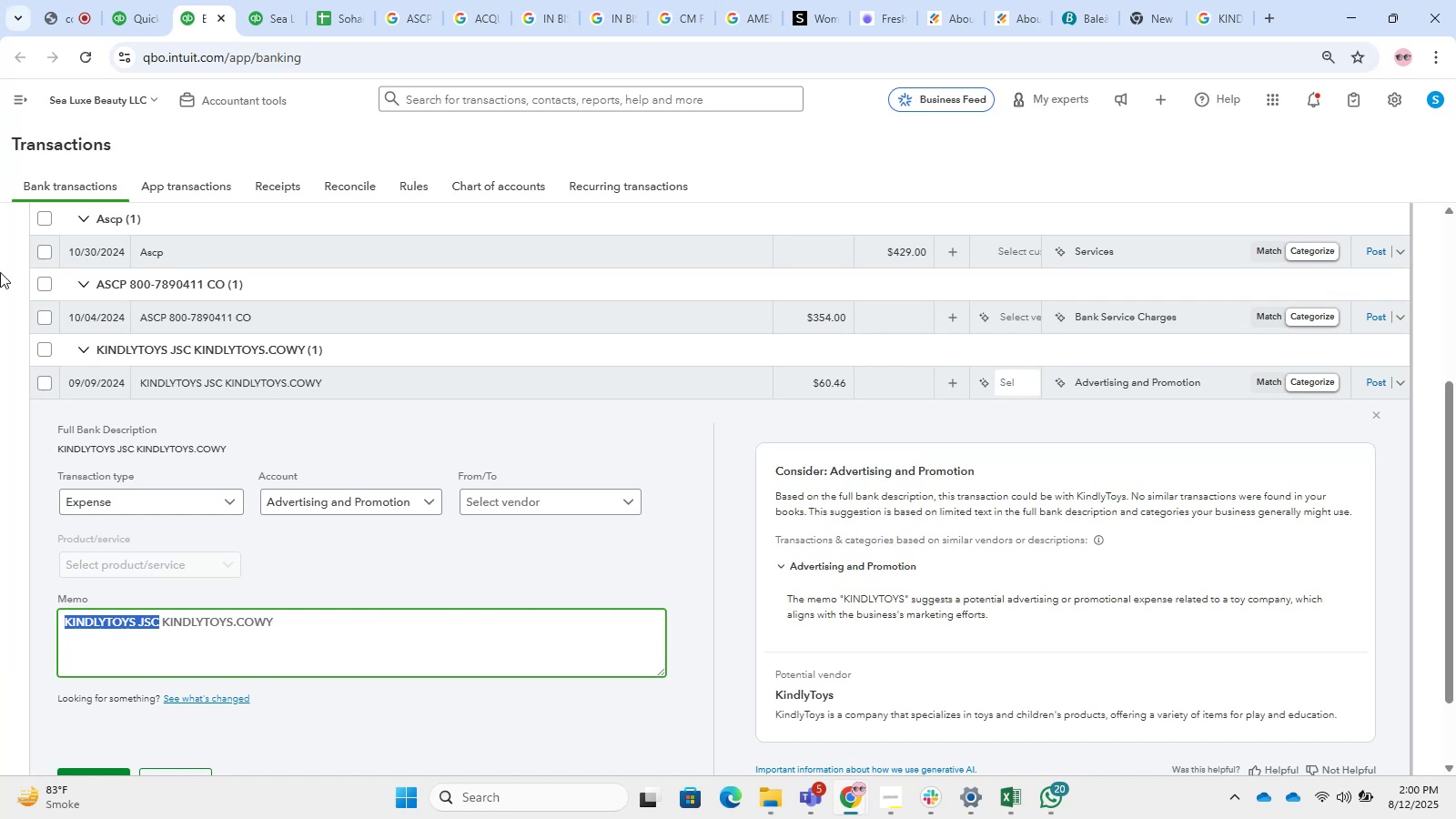 
scroll: coordinate [334, 672], scroll_direction: down, amount: 1.0
 